 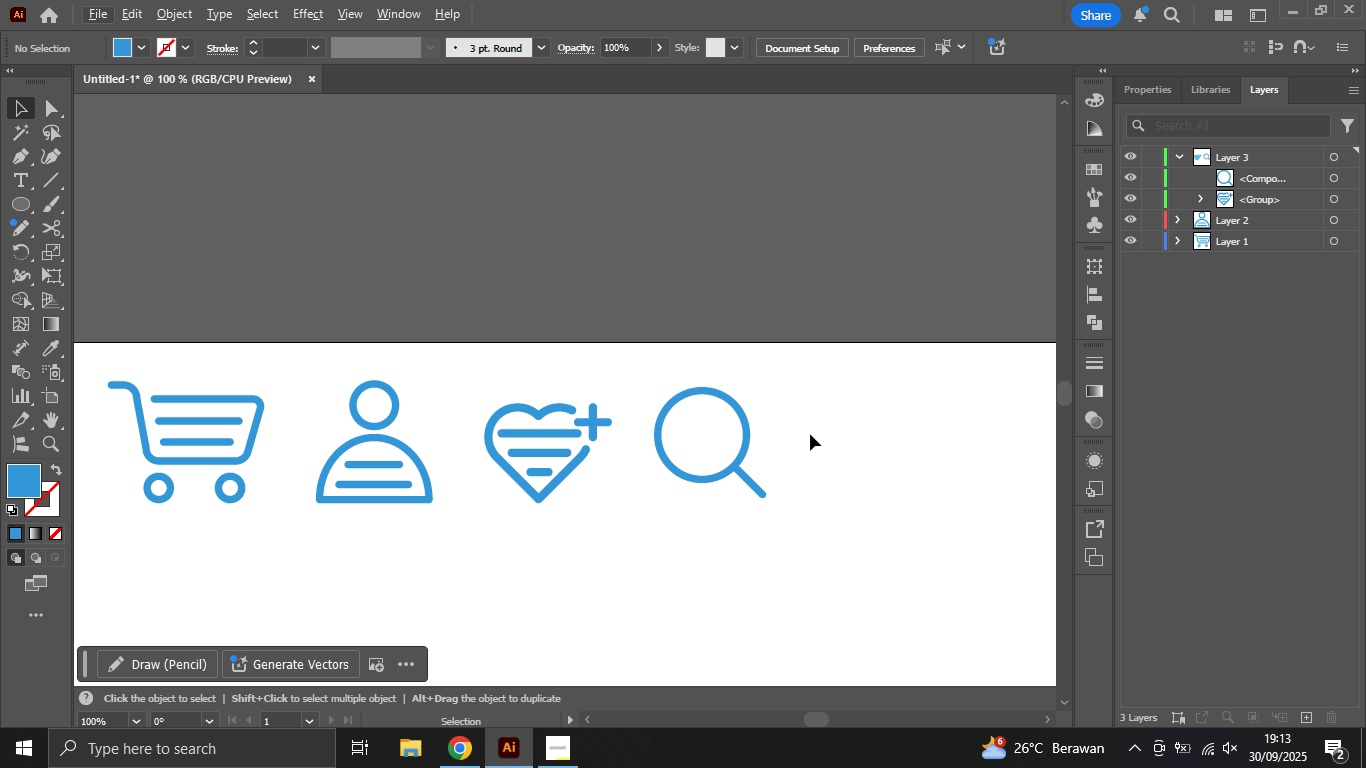 
hold_key(key=Space, duration=0.96)
 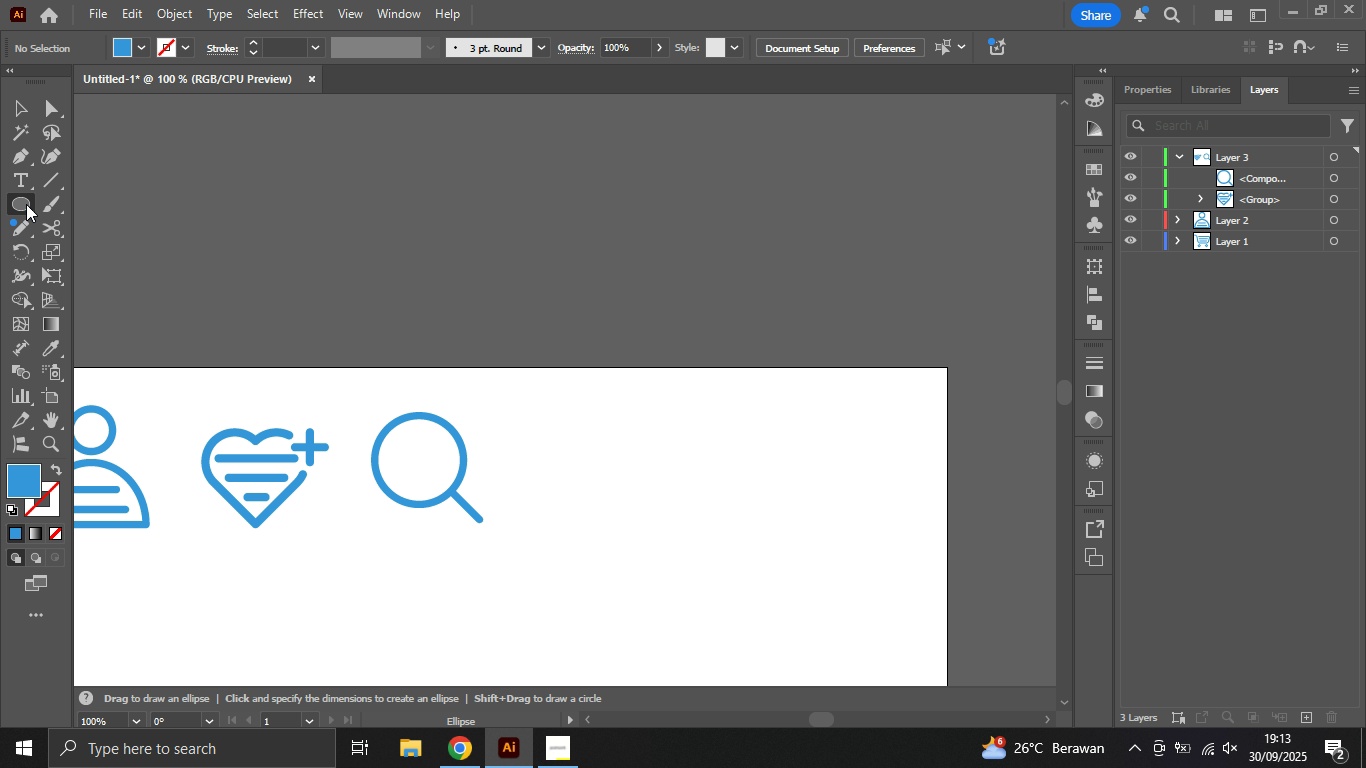 
left_click([26, 204])
 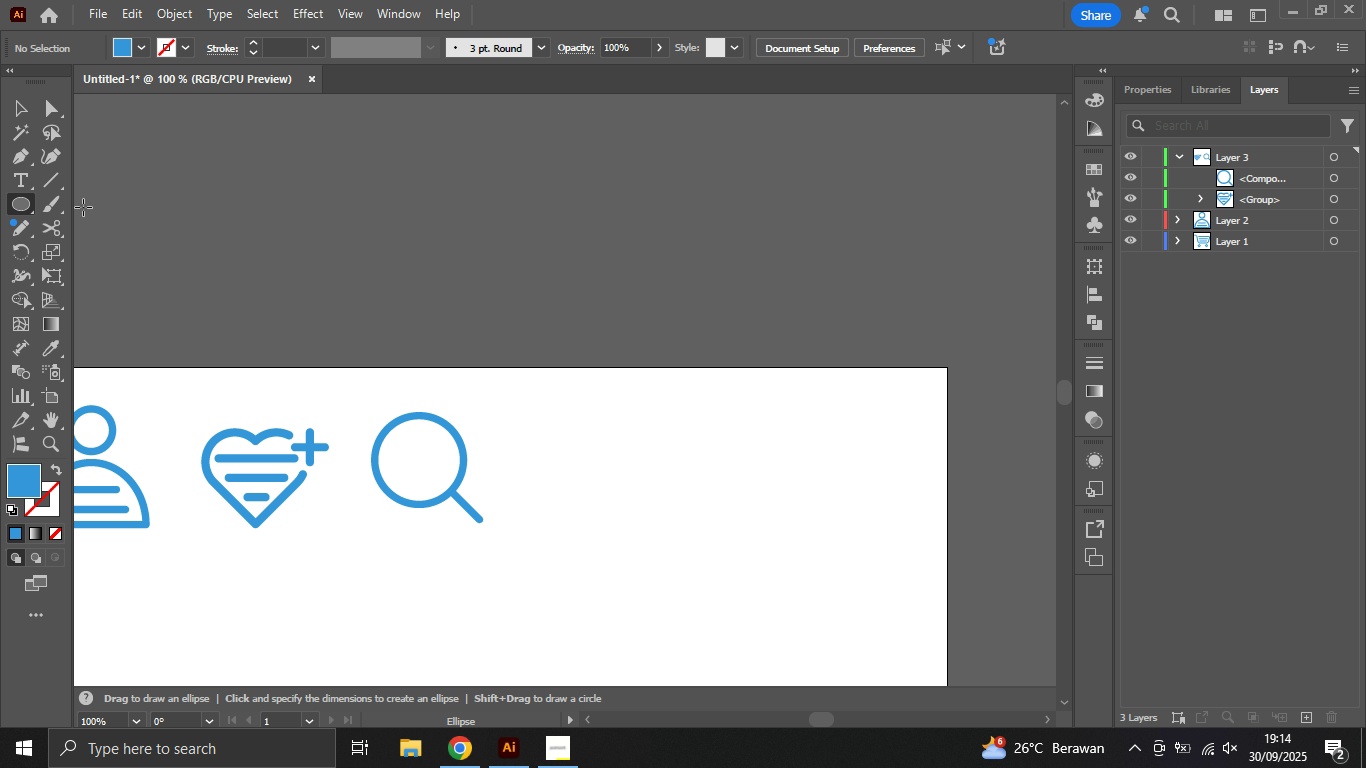 
left_click([83, 207])
 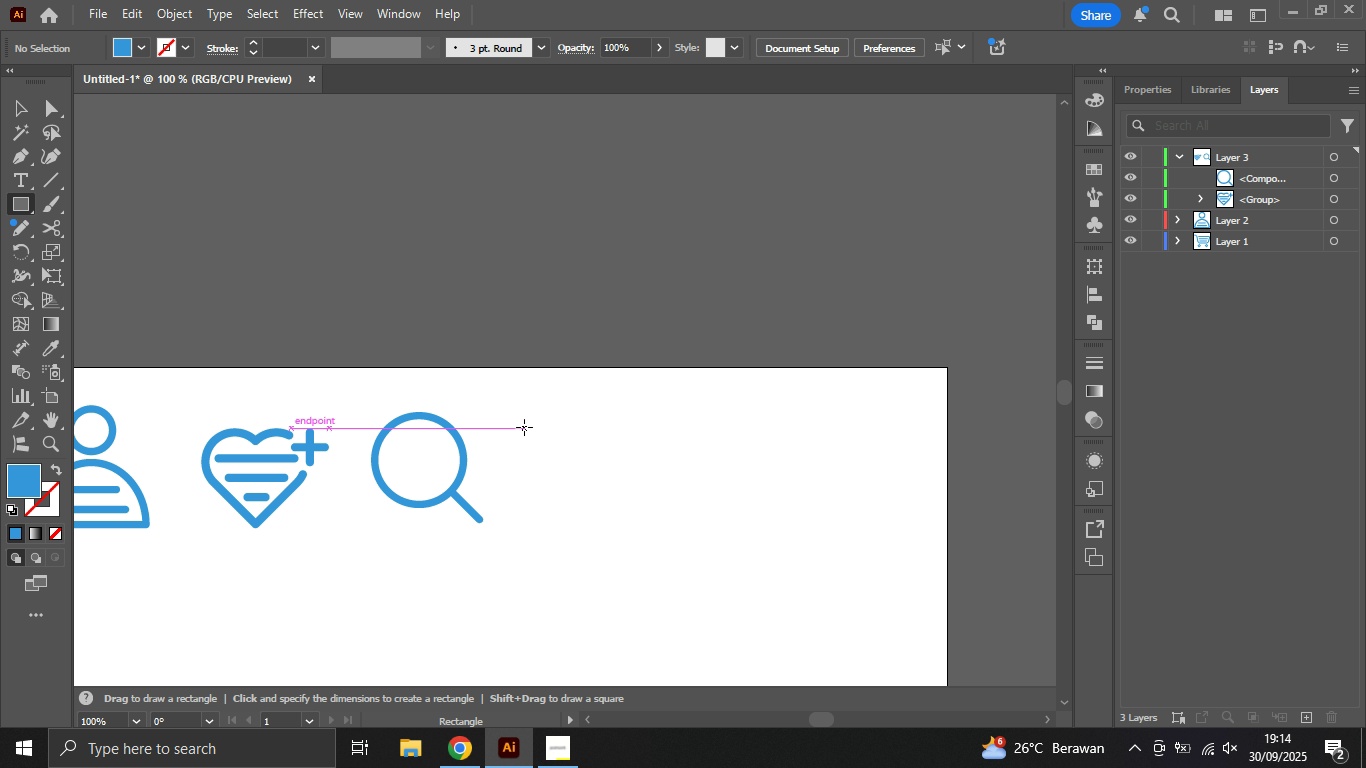 
hold_key(key=ShiftLeft, duration=2.31)
 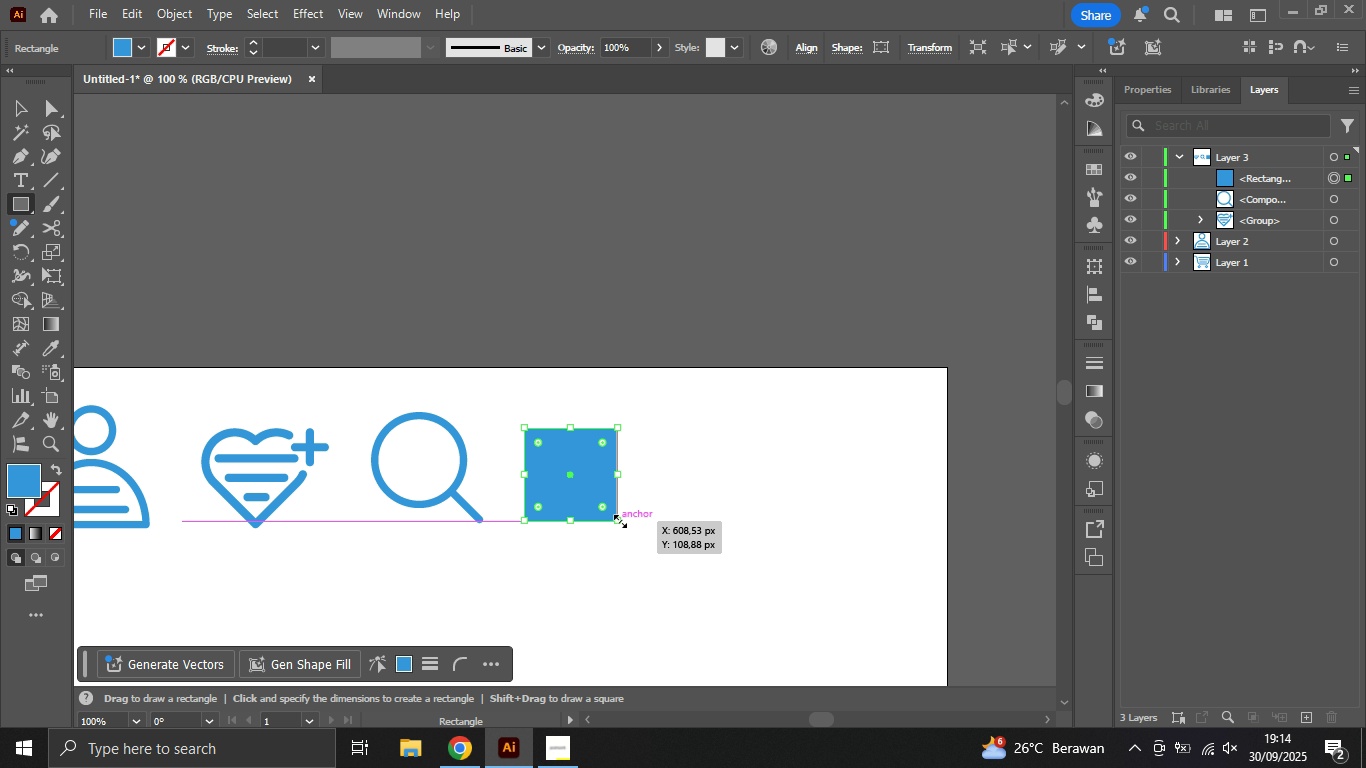 
type(Xv)
 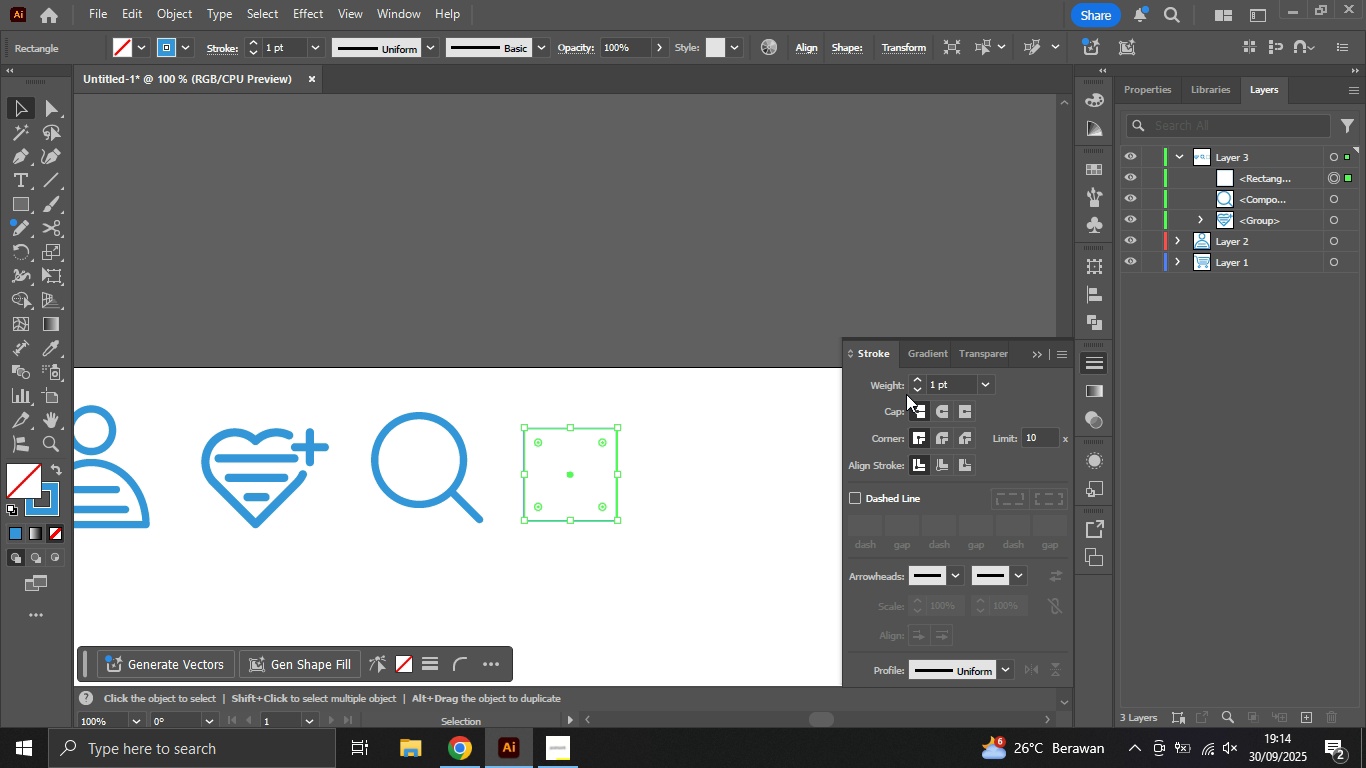 
scroll: coordinate [934, 391], scroll_direction: up, amount: 5.0
 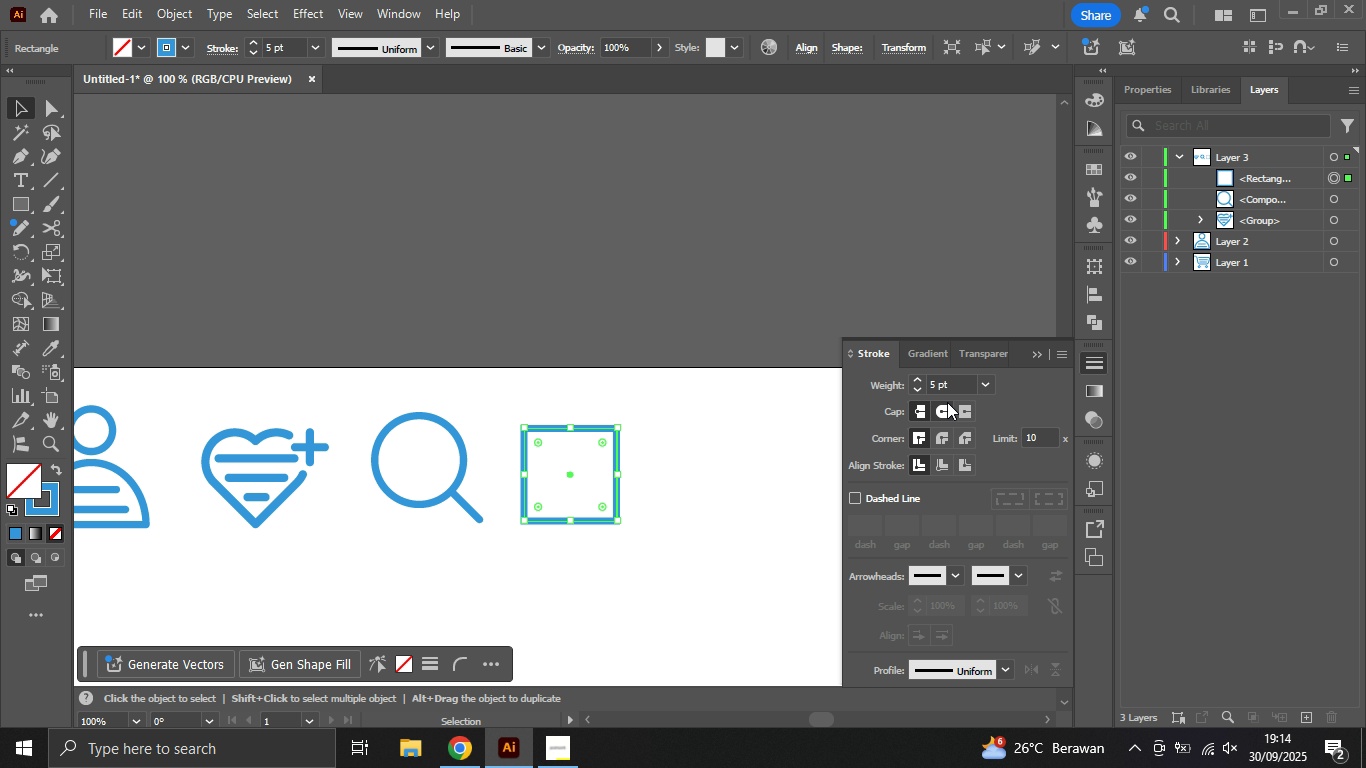 
left_click([947, 402])
 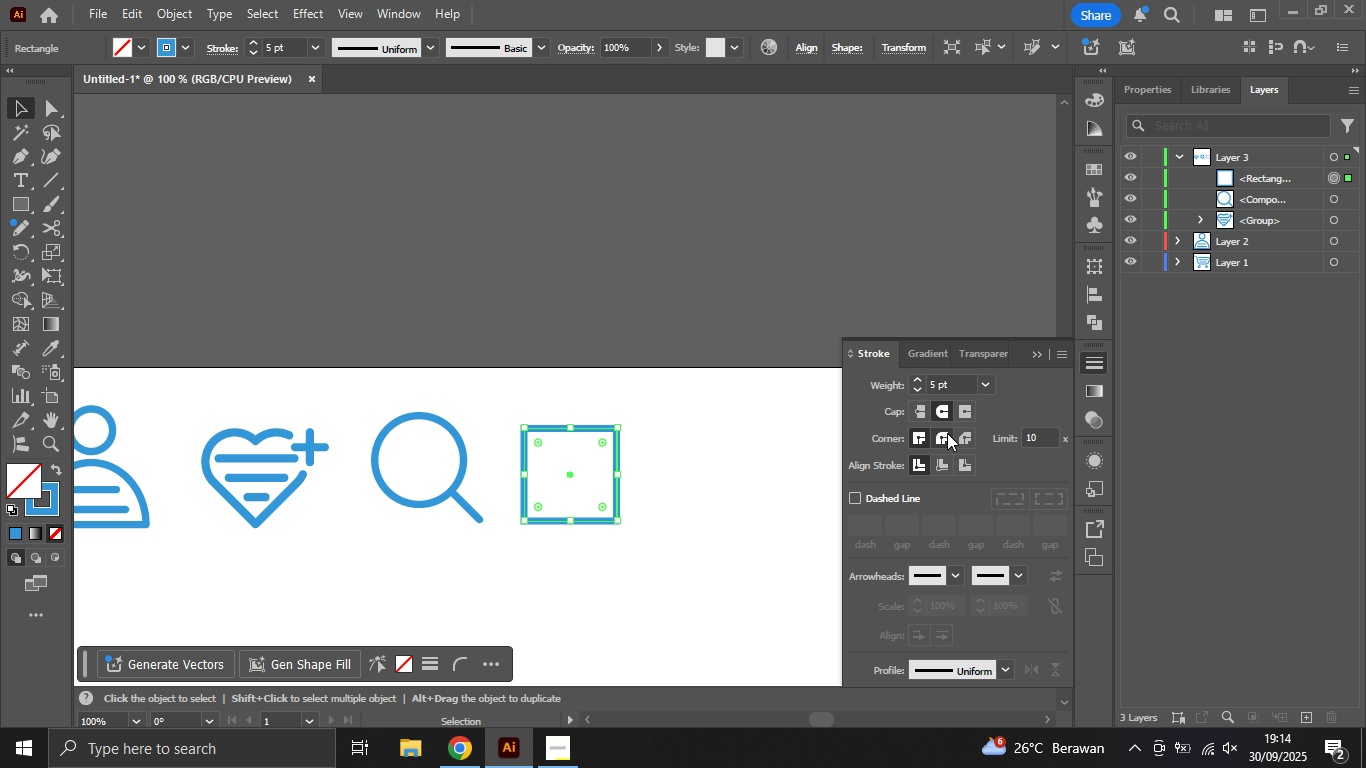 
triple_click([947, 433])
 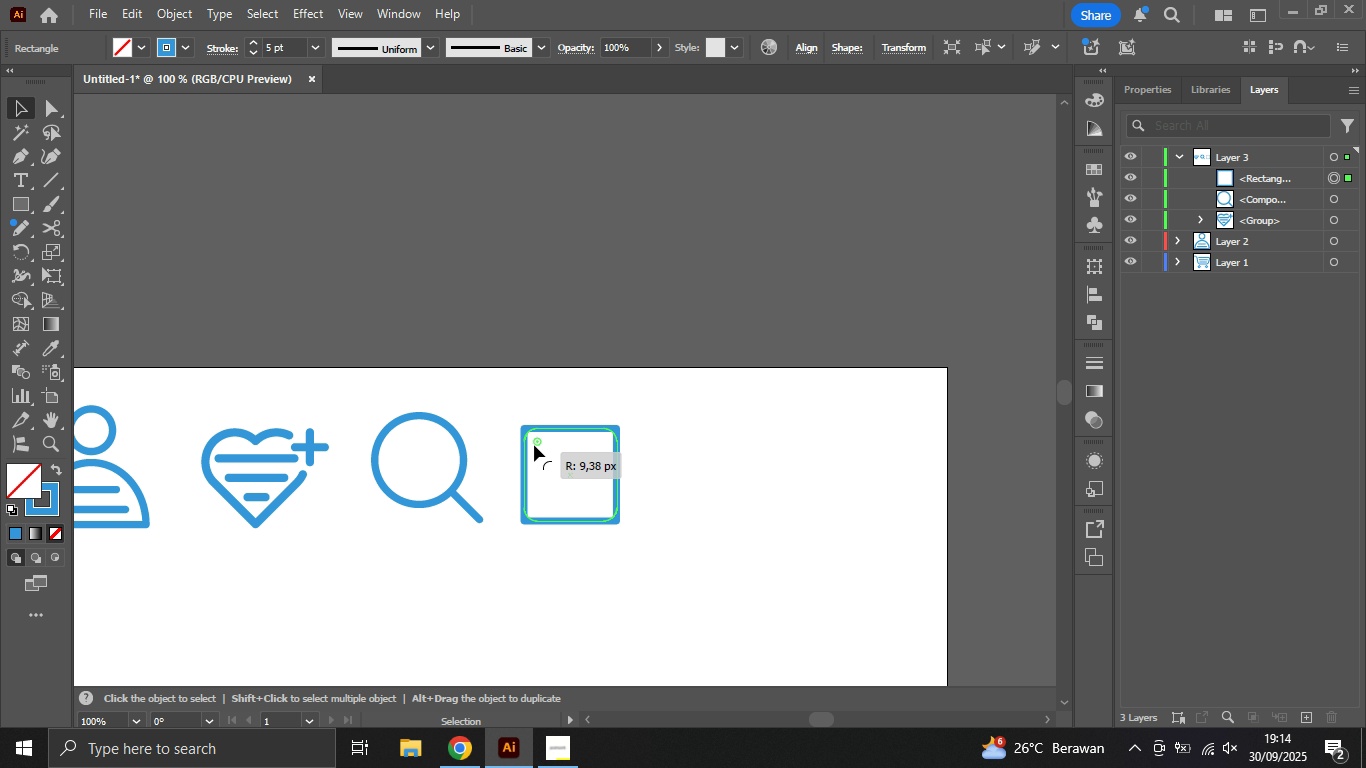 
wait(5.11)
 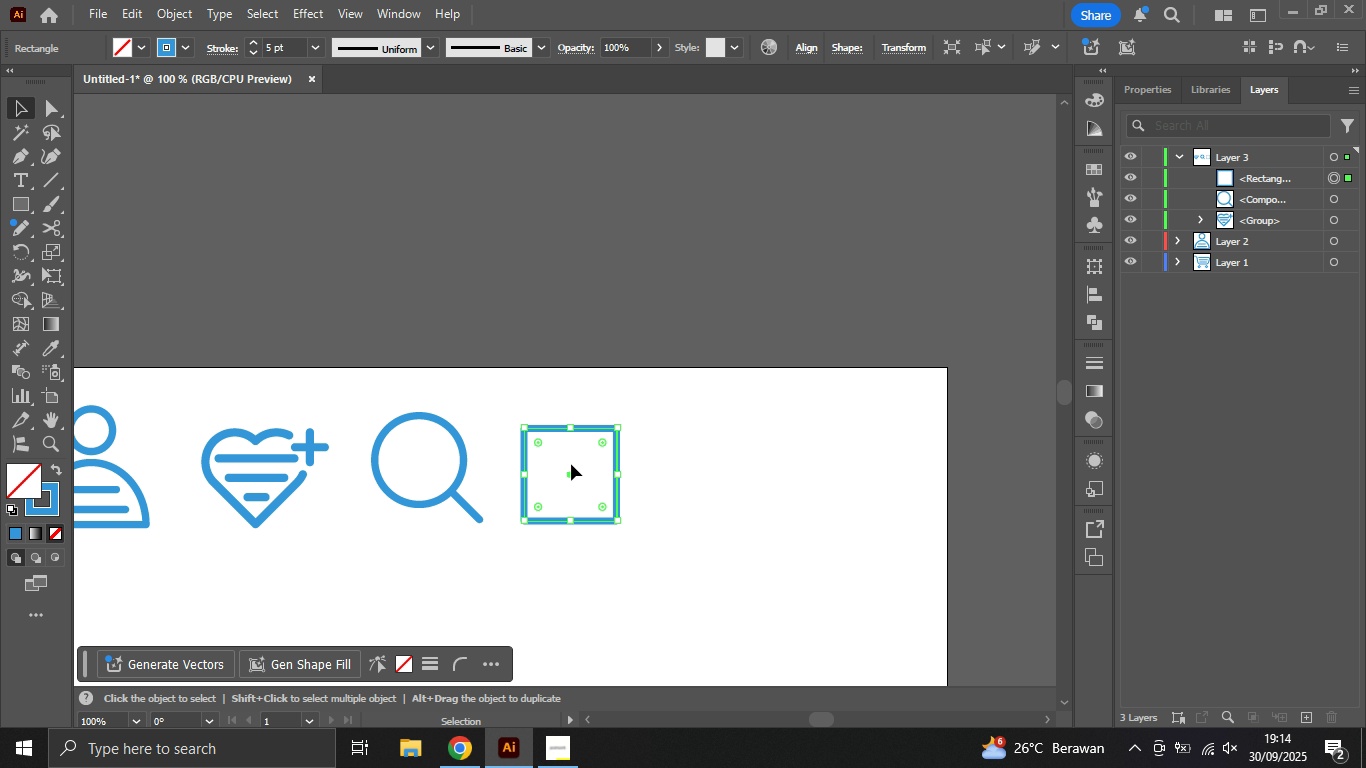 
left_click([712, 478])
 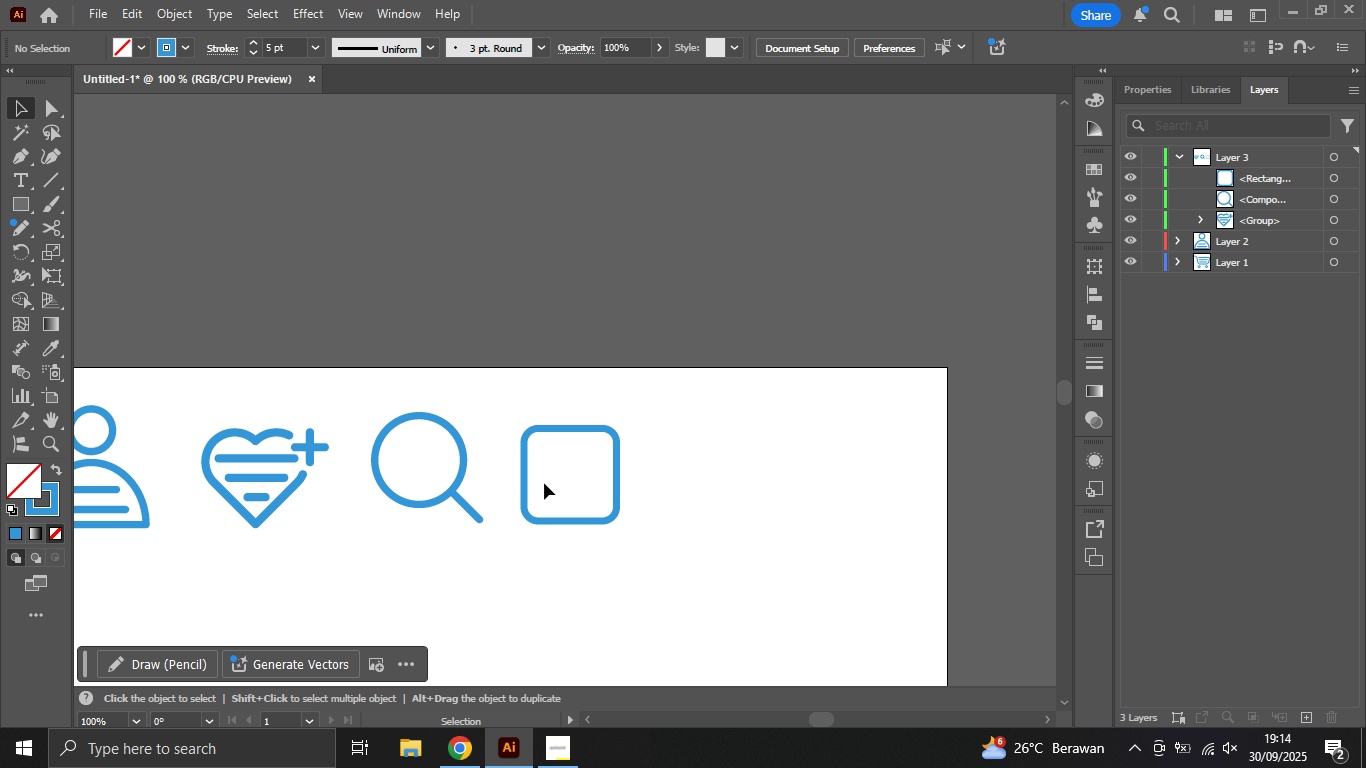 
hold_key(key=AltLeft, duration=1.33)
scroll: coordinate [543, 474], scroll_direction: up, amount: 3.0
 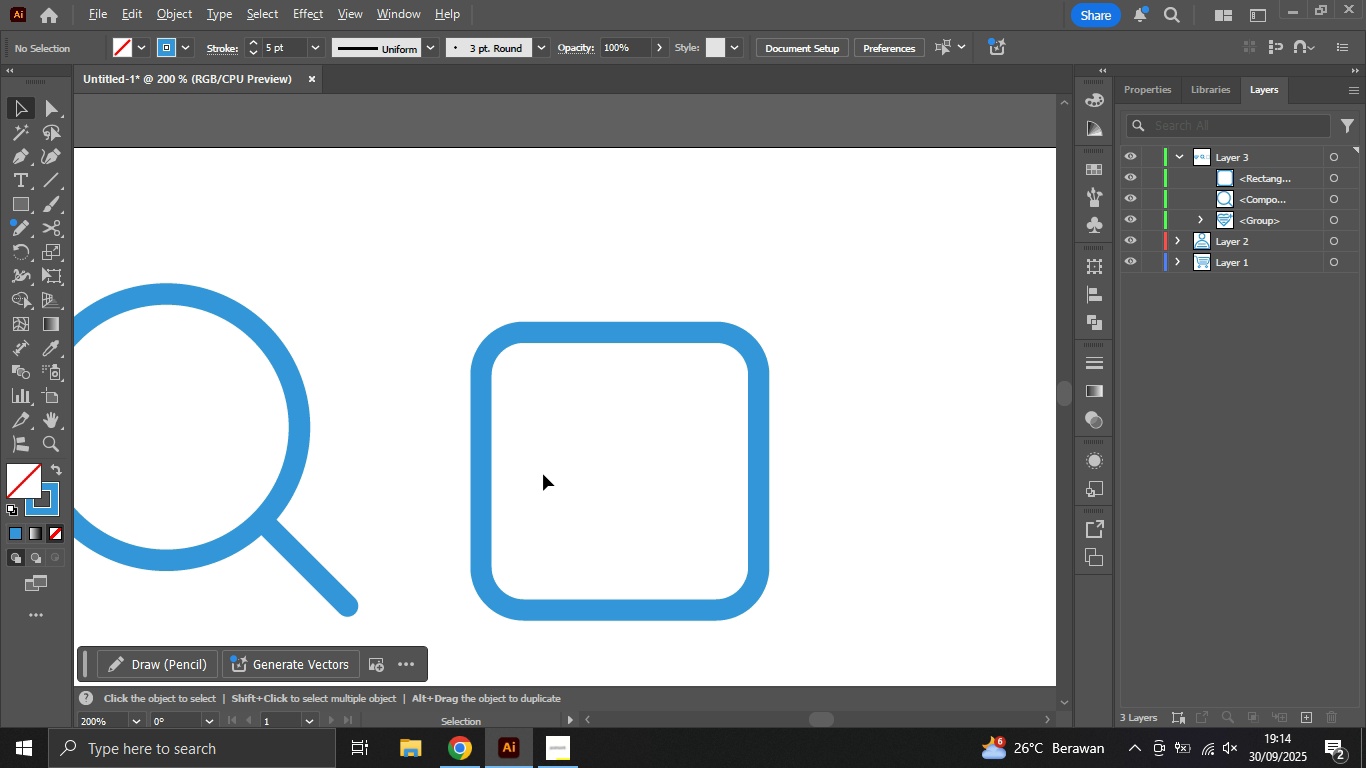 
scroll: coordinate [543, 474], scroll_direction: down, amount: 1.0
 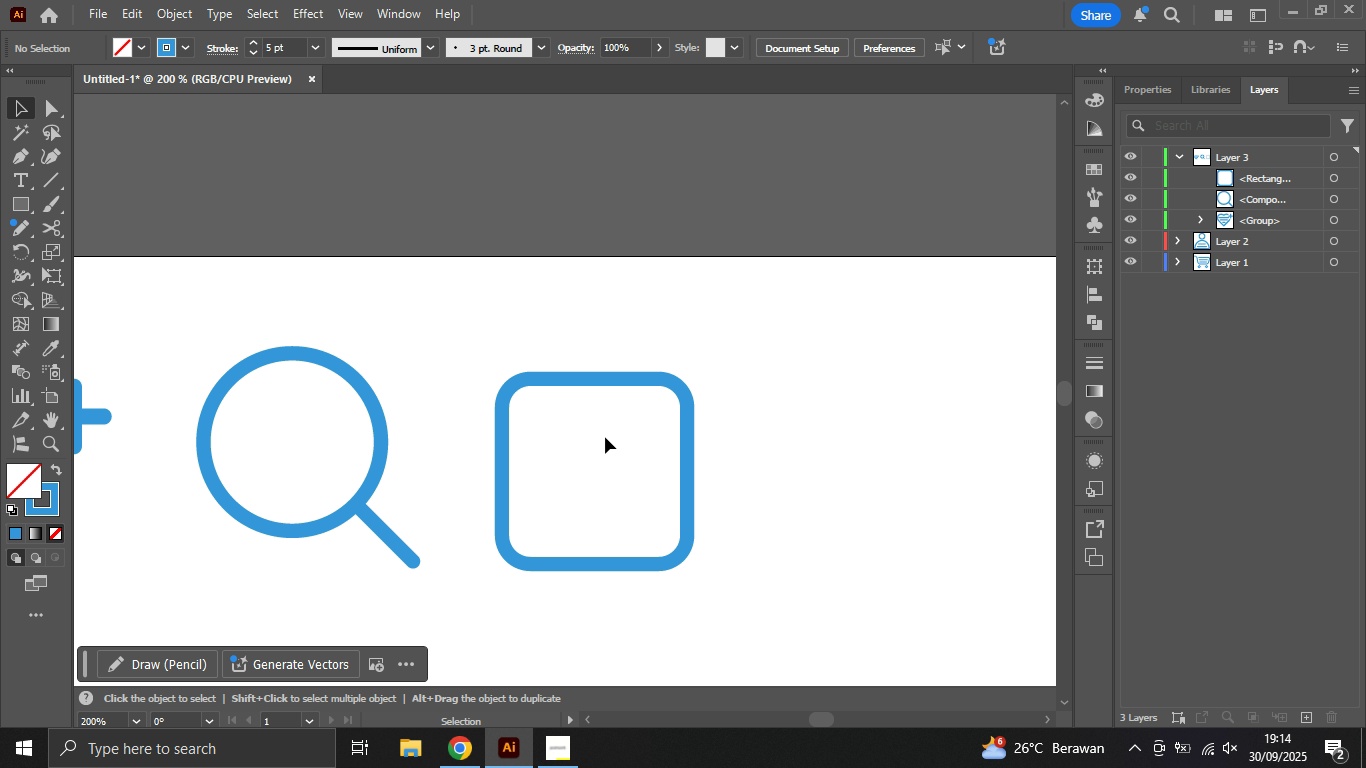 
wait(13.67)
 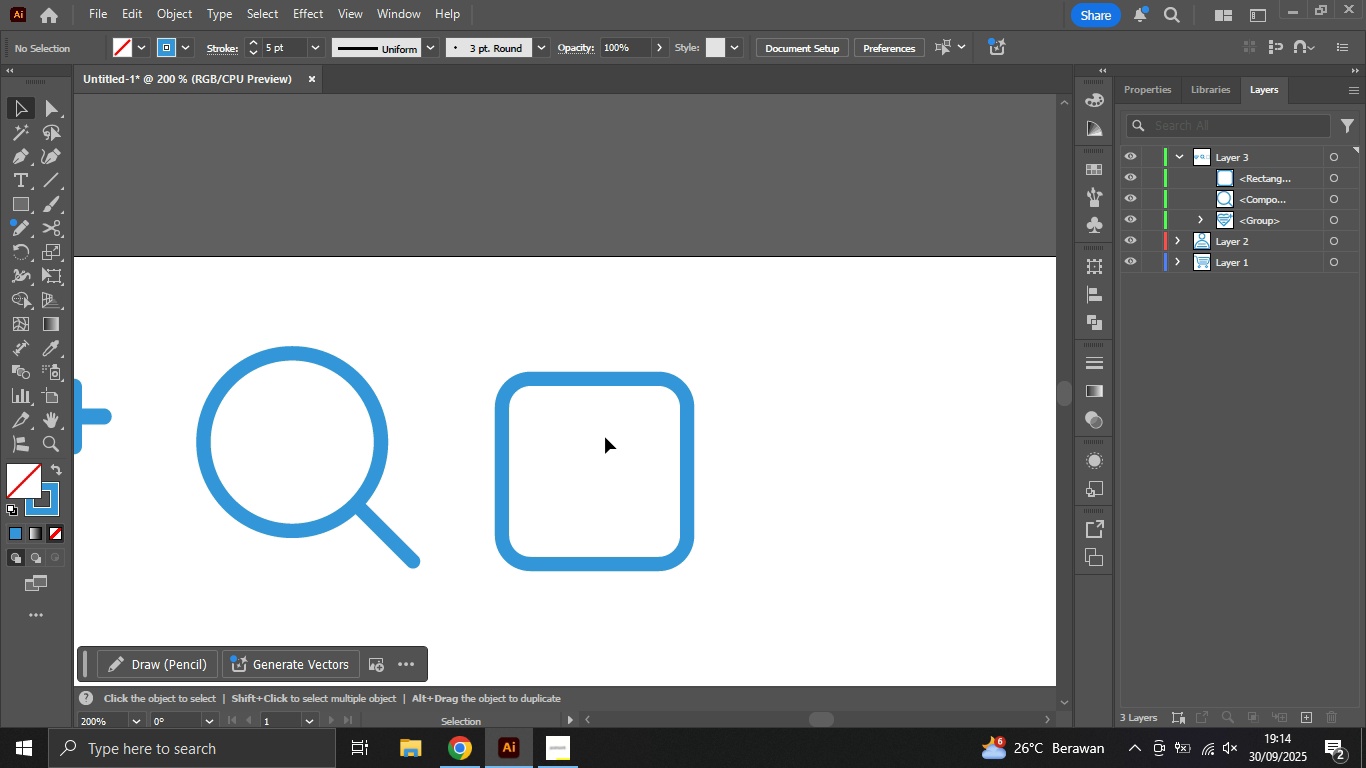 
left_click([621, 443])
 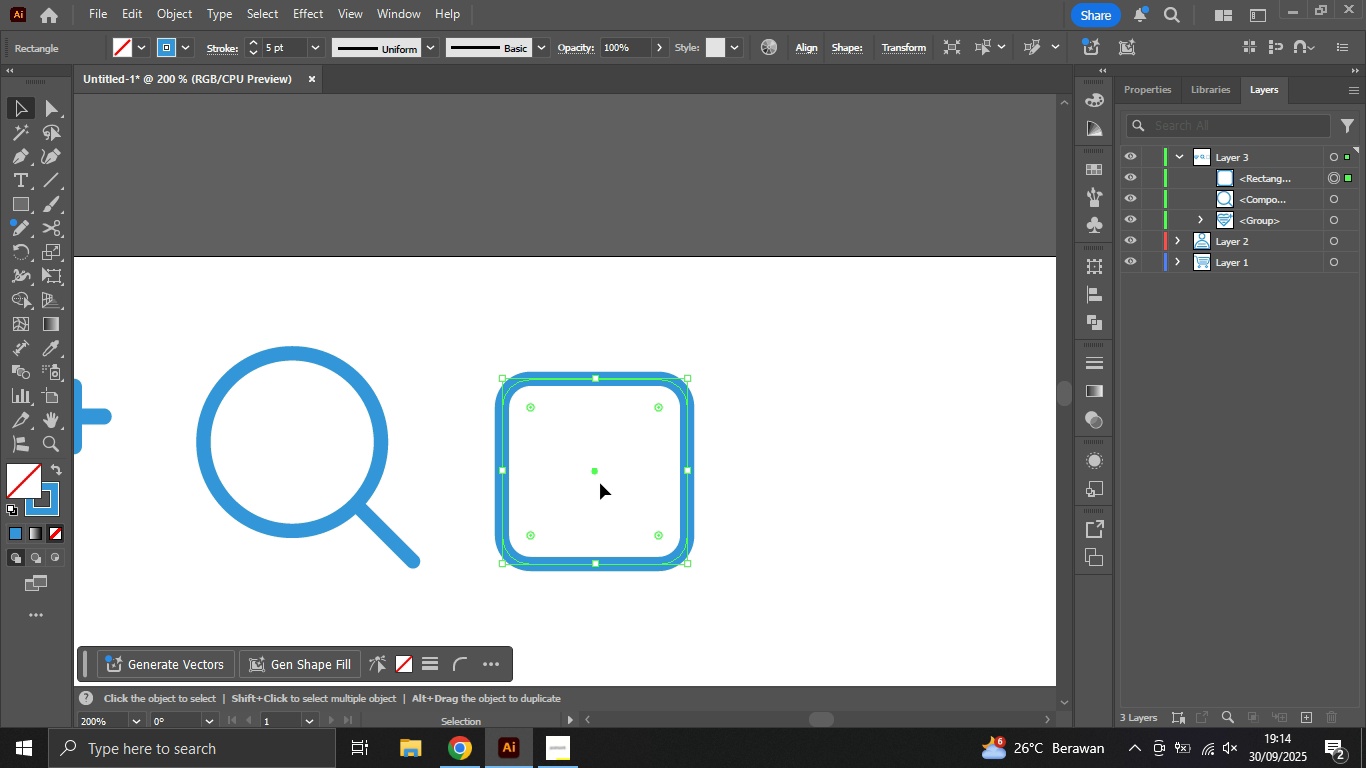 
hold_key(key=AltLeft, duration=6.45)
 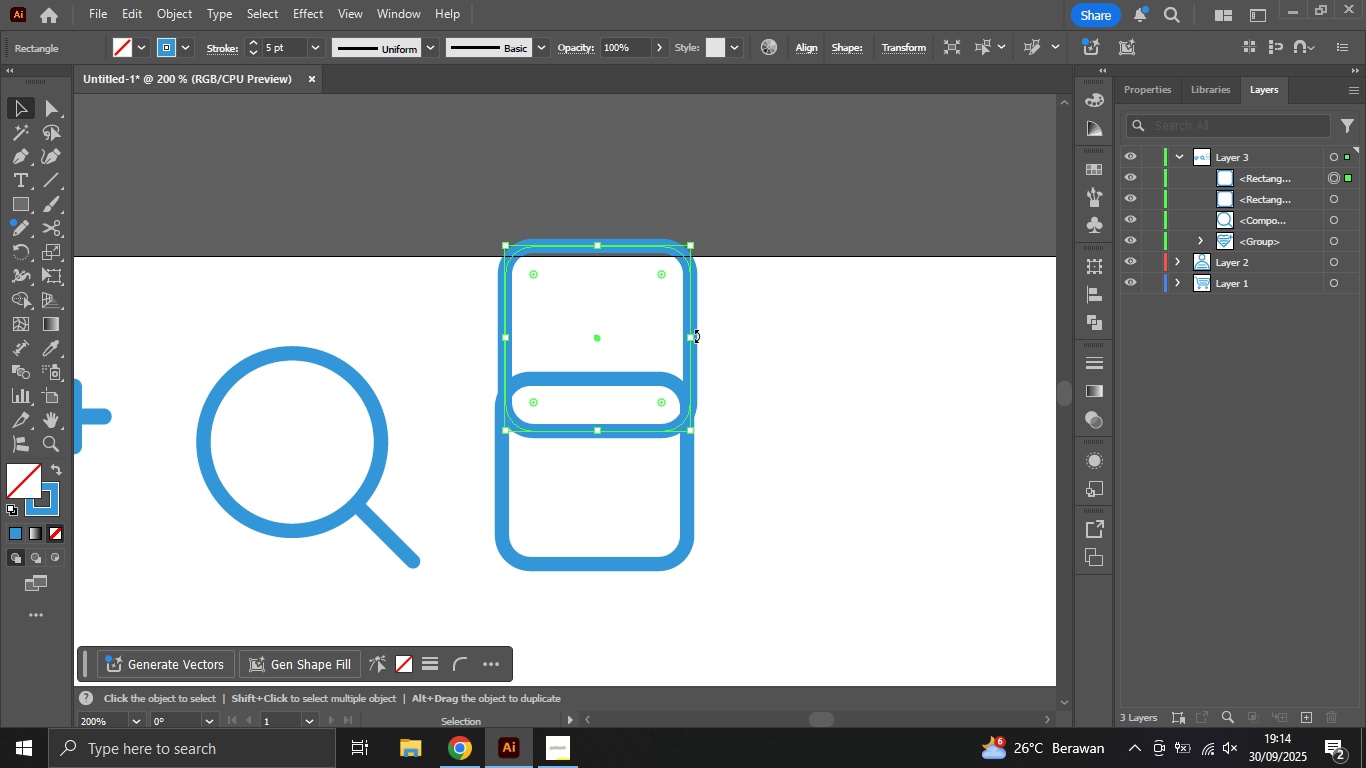 
hold_key(key=ShiftLeft, duration=5.63)
 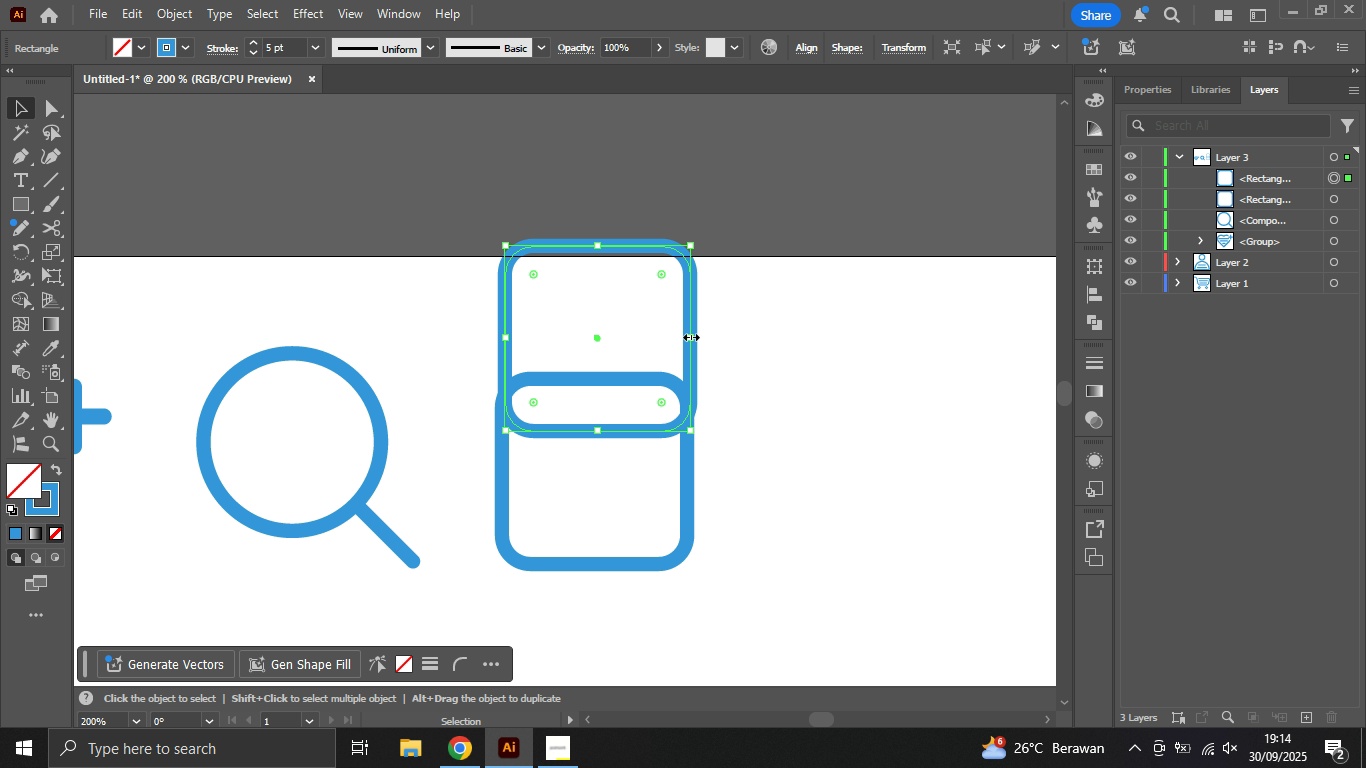 
hold_key(key=ShiftLeft, duration=0.8)
 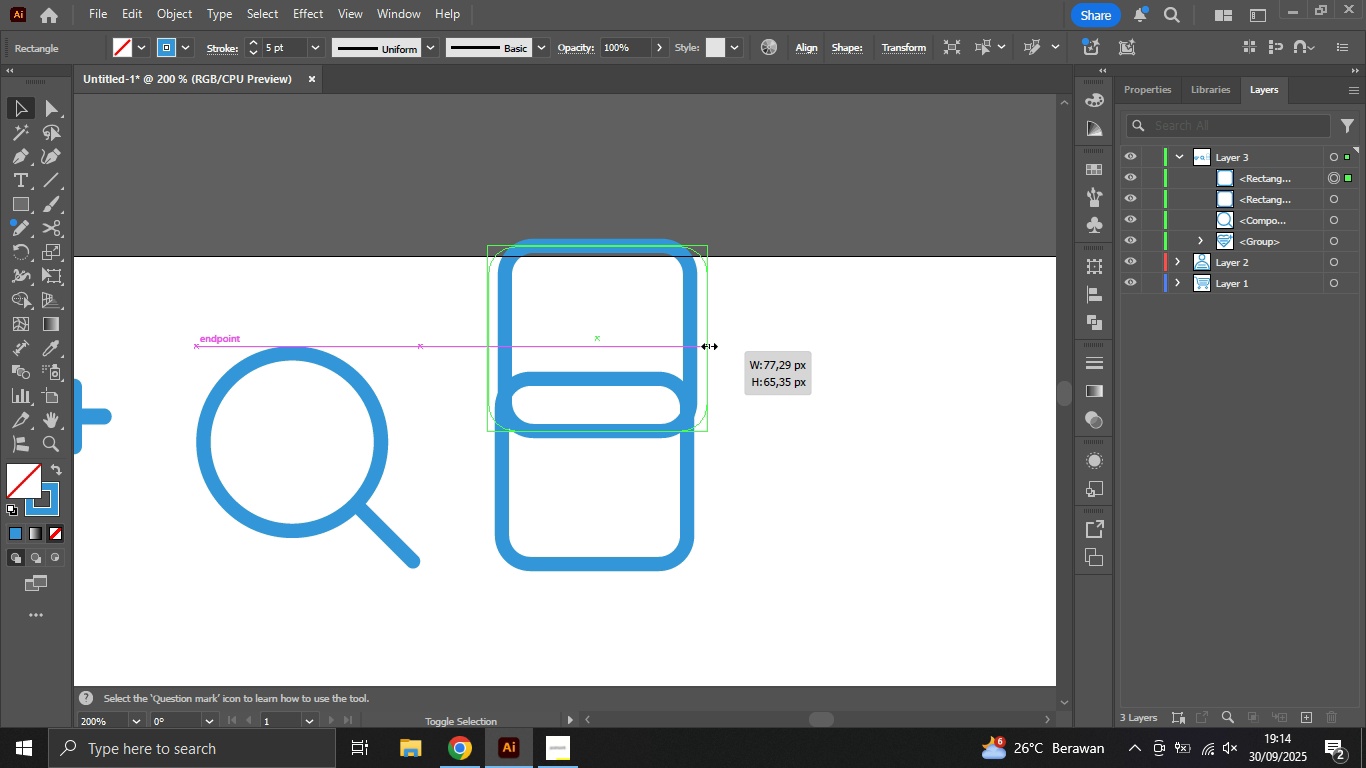 
hold_key(key=AltLeft, duration=2.35)
 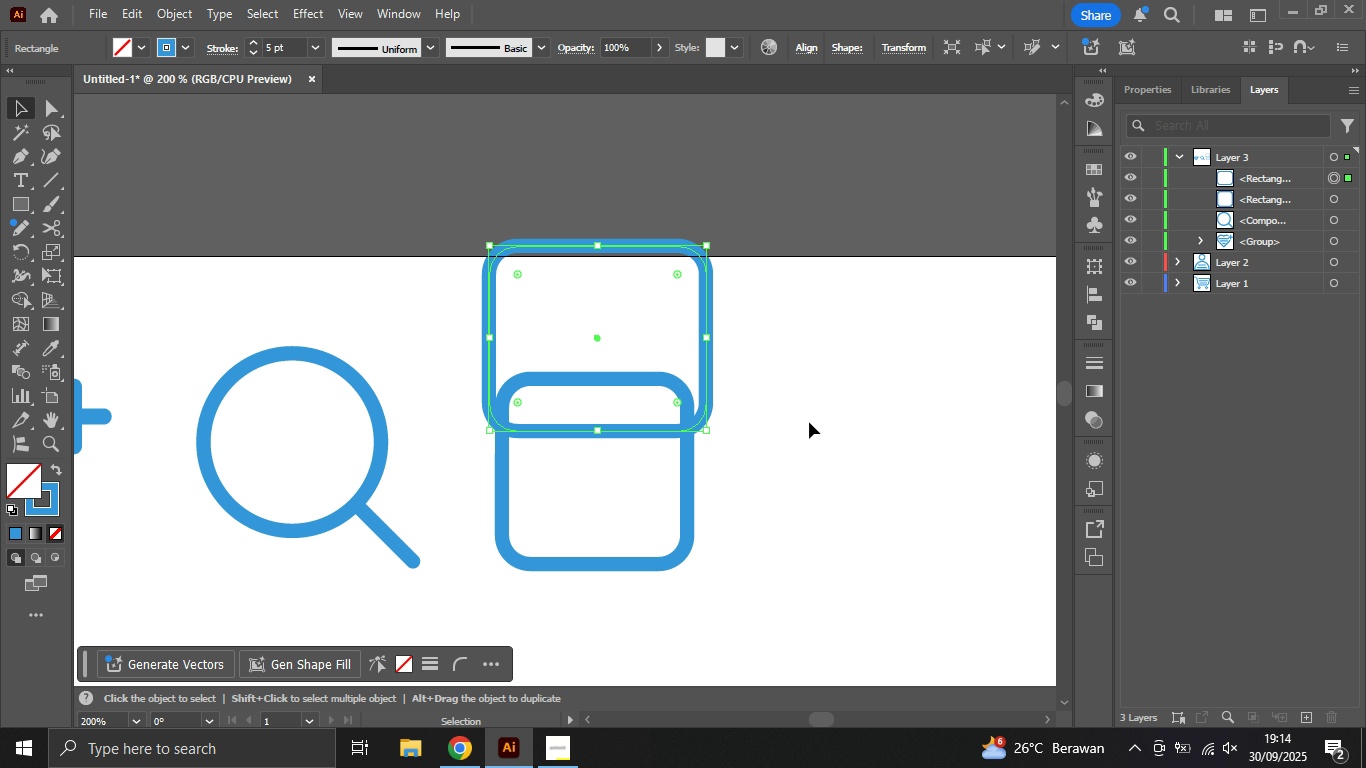 
left_click([809, 422])
 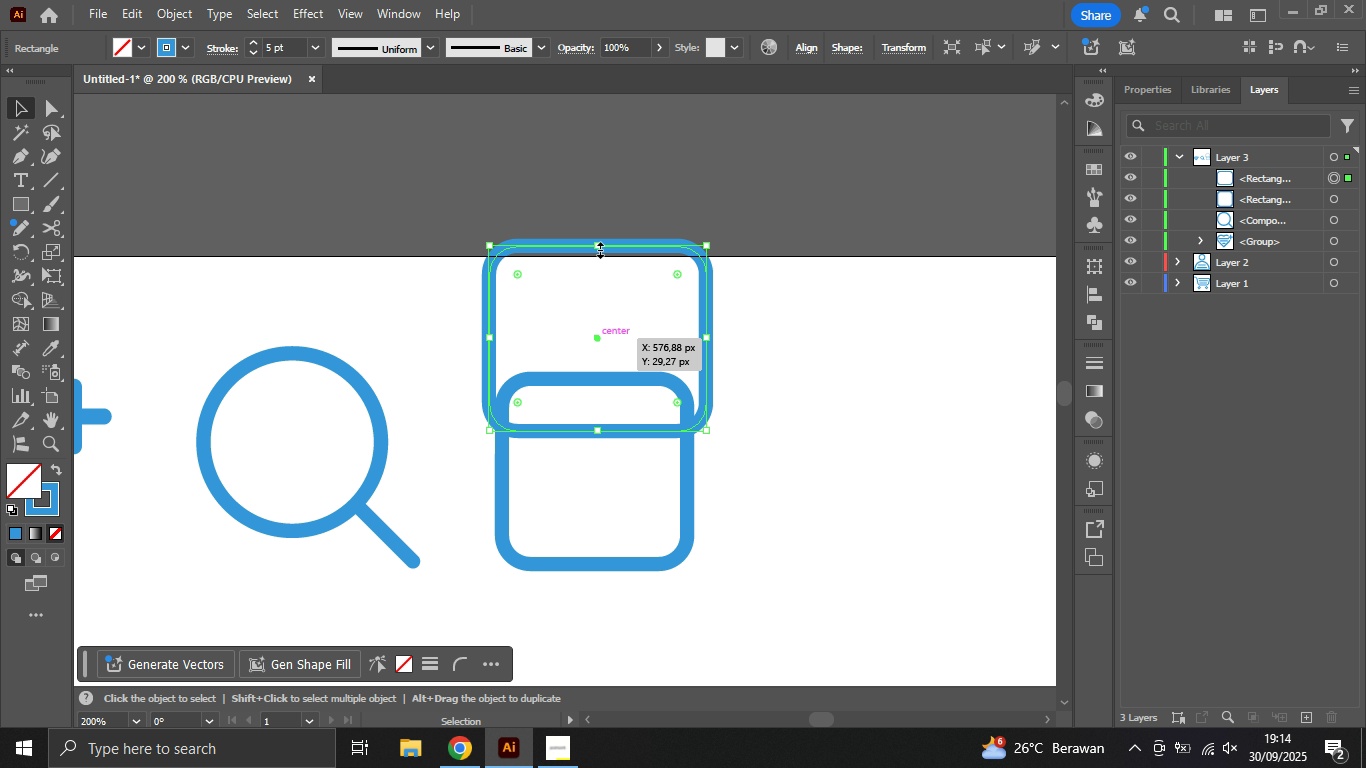 
key(A)
 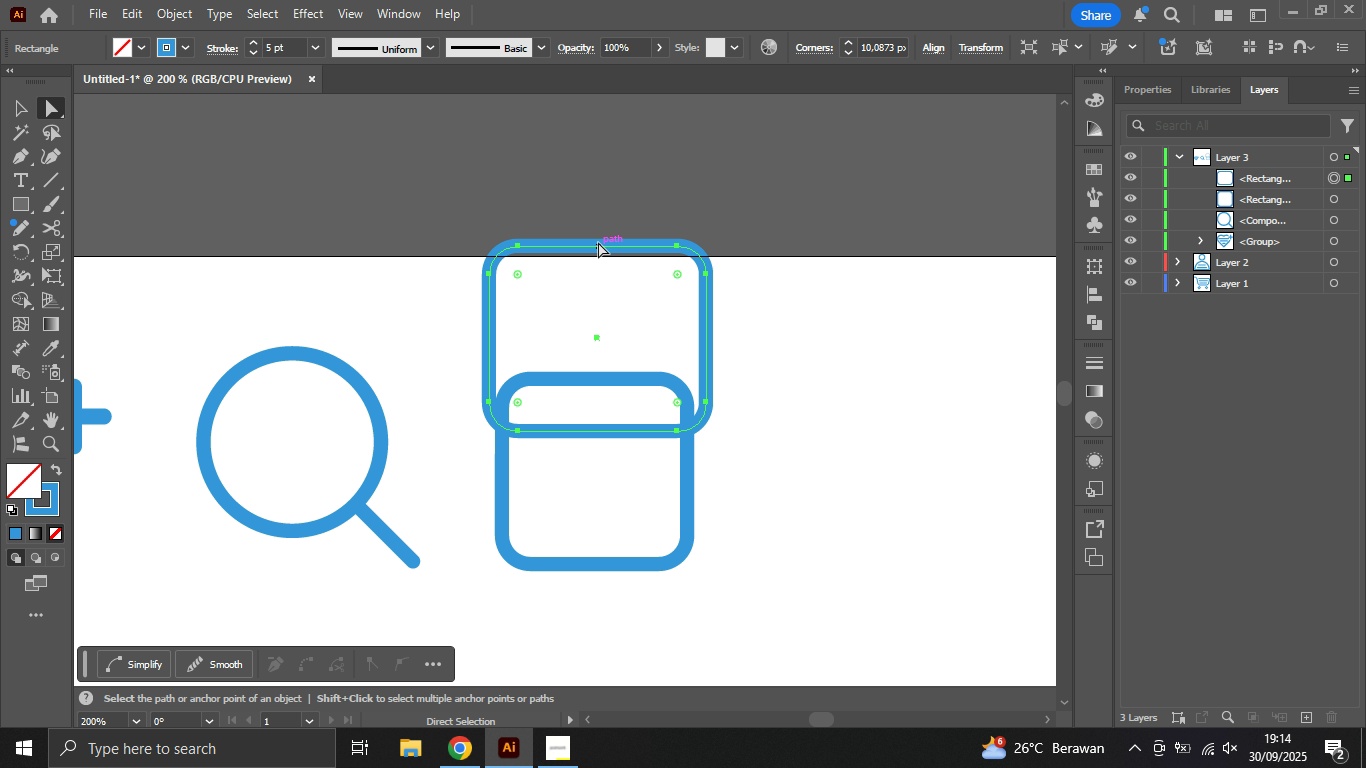 
key(Equal)
 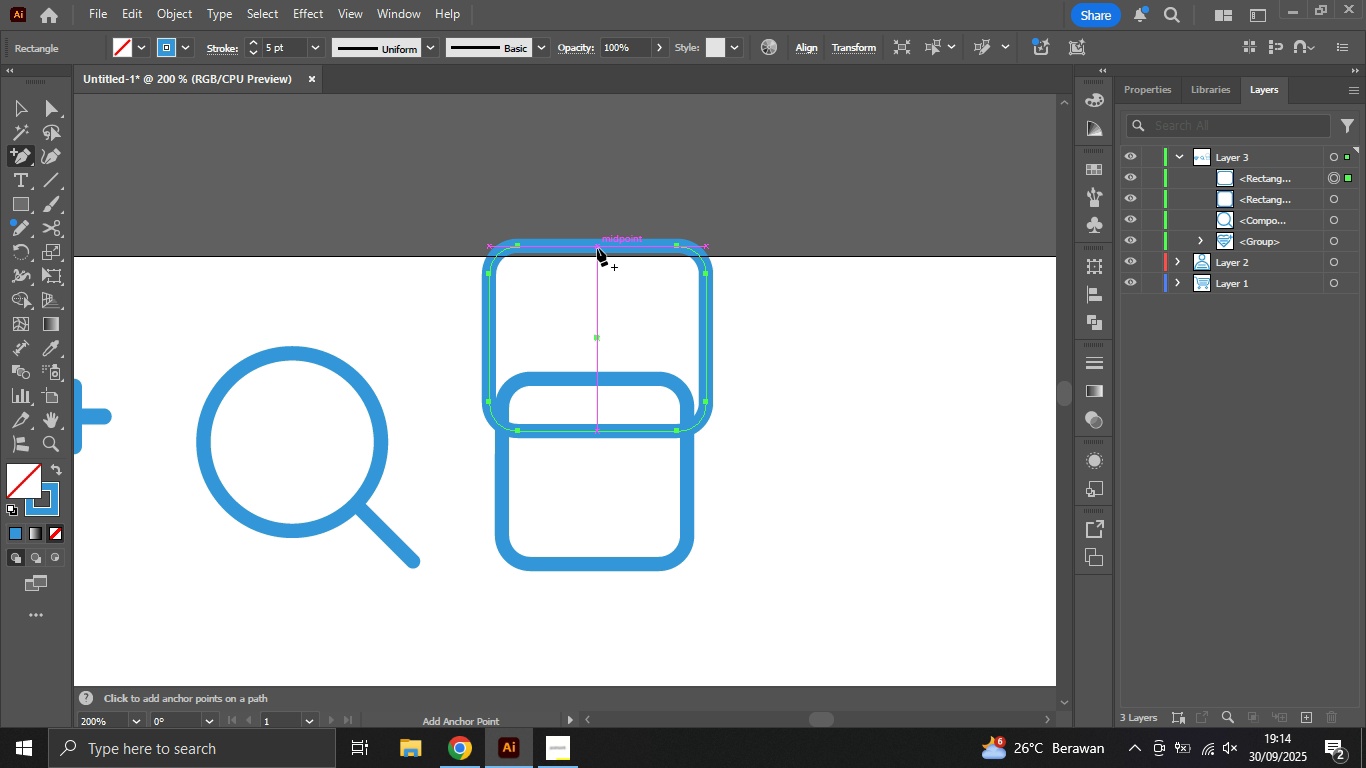 
left_click([596, 248])
 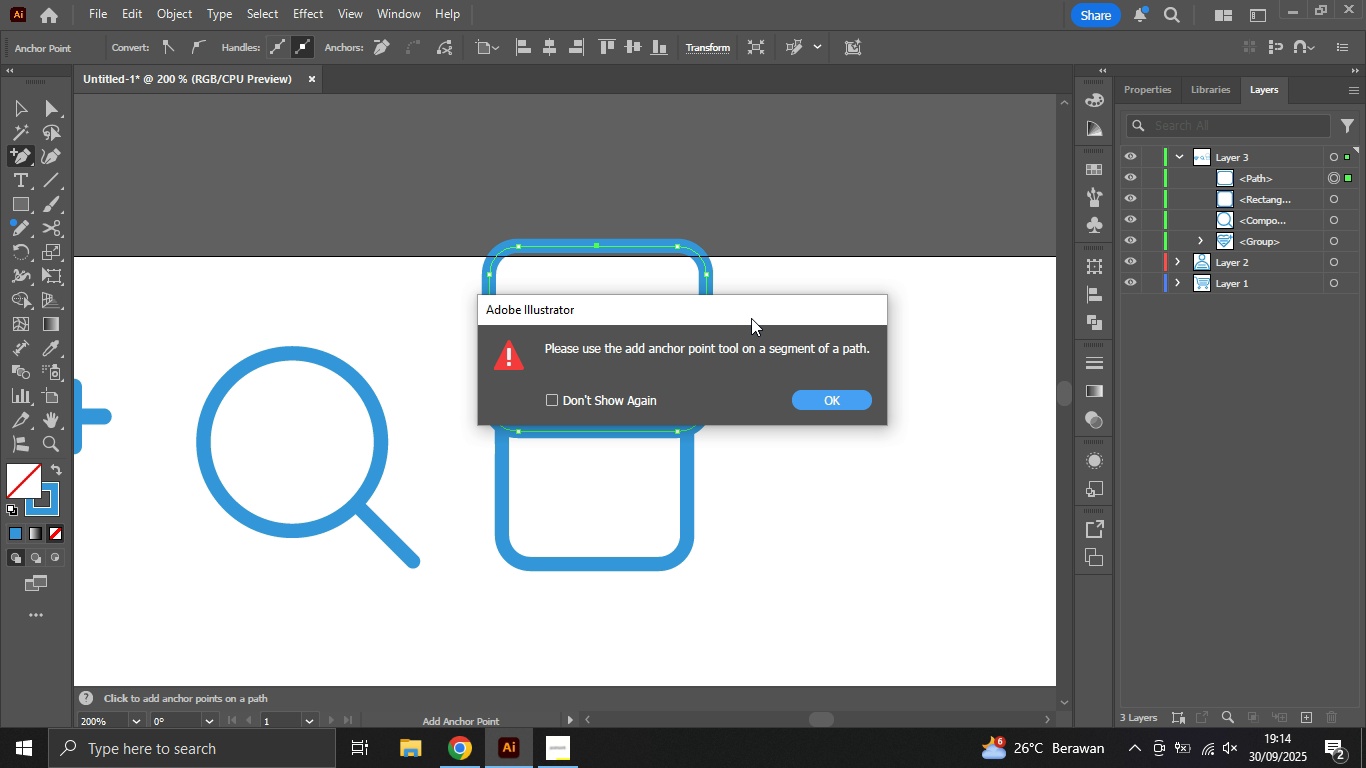 
left_click([826, 392])
 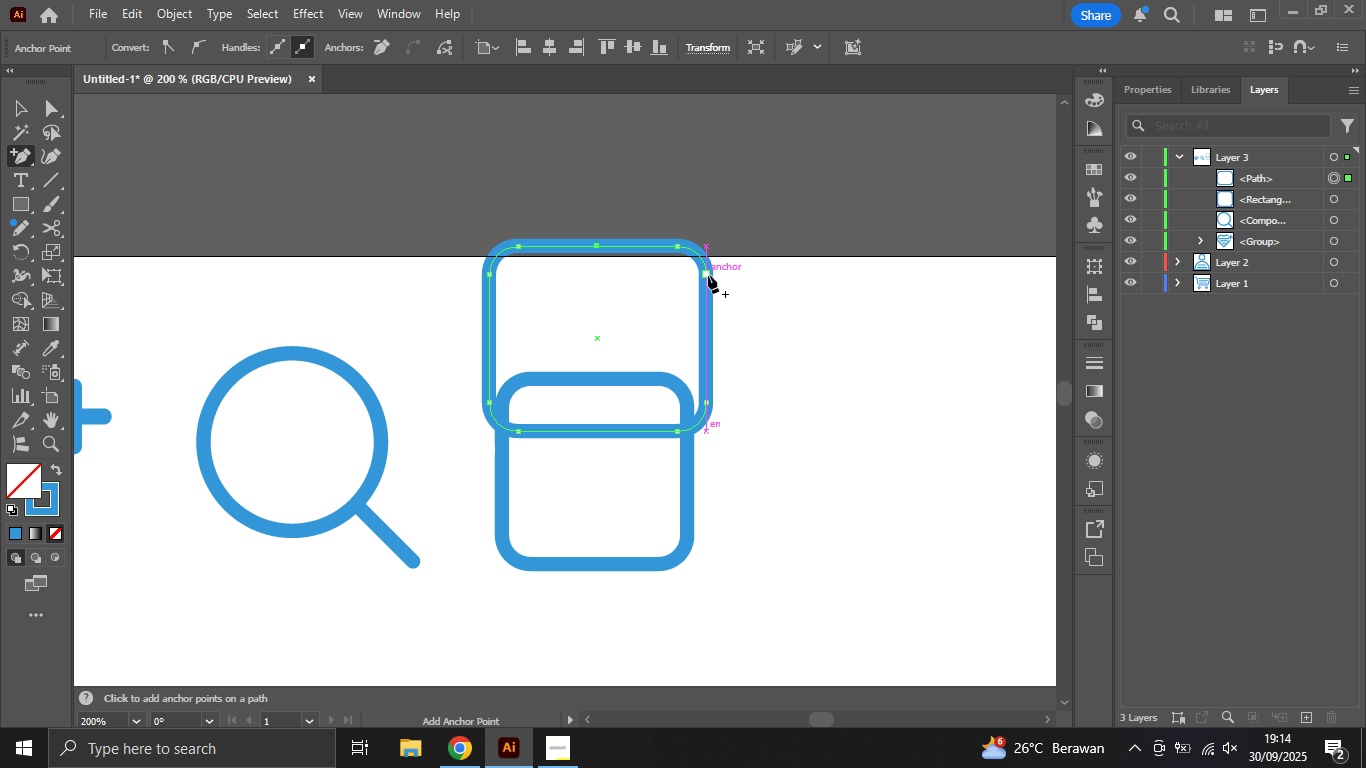 
left_click([708, 275])
 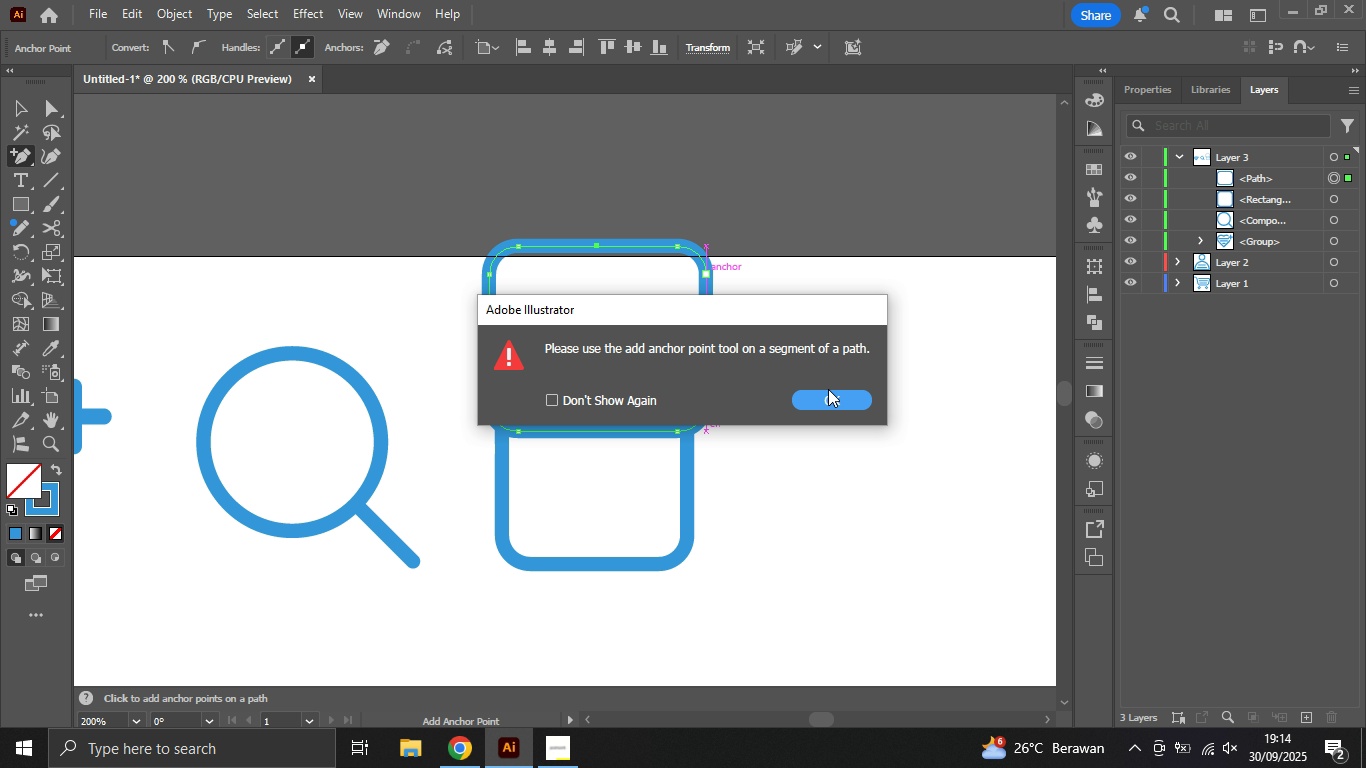 
double_click([831, 392])
 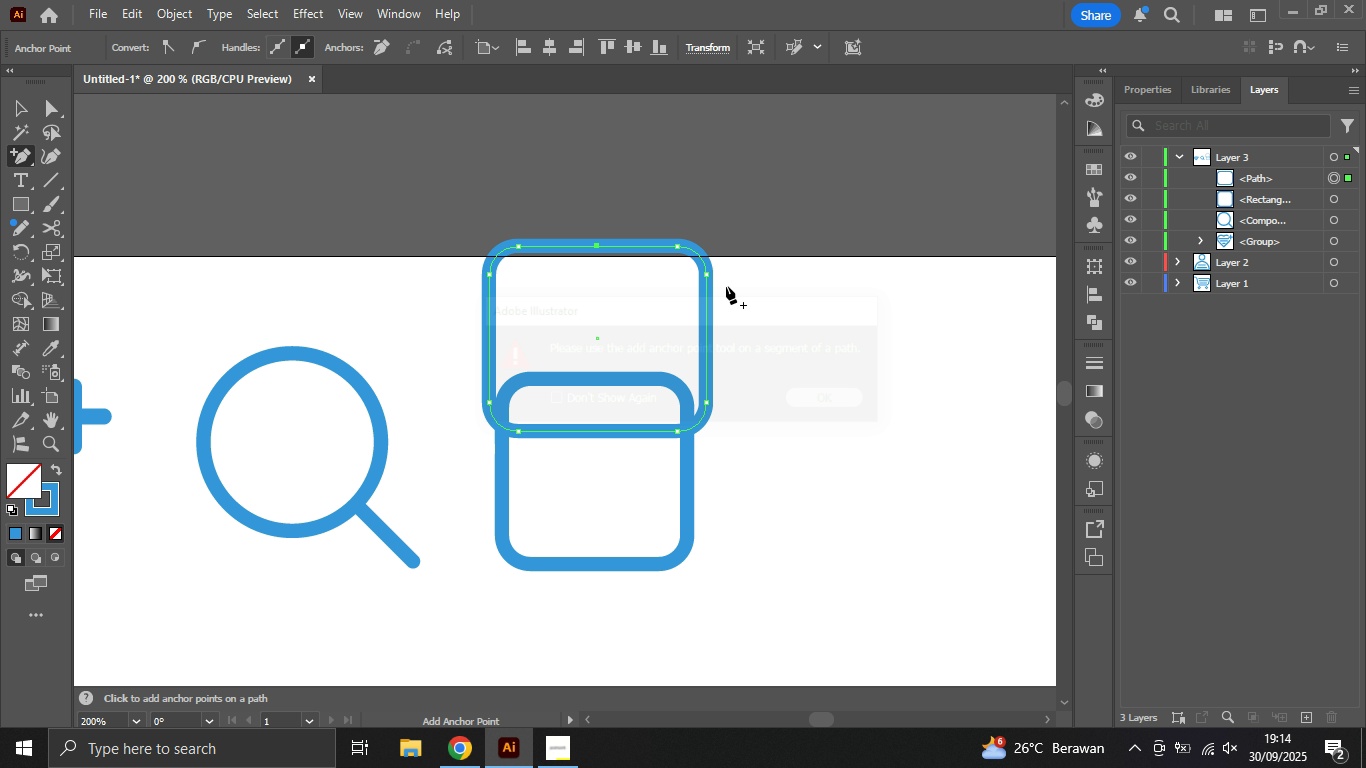 
key(A)
 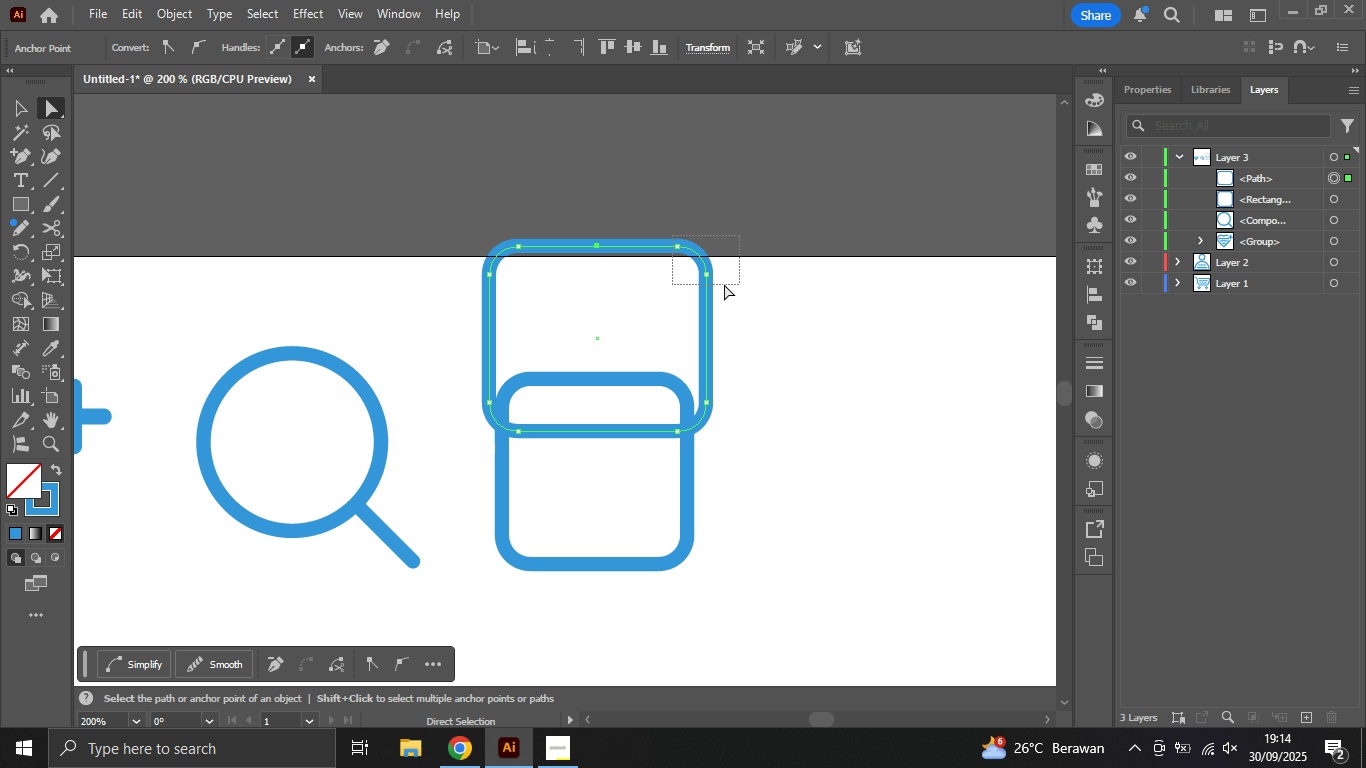 
hold_key(key=ShiftLeft, duration=1.0)
 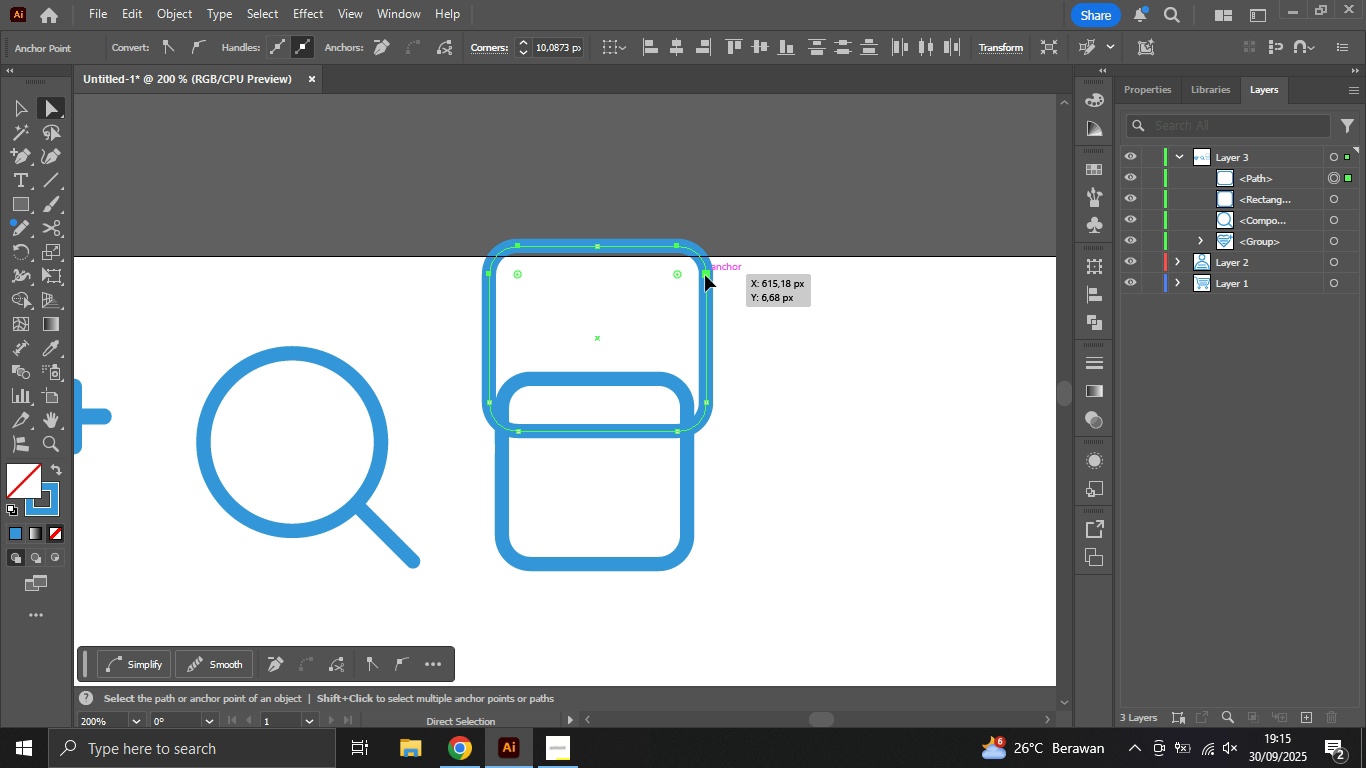 
hold_key(key=ShiftLeft, duration=5.26)
 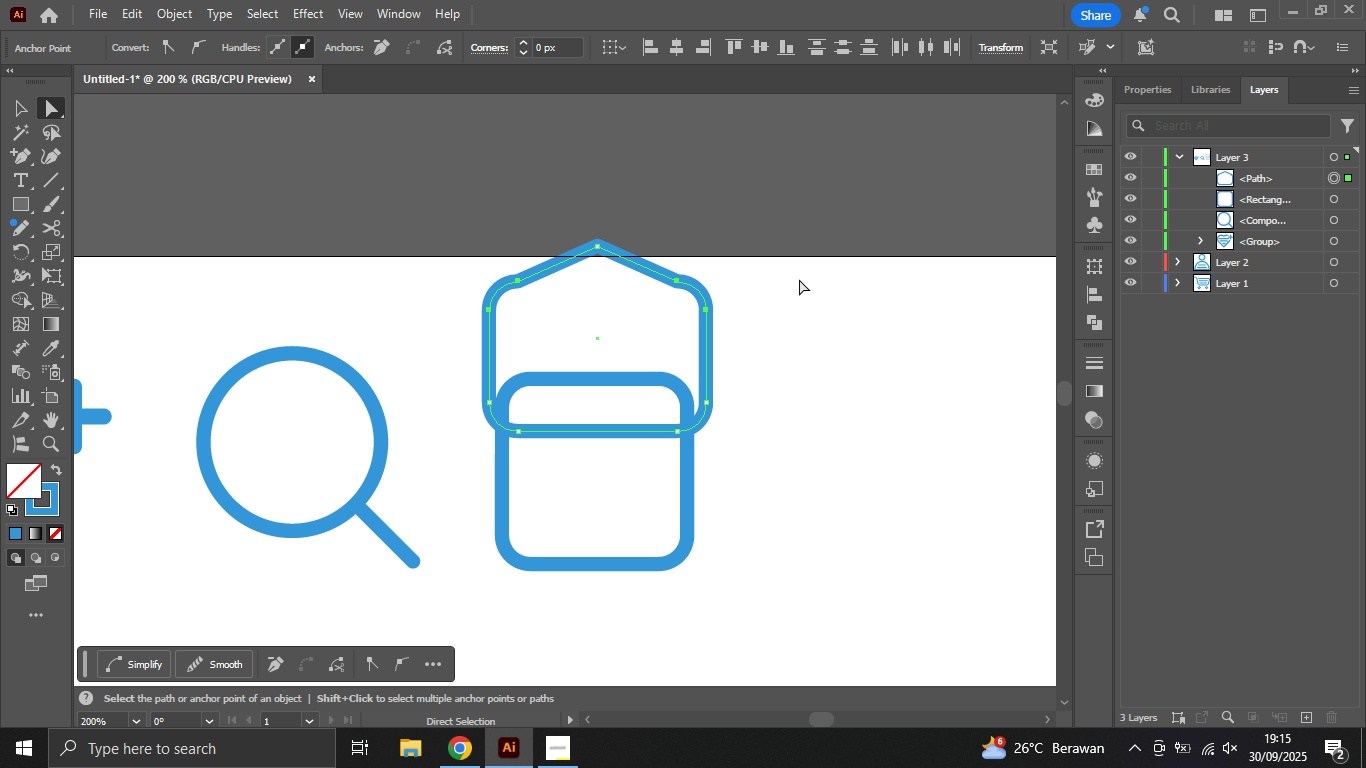 
left_click([799, 279])
 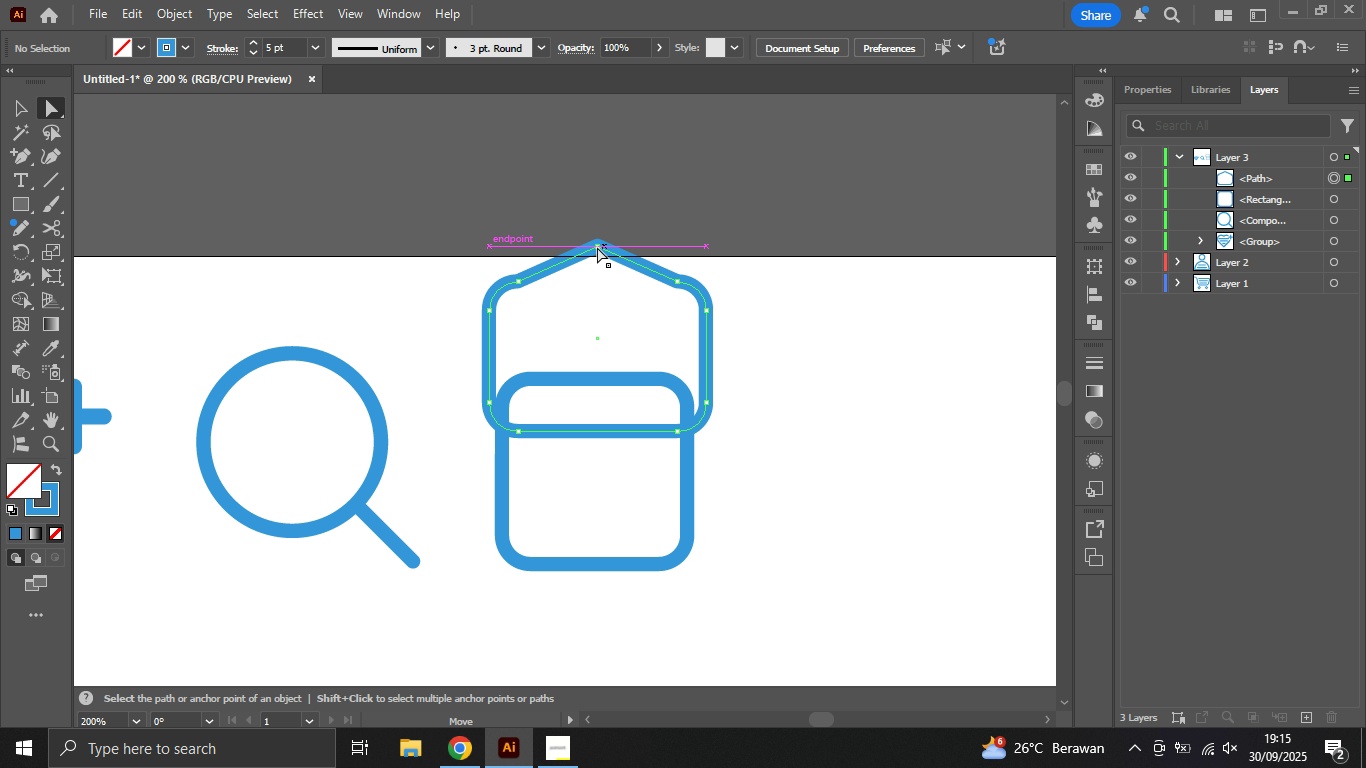 
left_click([596, 247])
 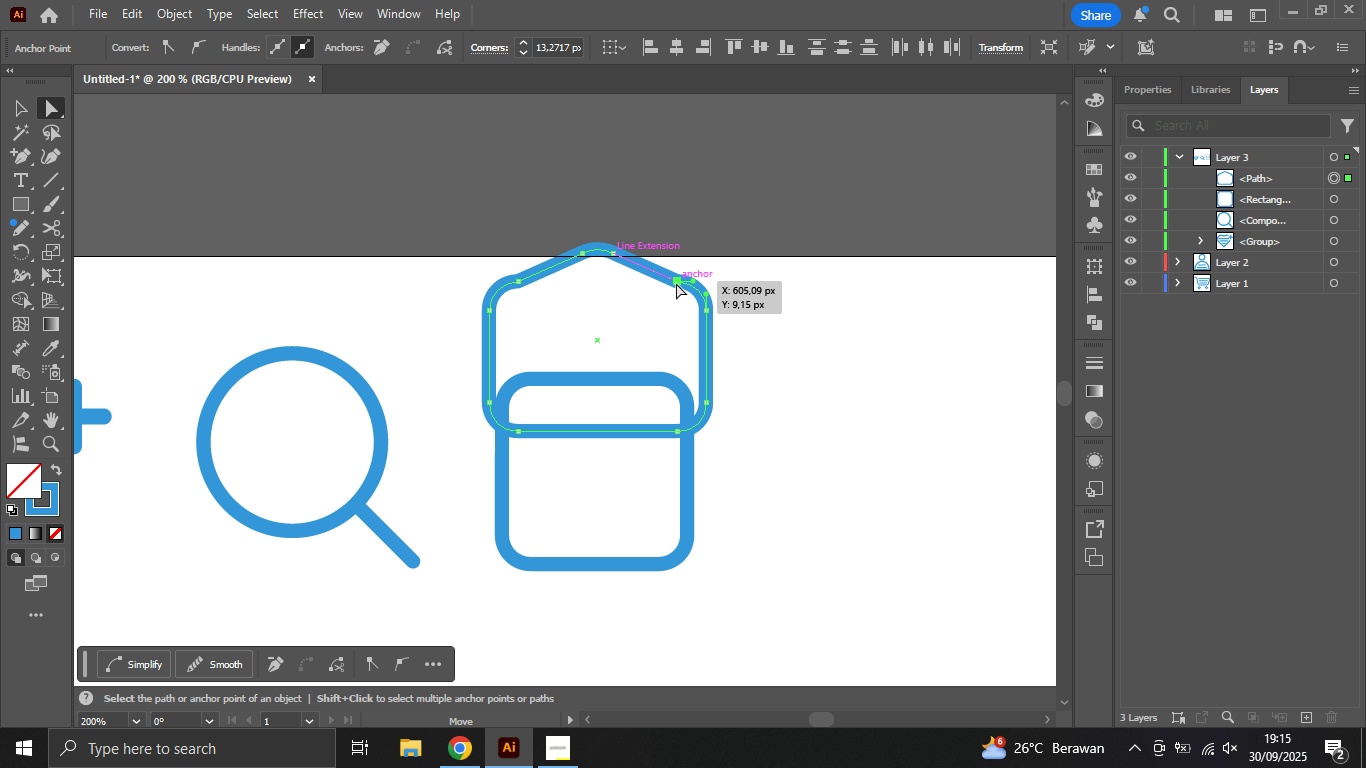 
key(Minus)
 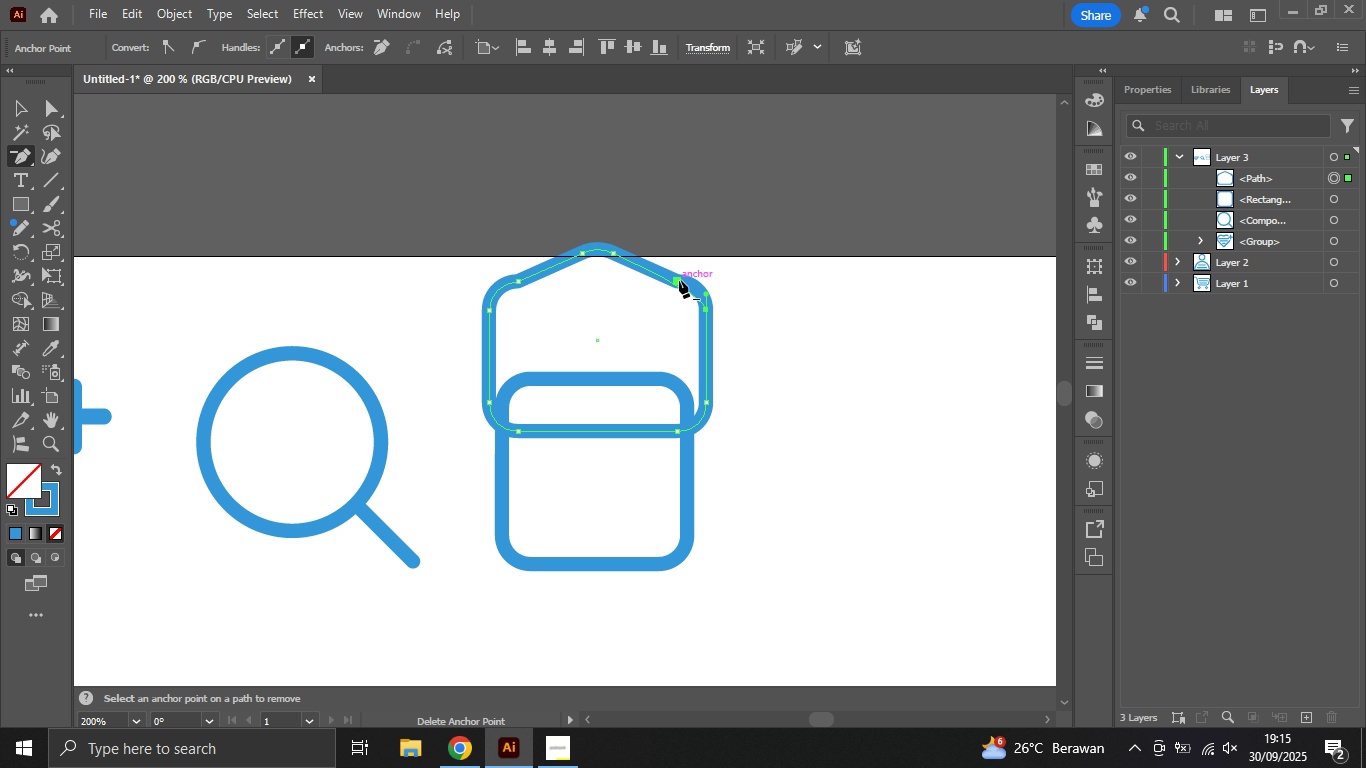 
left_click([679, 280])
 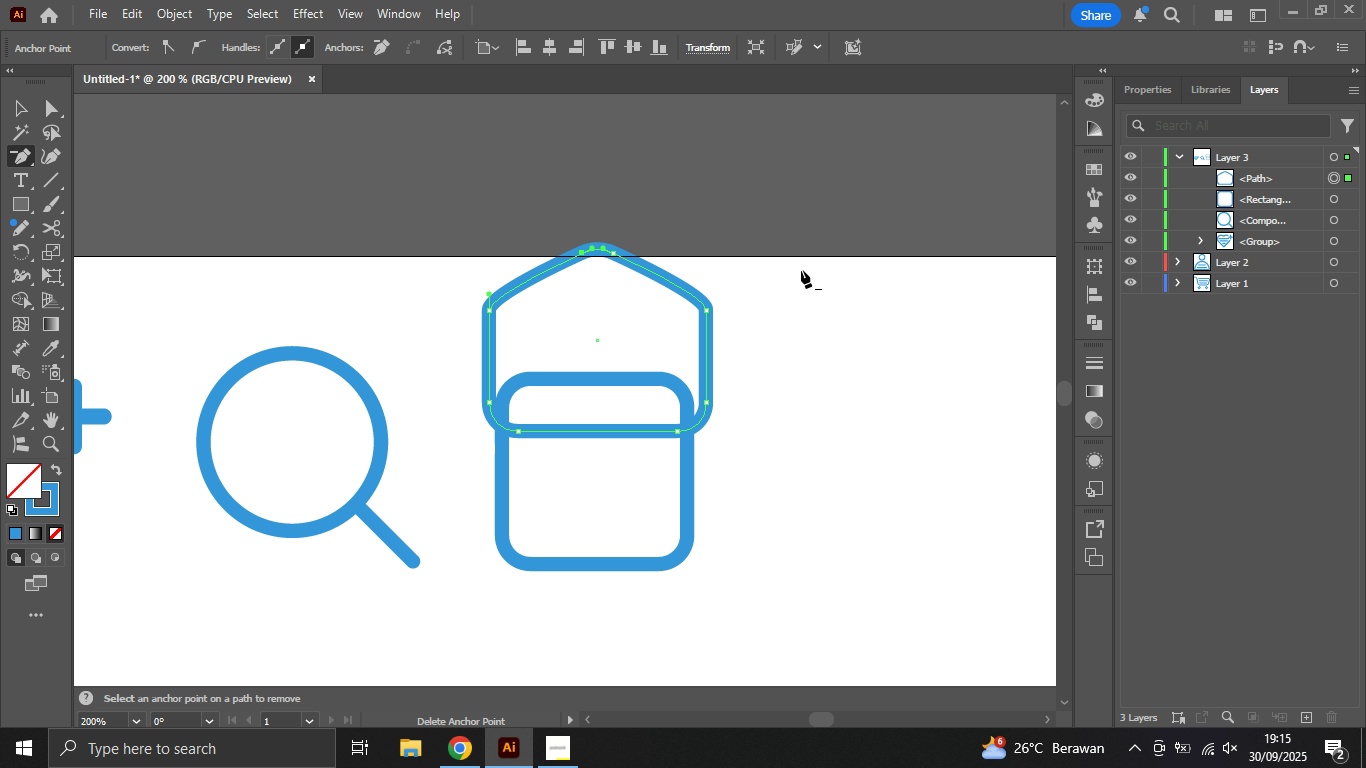 
key(V)
 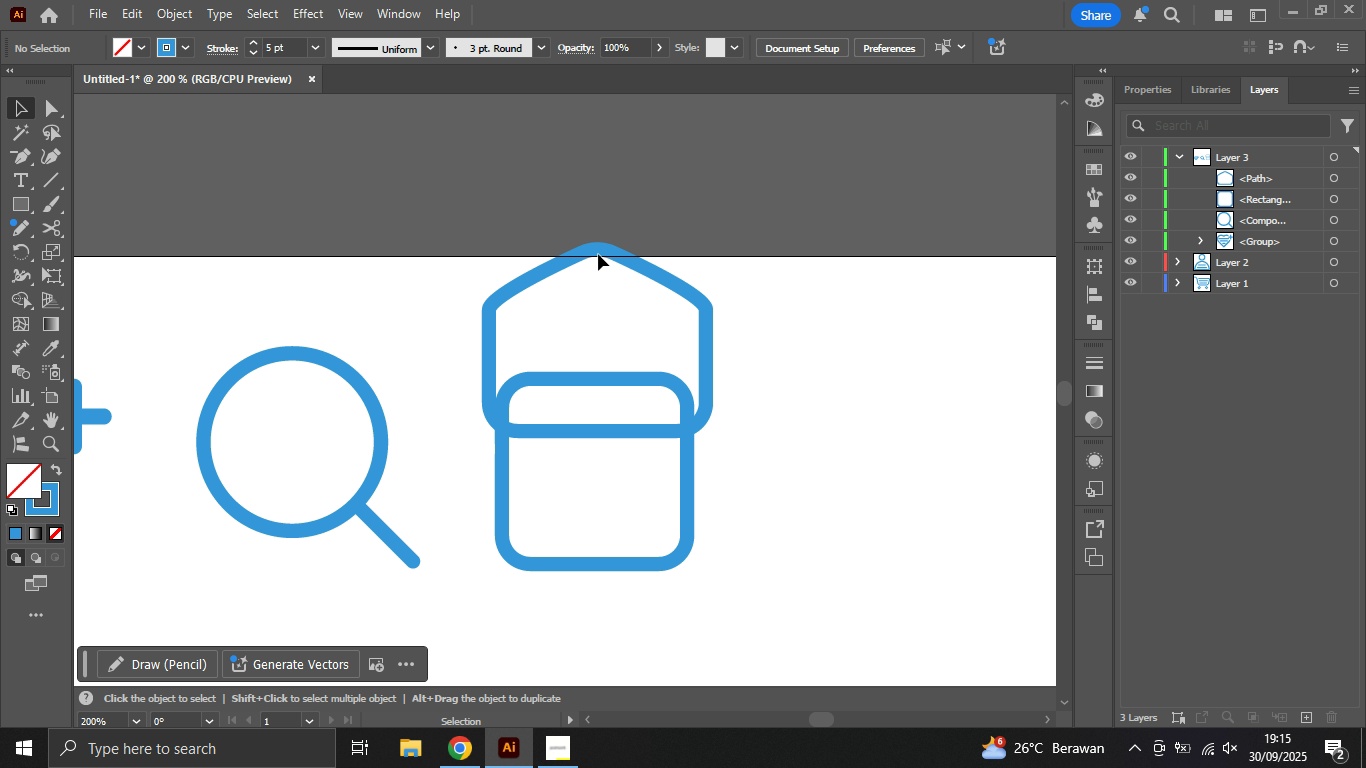 
left_click([600, 251])
 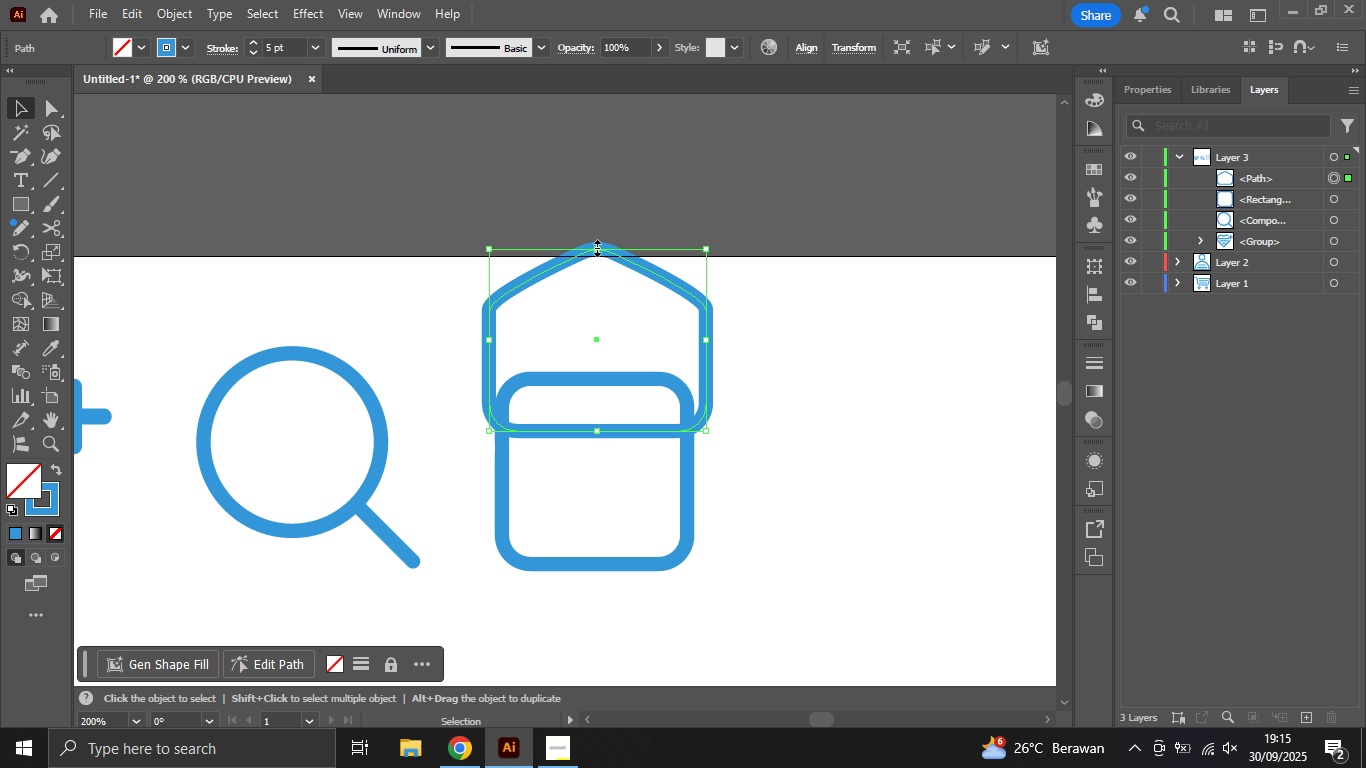 
left_click_drag(start_coordinate=[595, 246], to_coordinate=[594, 312])
 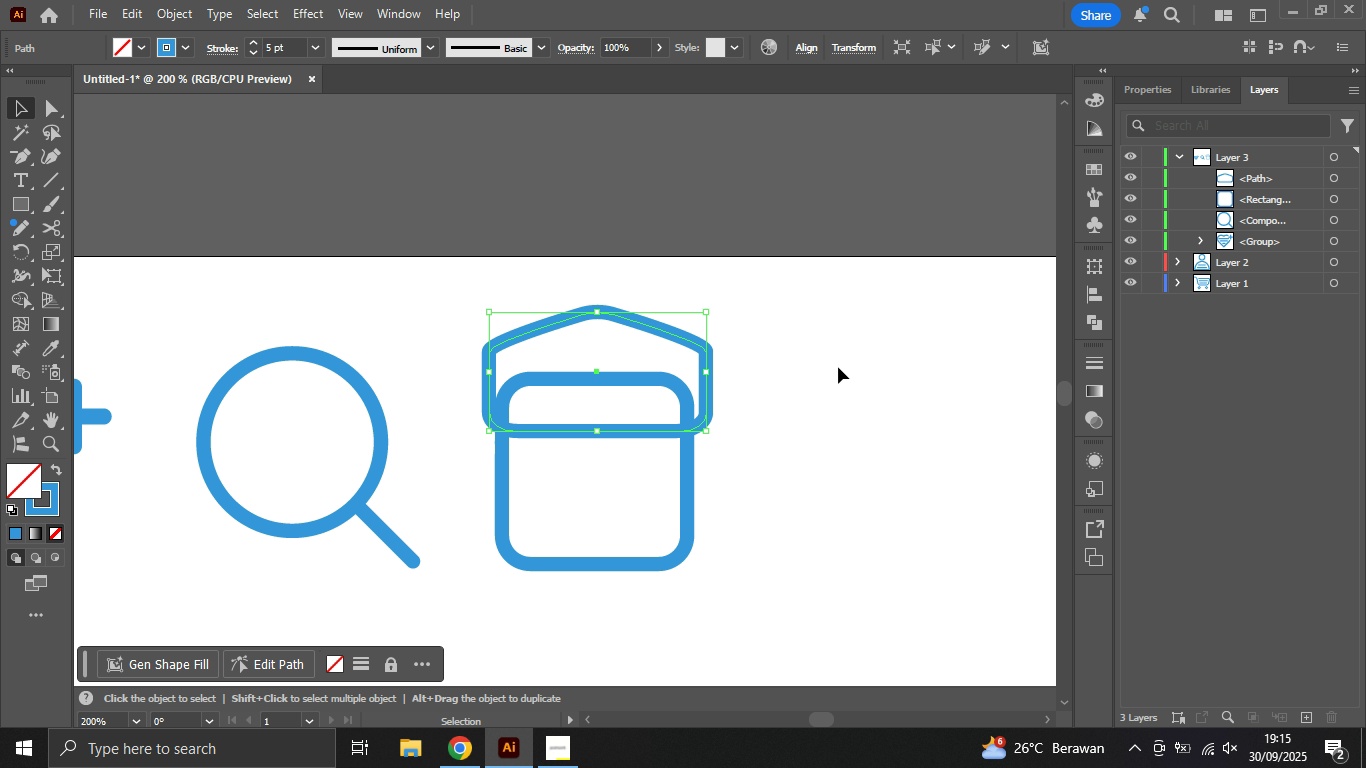 
hold_key(key=ShiftLeft, duration=0.52)
 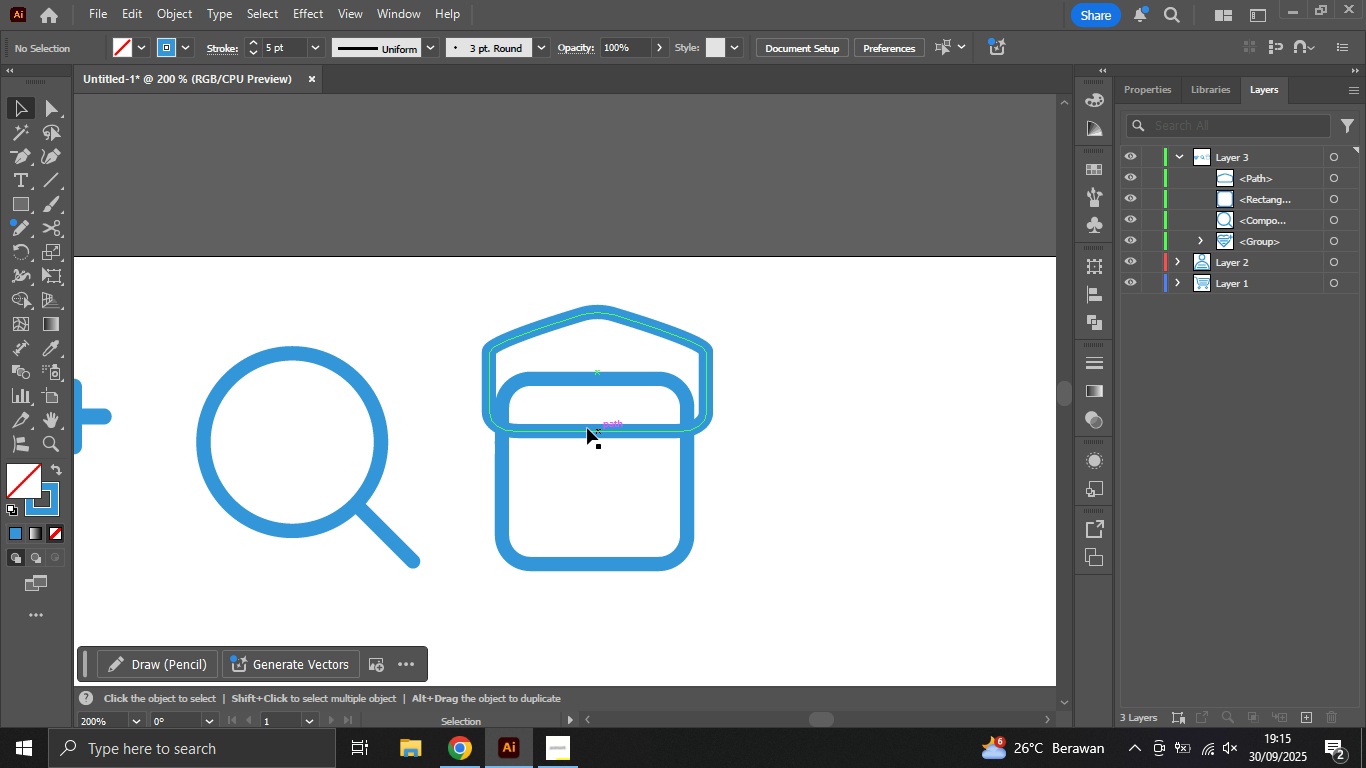 
wait(12.79)
 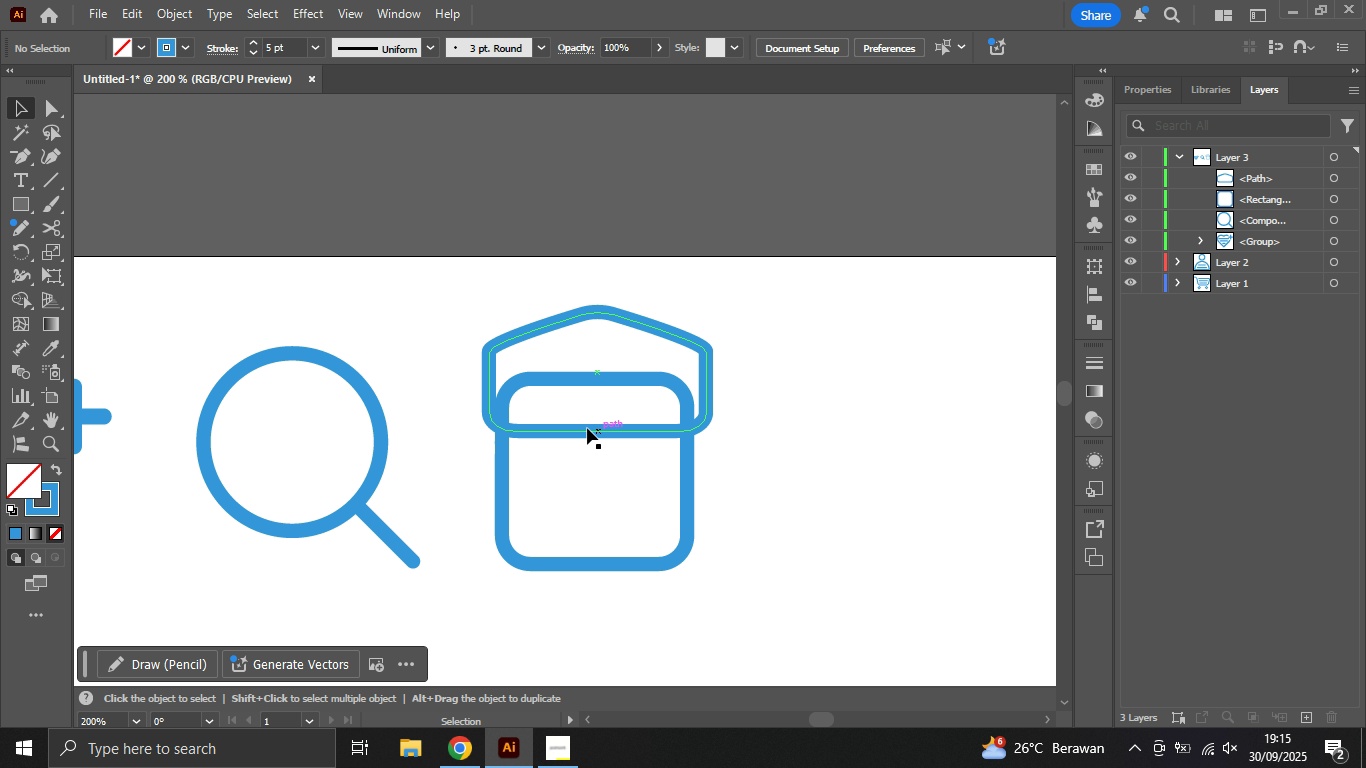 
left_click([610, 549])
 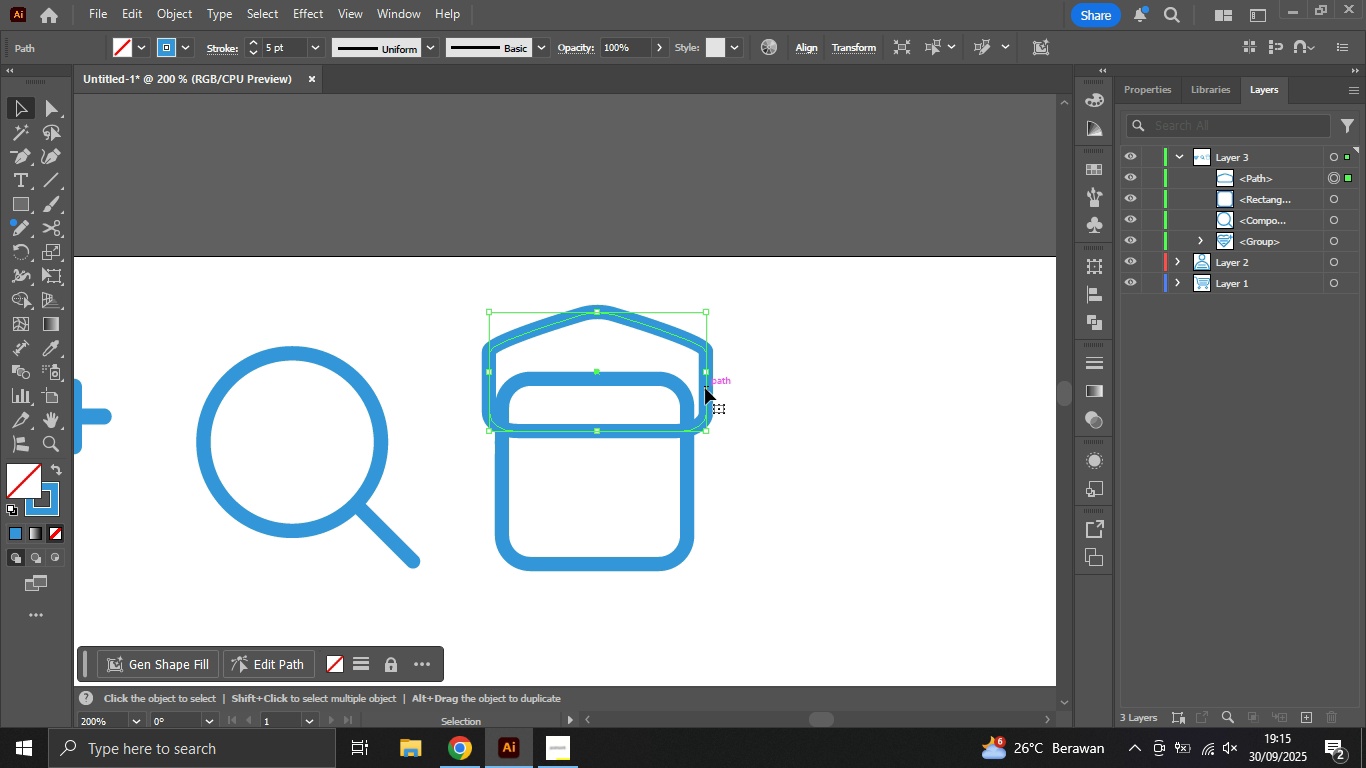 
hold_key(key=ShiftLeft, duration=0.86)
left_click([687, 468])
 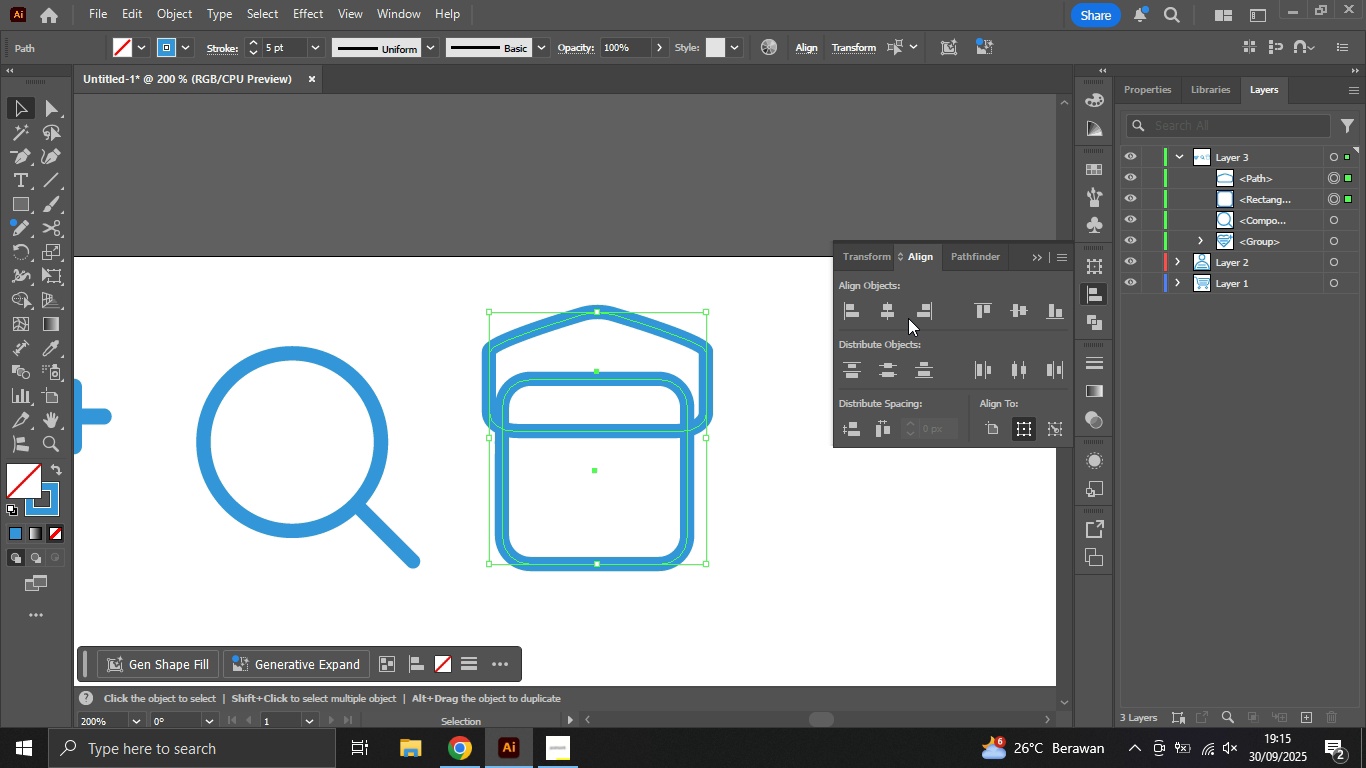 
left_click([890, 316])
 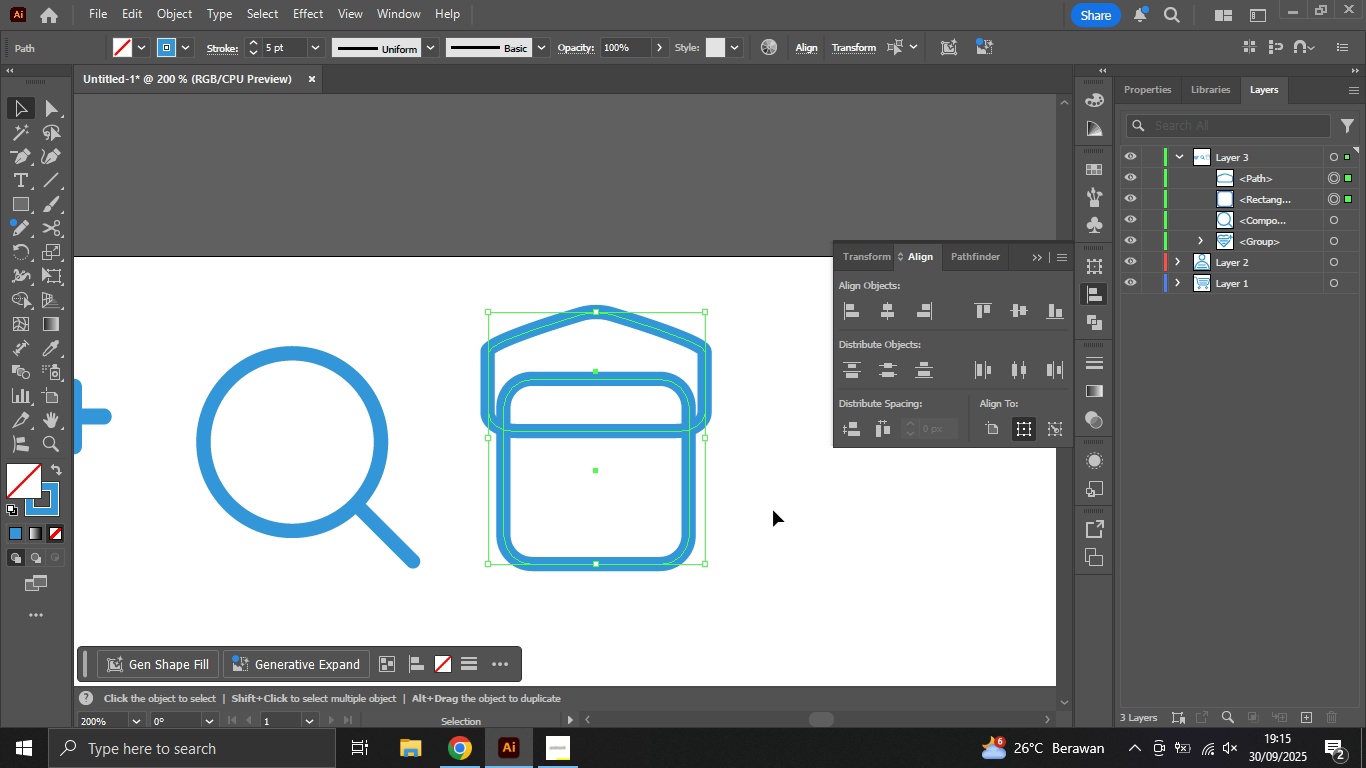 
left_click([773, 509])
 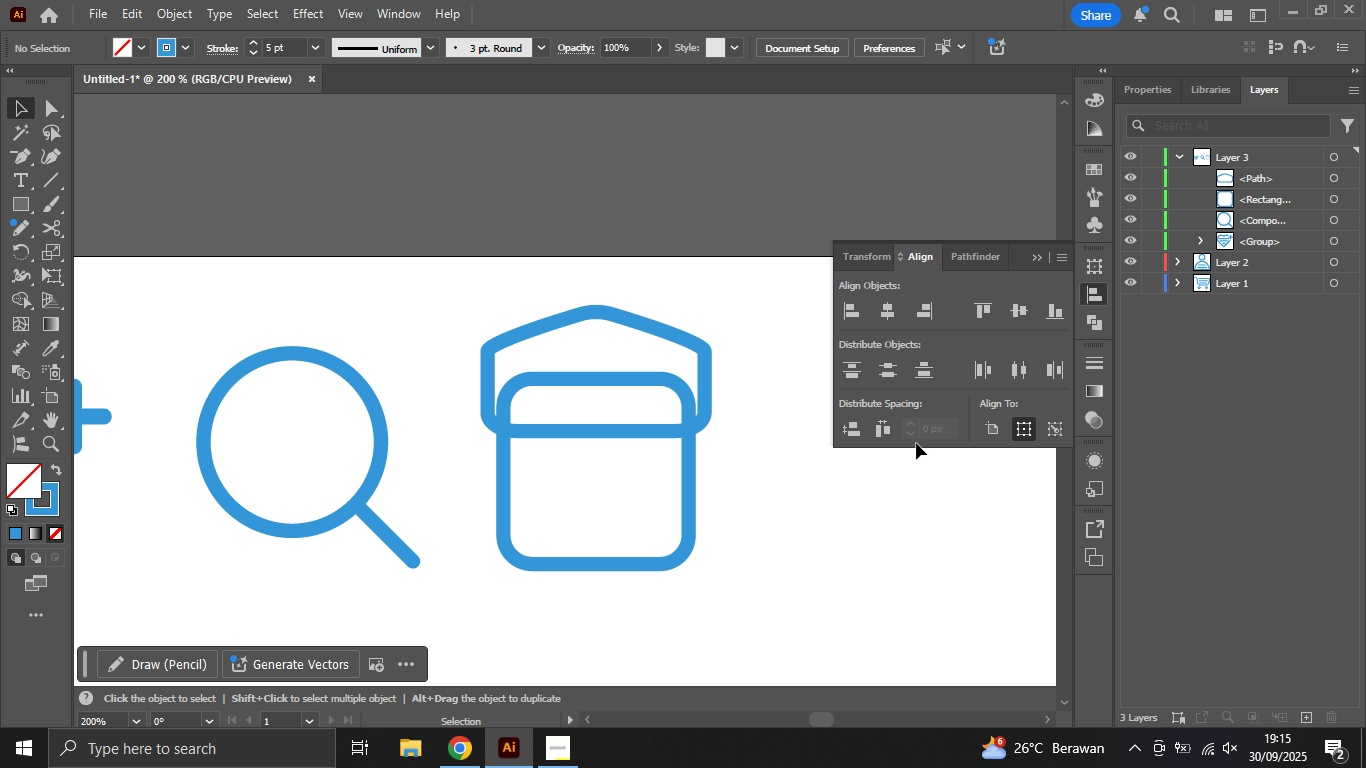 
left_click([1036, 257])
 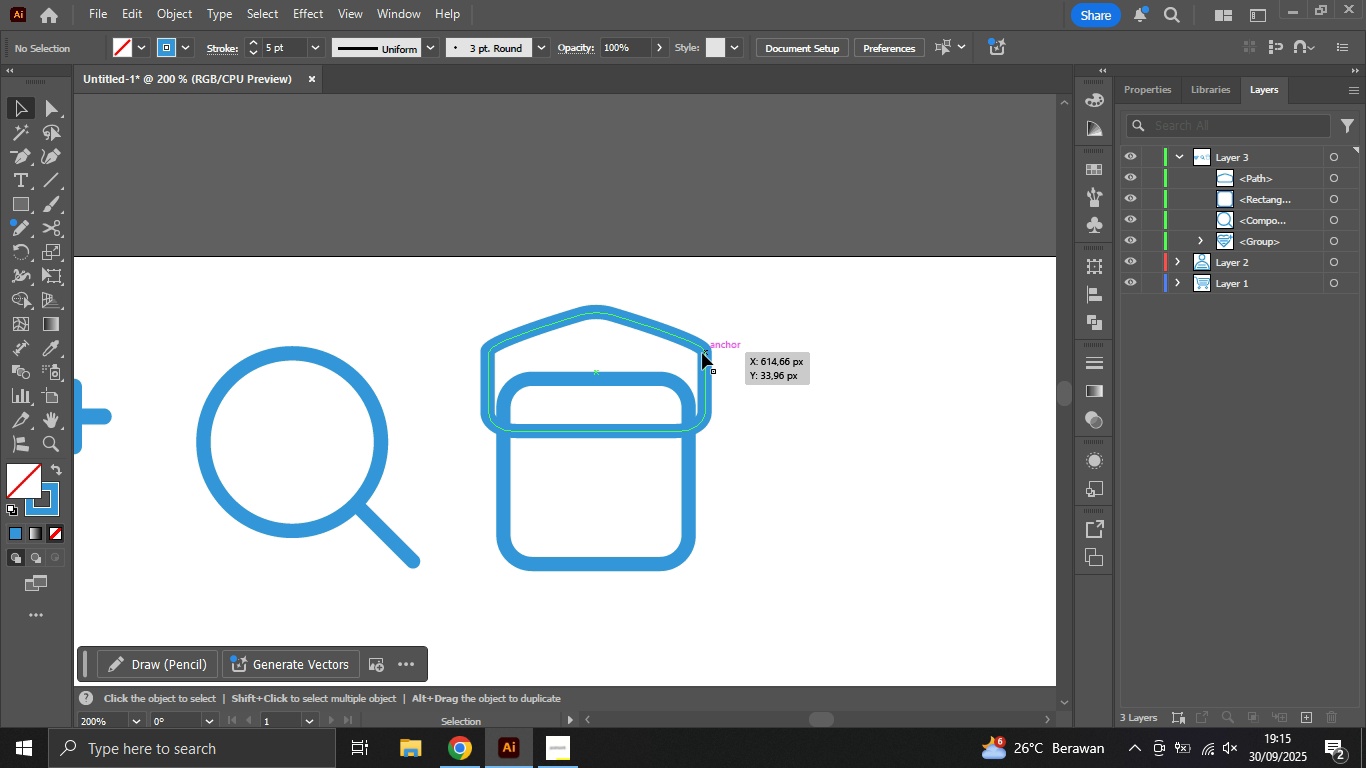 
left_click([702, 353])
 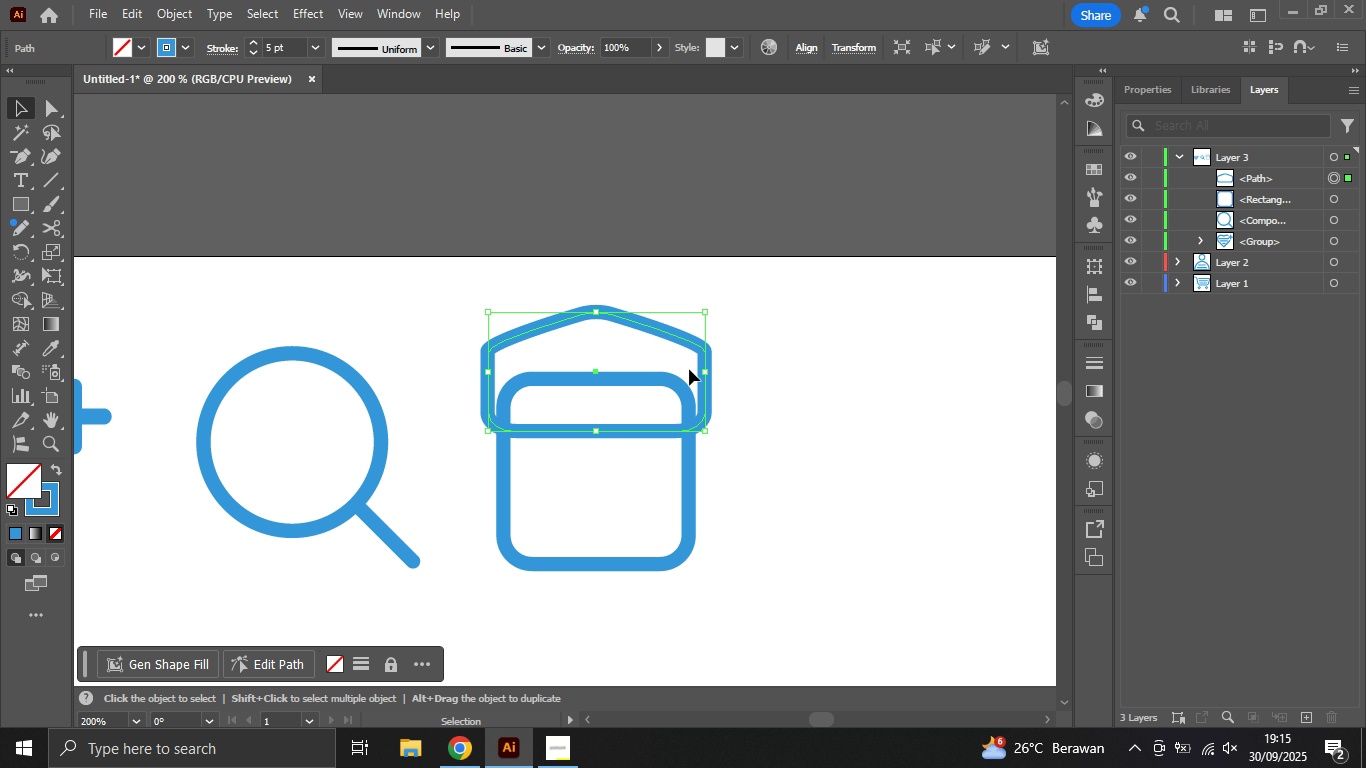 
key(A)
 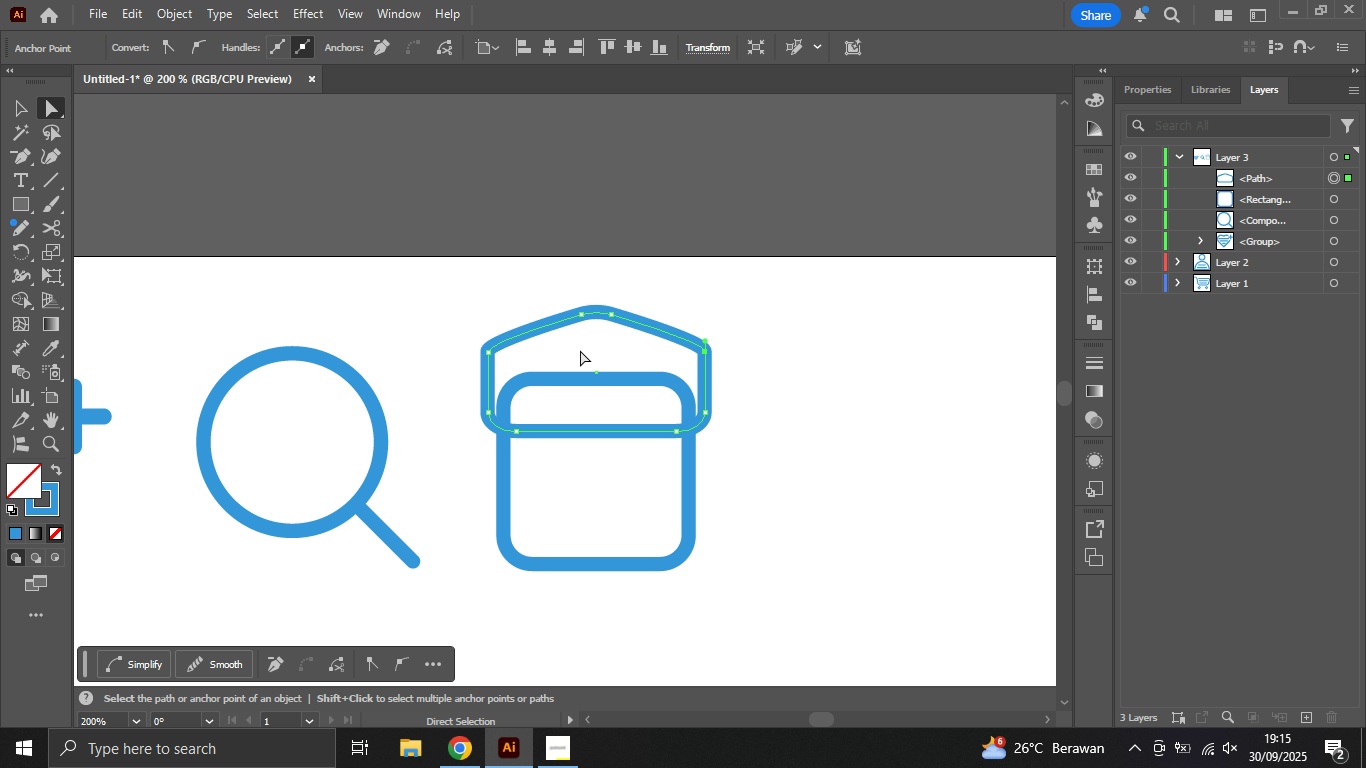 
hold_key(key=ShiftLeft, duration=0.66)
left_click([485, 349])
 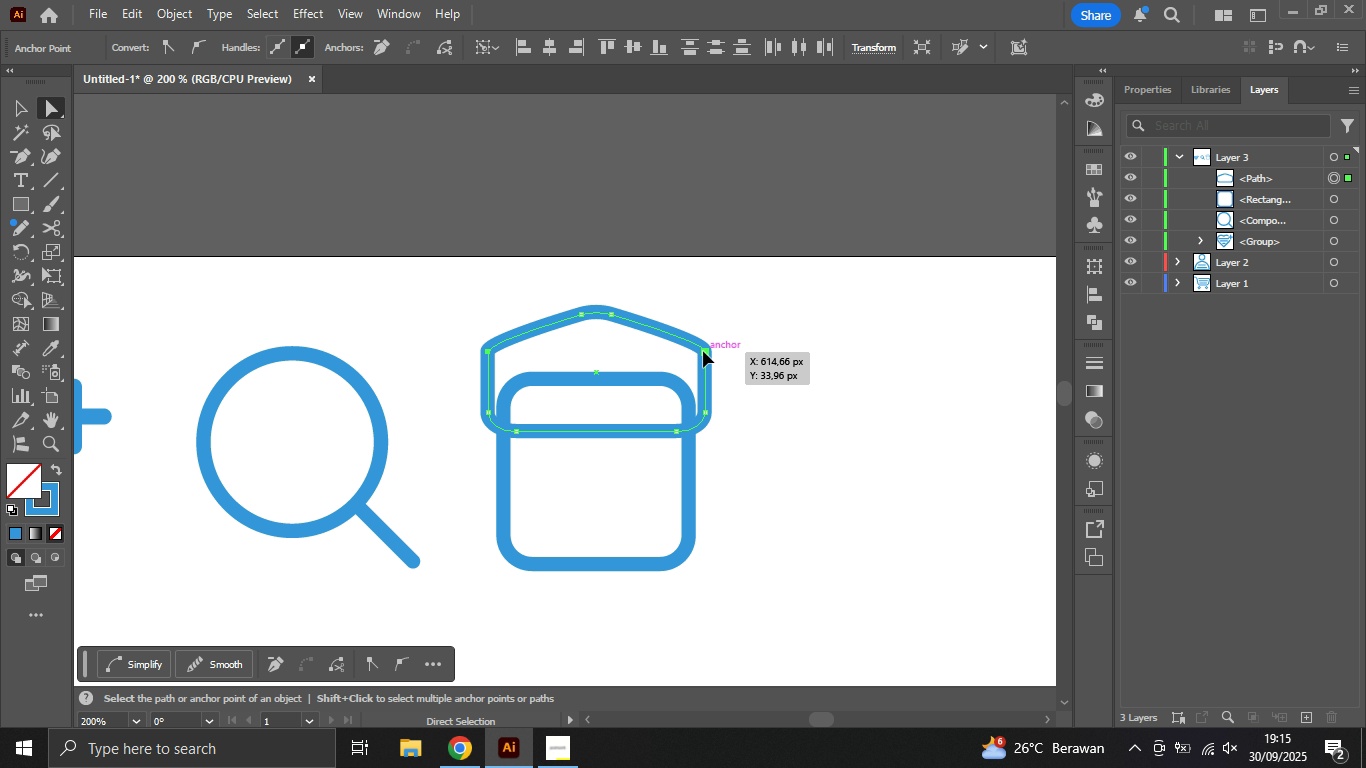 
left_click([706, 350])
 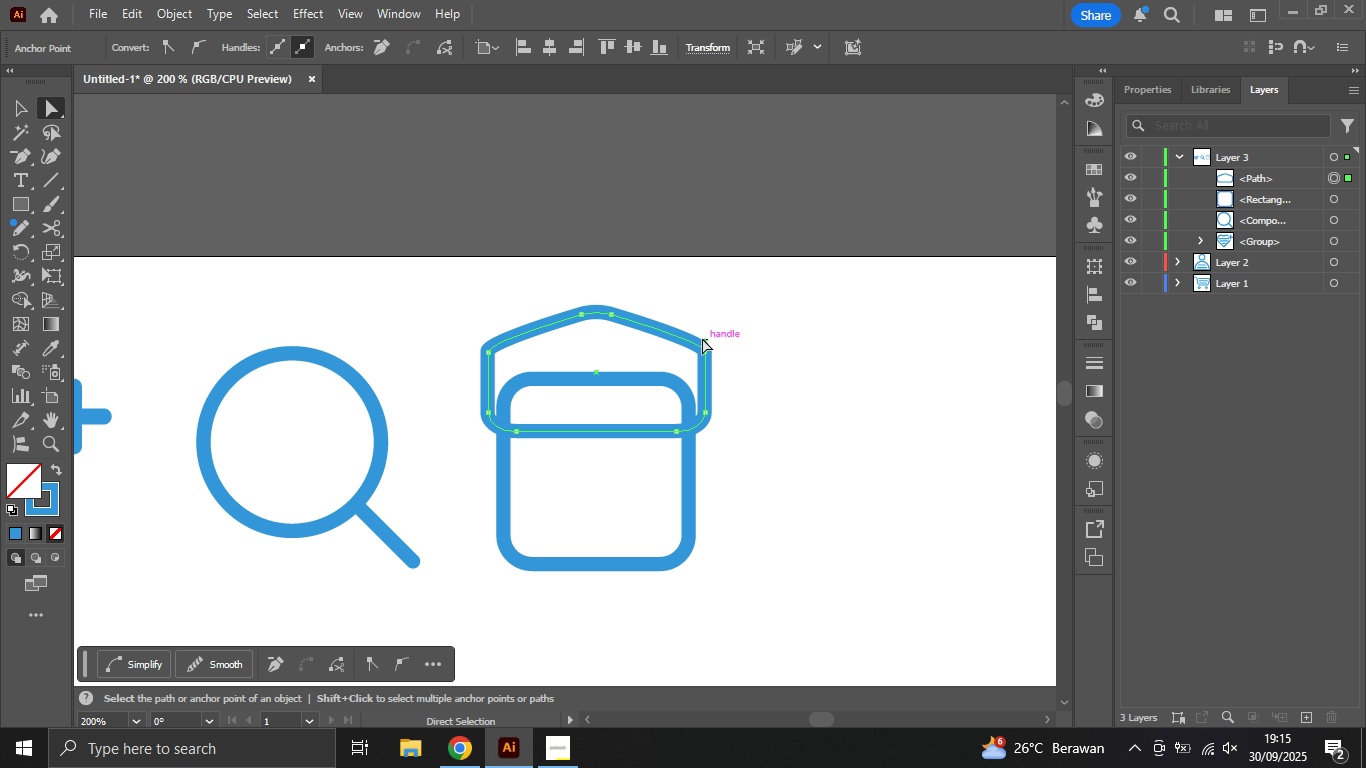 
left_click_drag(start_coordinate=[704, 338], to_coordinate=[681, 332])
 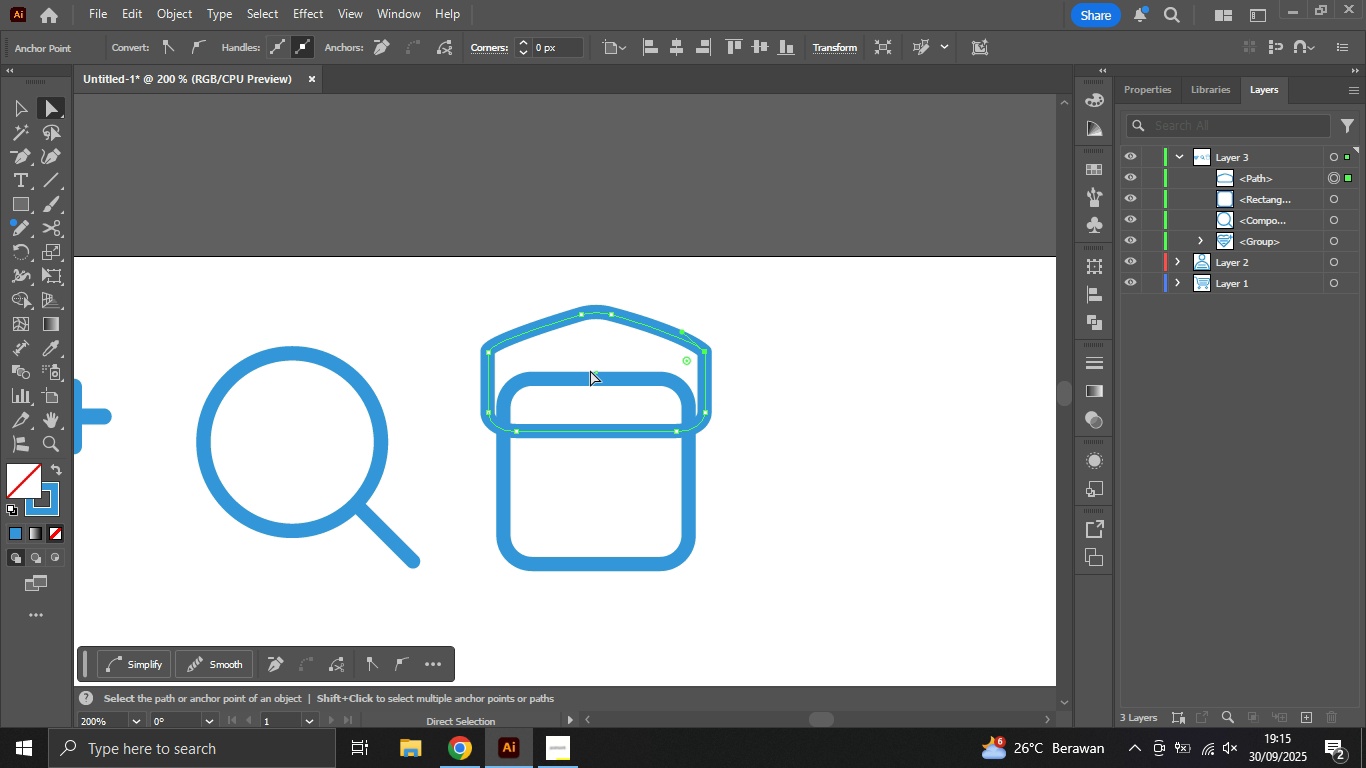 
hold_key(key=ControlLeft, duration=0.33)
 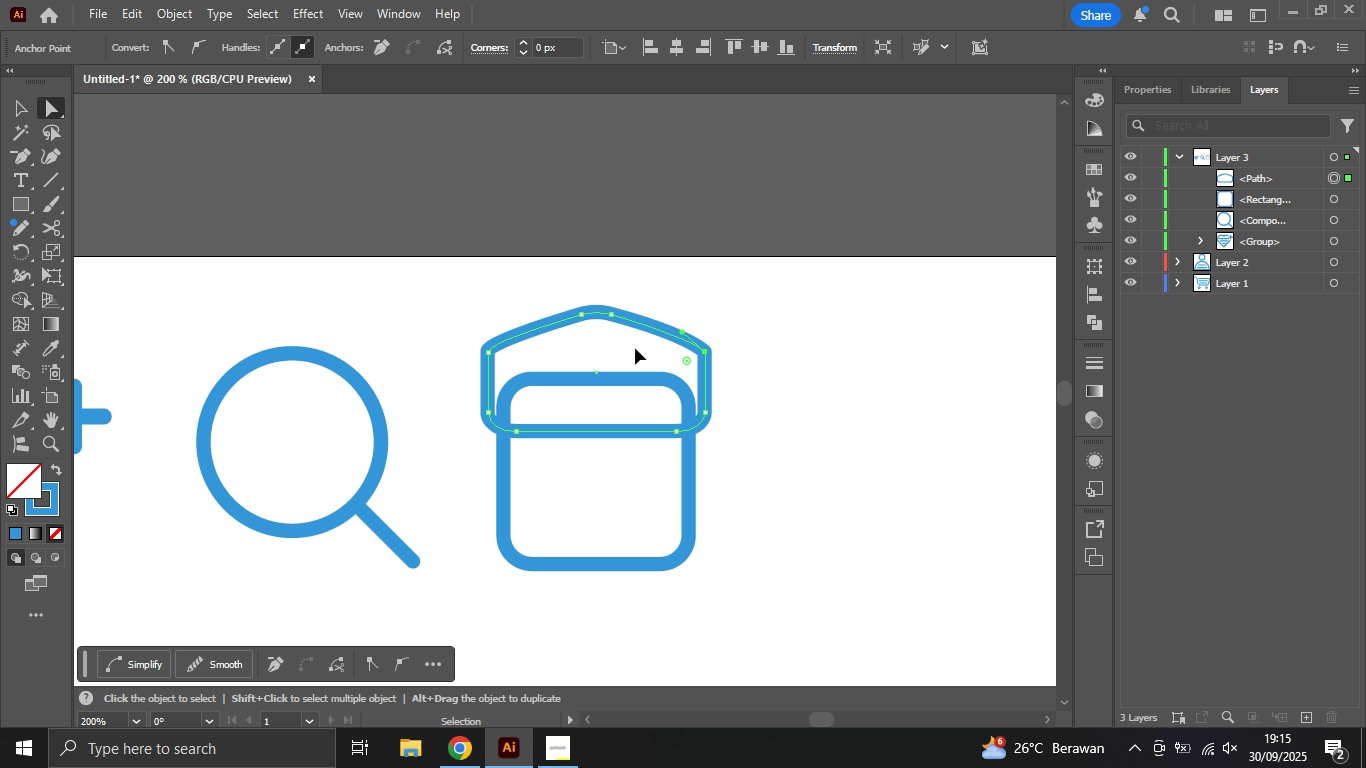 
key(Control+Z)
 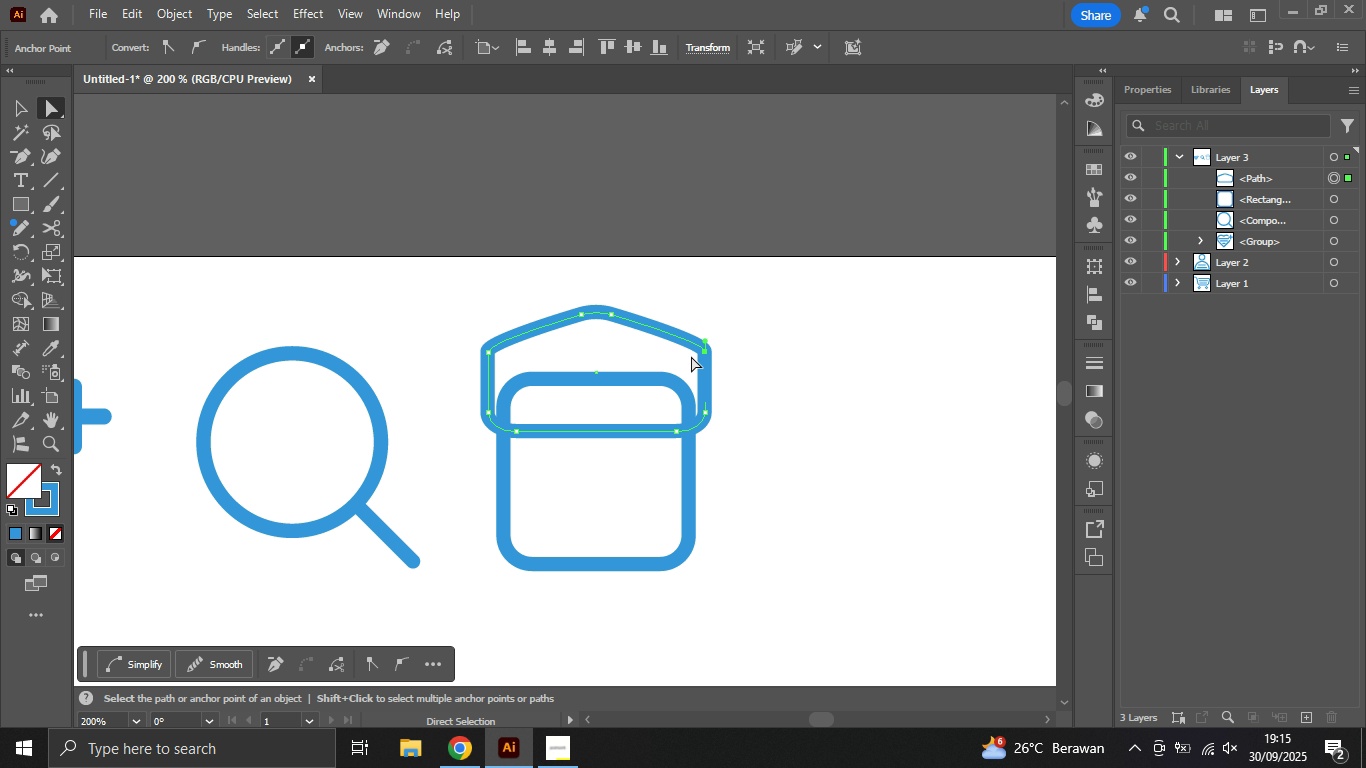 
left_click([691, 356])
 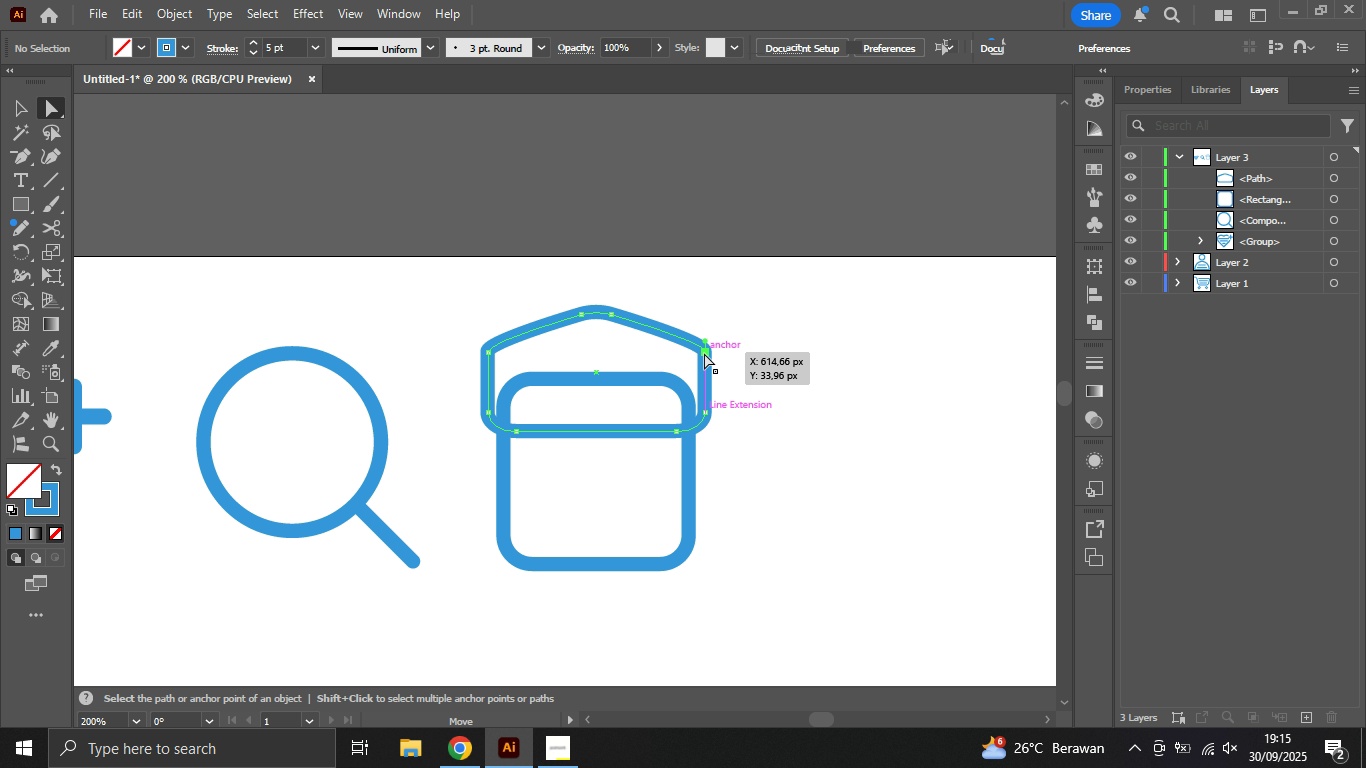 
hold_key(key=AltLeft, duration=1.02)
scroll: coordinate [695, 352], scroll_direction: up, amount: 5.0
 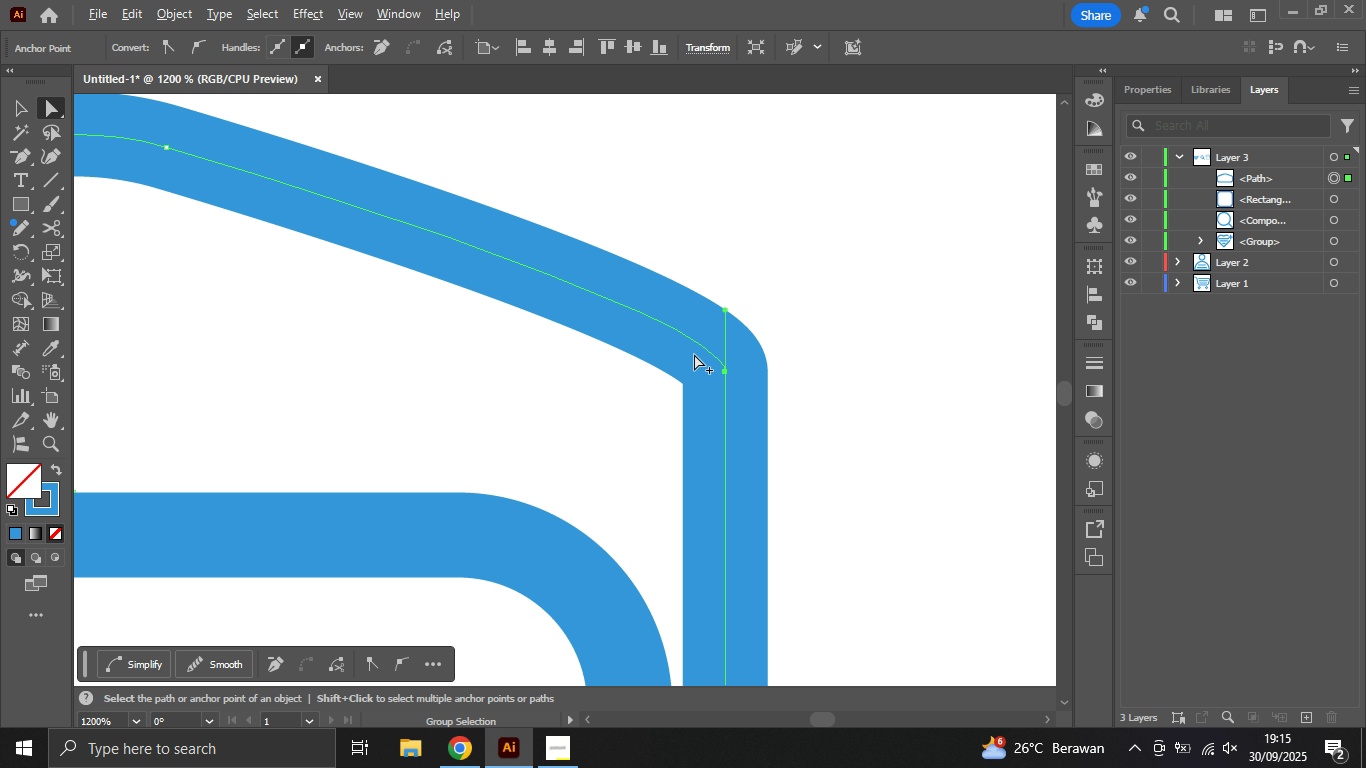 
hold_key(key=AltLeft, duration=1.38)
scroll: coordinate [689, 360], scroll_direction: down, amount: 3.0
 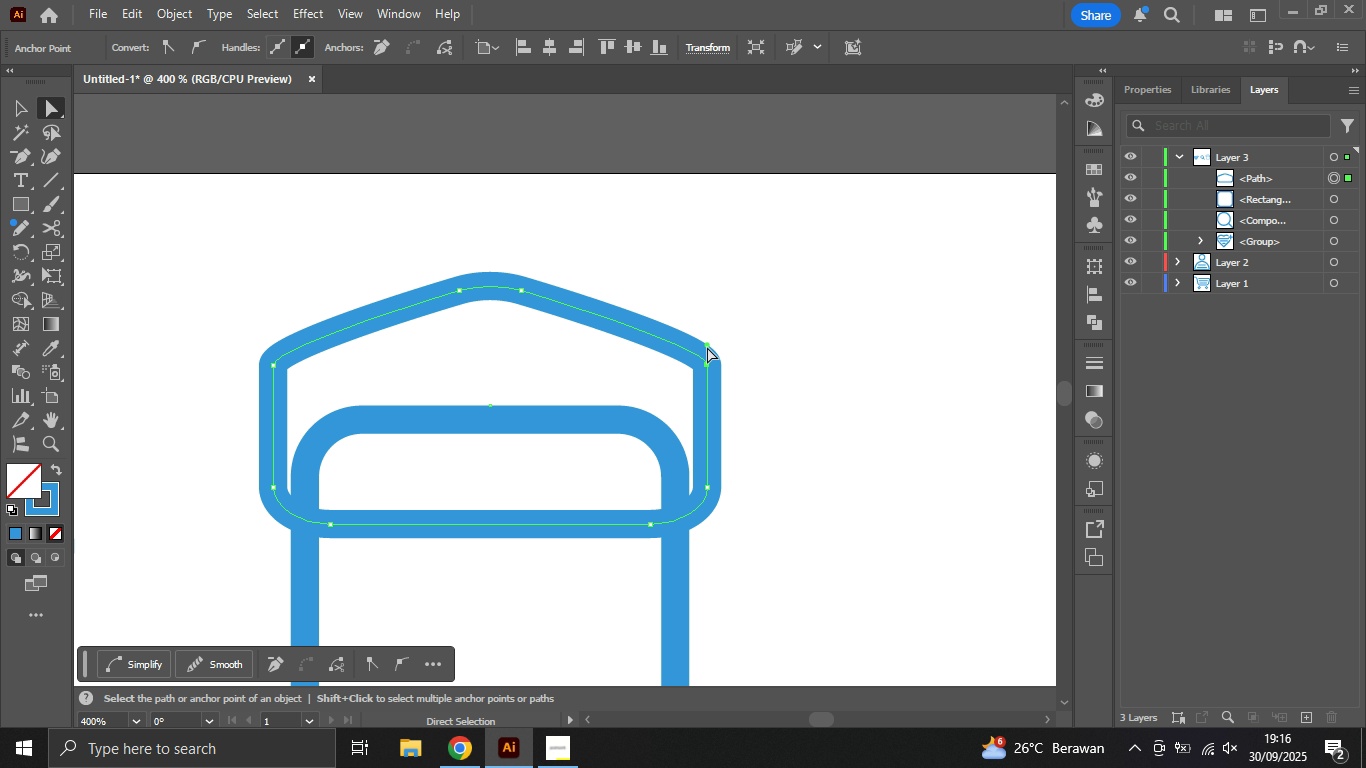 
left_click_drag(start_coordinate=[704, 345], to_coordinate=[688, 346])
 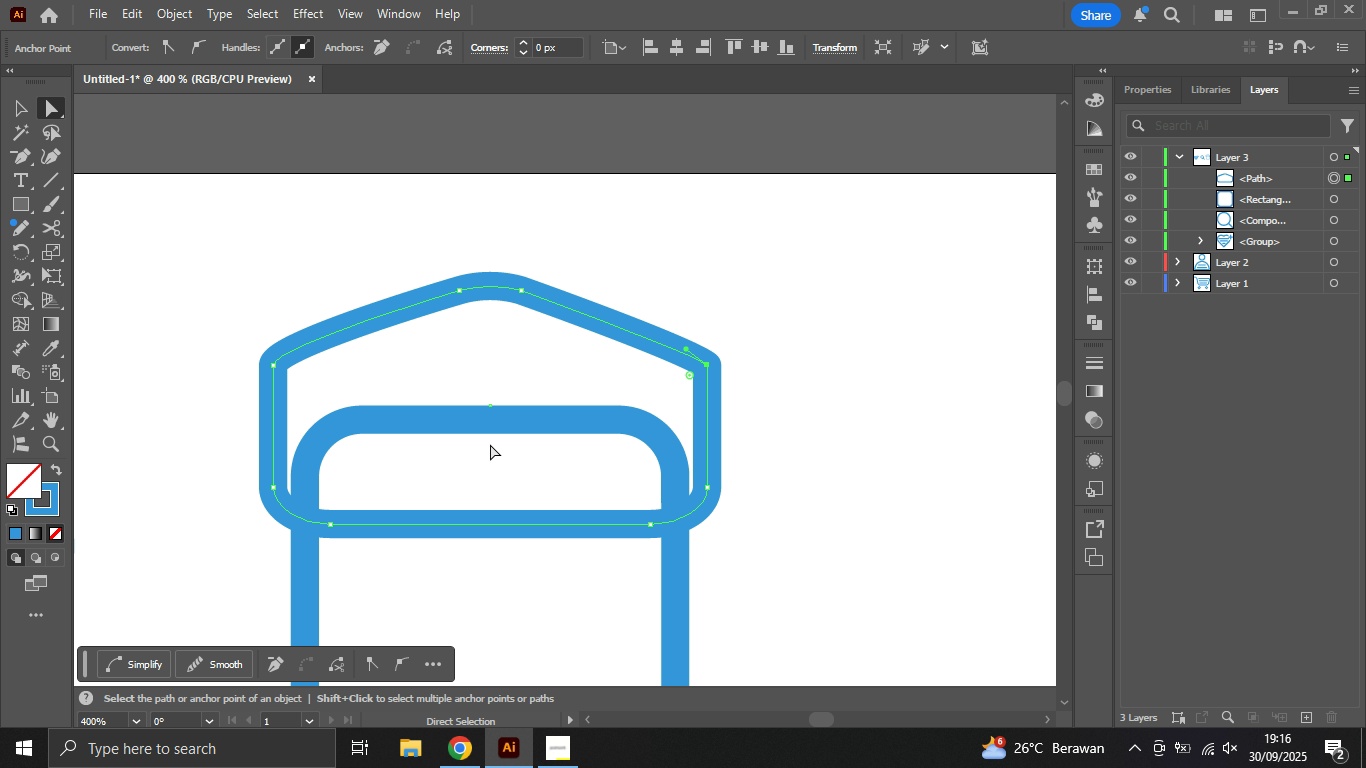 
hold_key(key=ShiftLeft, duration=1.69)
 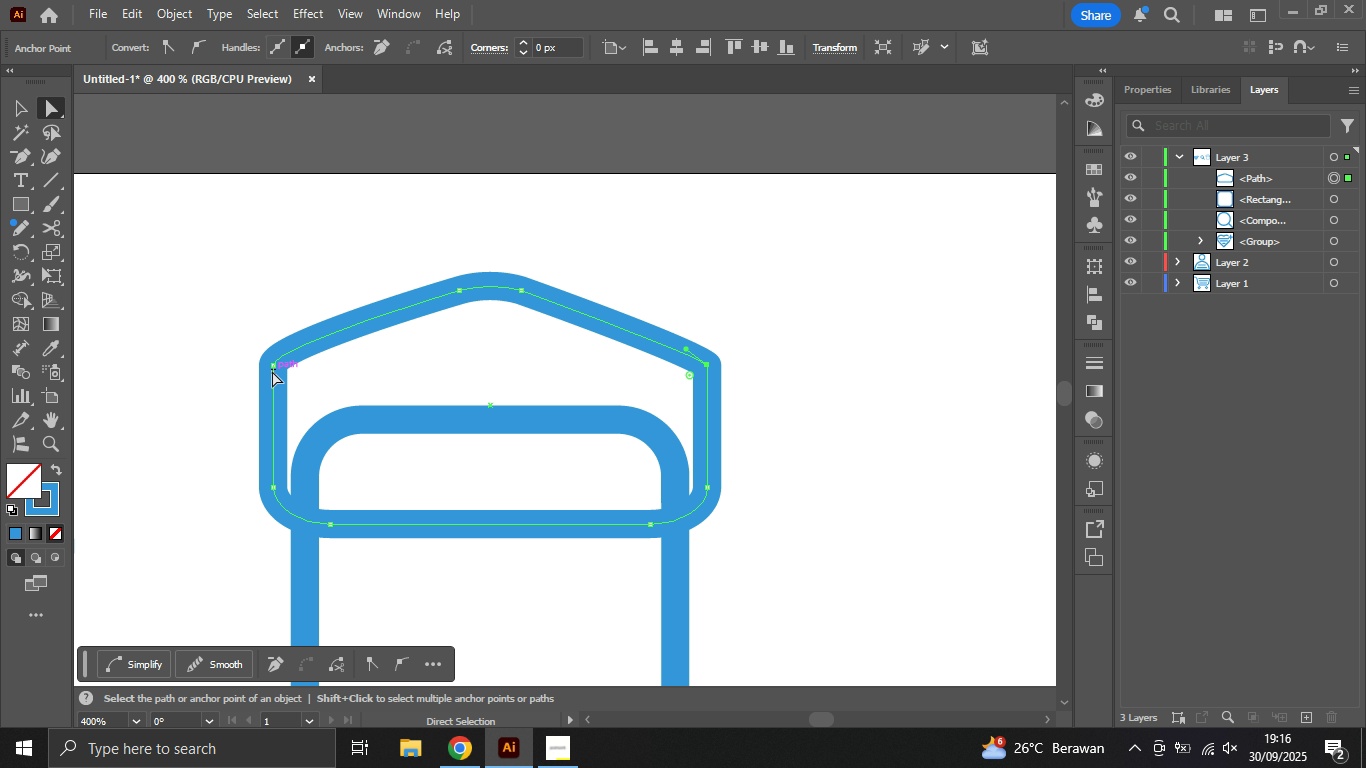 
left_click([273, 367])
 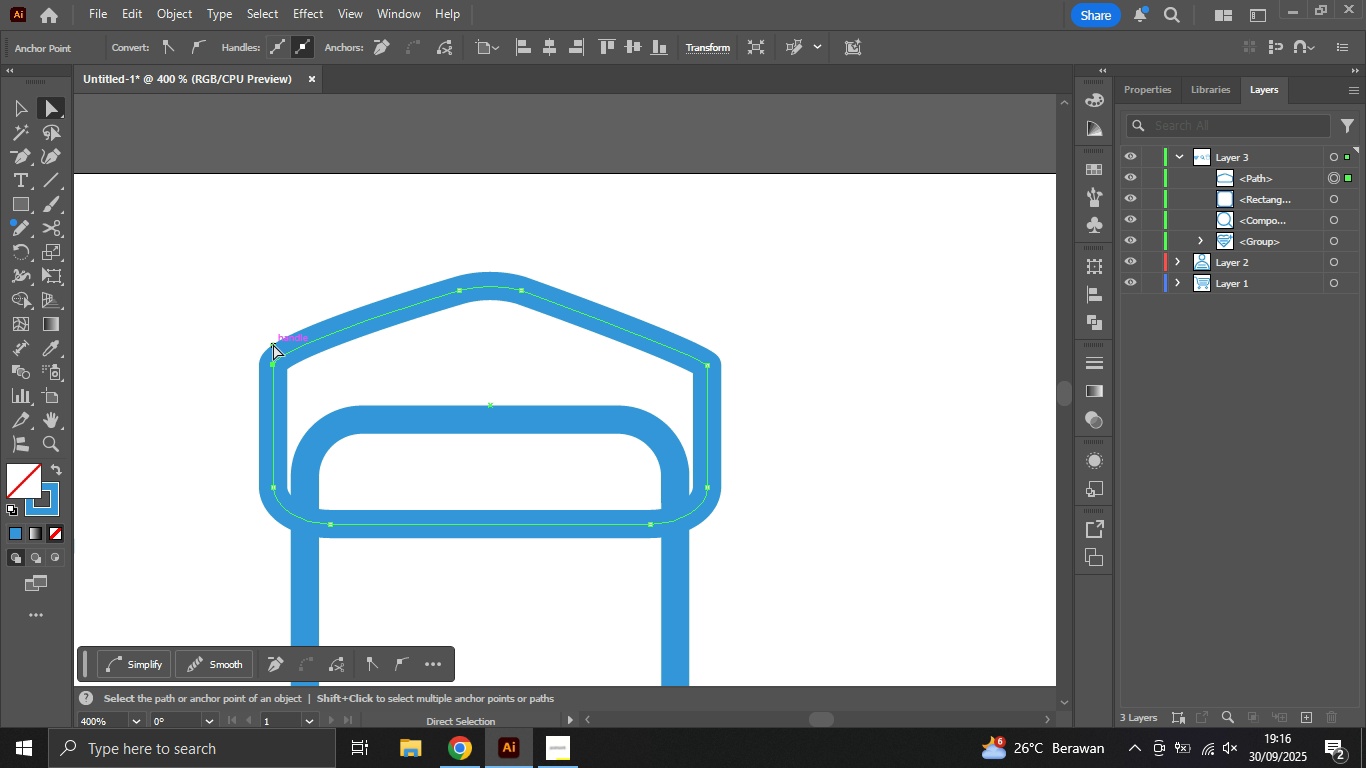 
left_click_drag(start_coordinate=[273, 344], to_coordinate=[301, 347])
 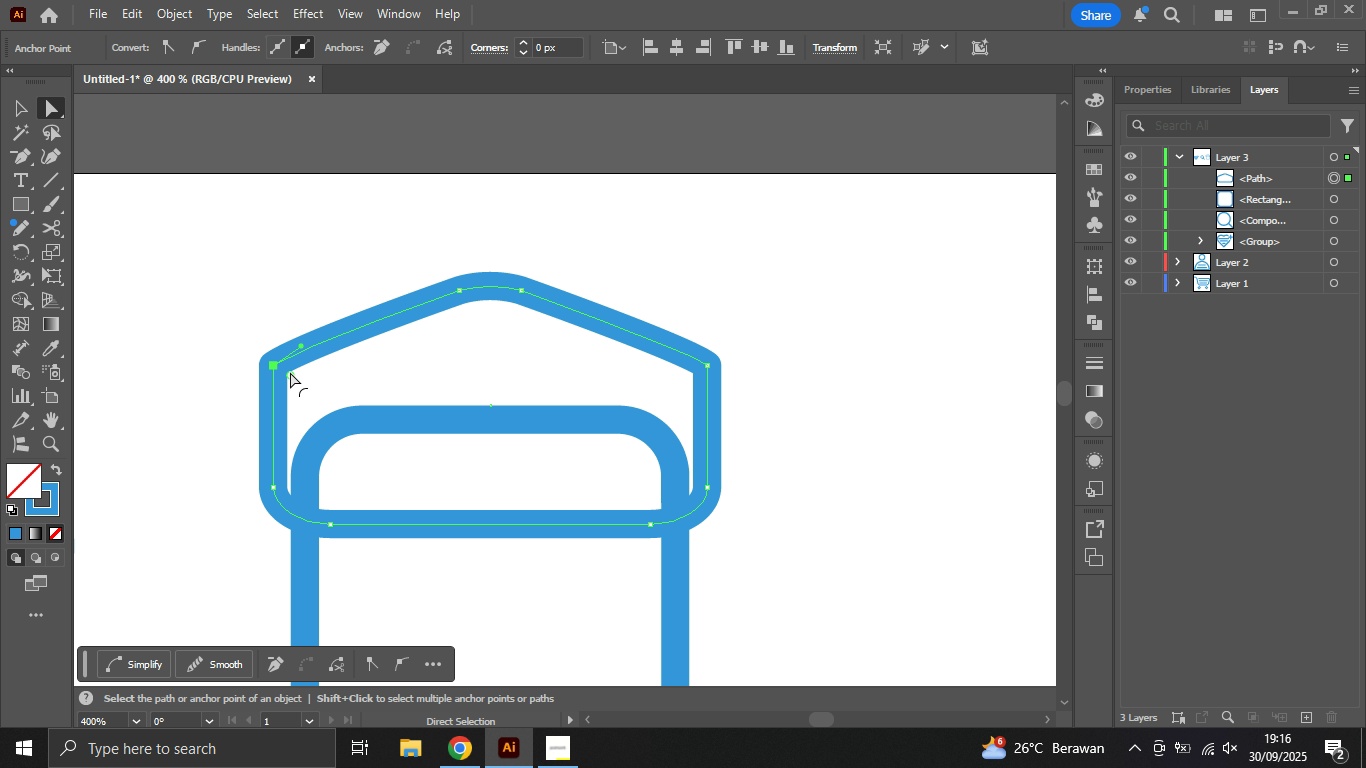 
hold_key(key=ShiftLeft, duration=1.09)
left_click([708, 364])
 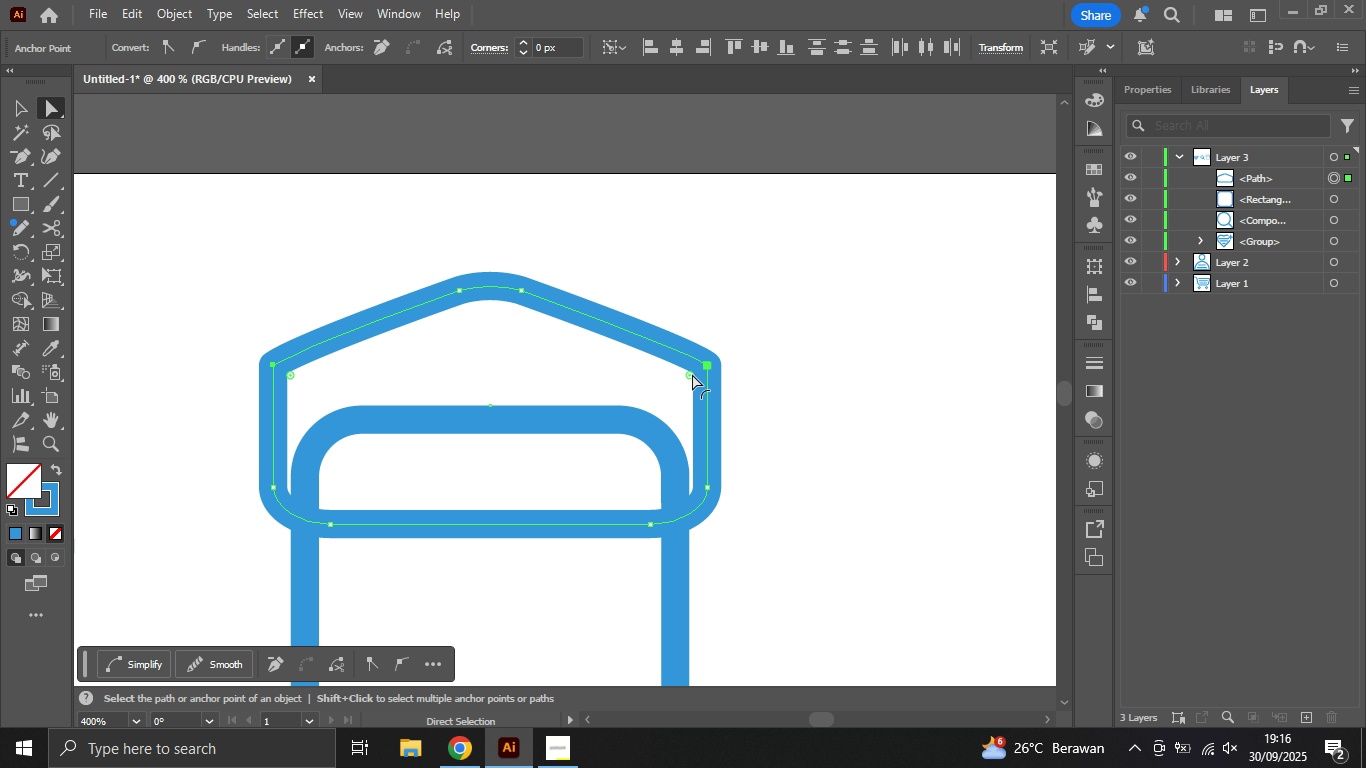 
left_click_drag(start_coordinate=[688, 376], to_coordinate=[659, 398])
 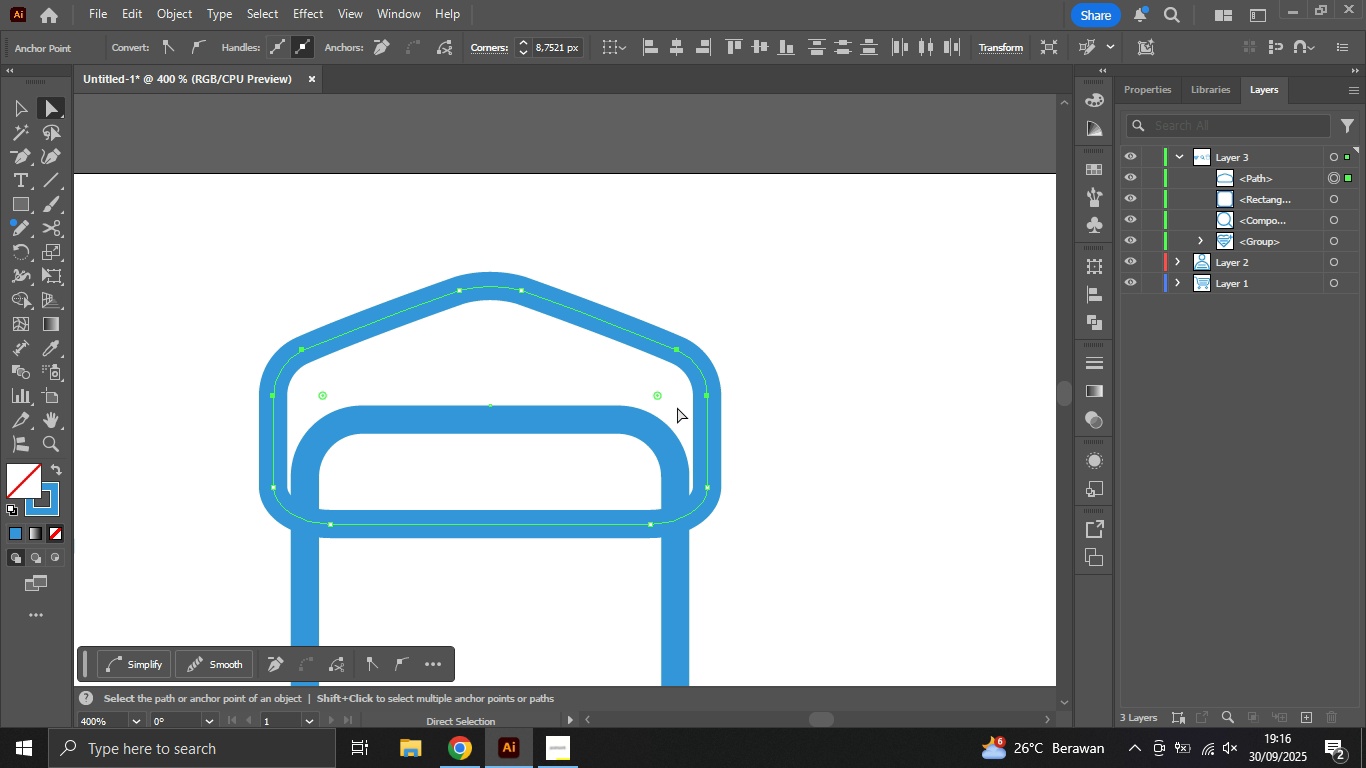 
left_click([790, 393])
 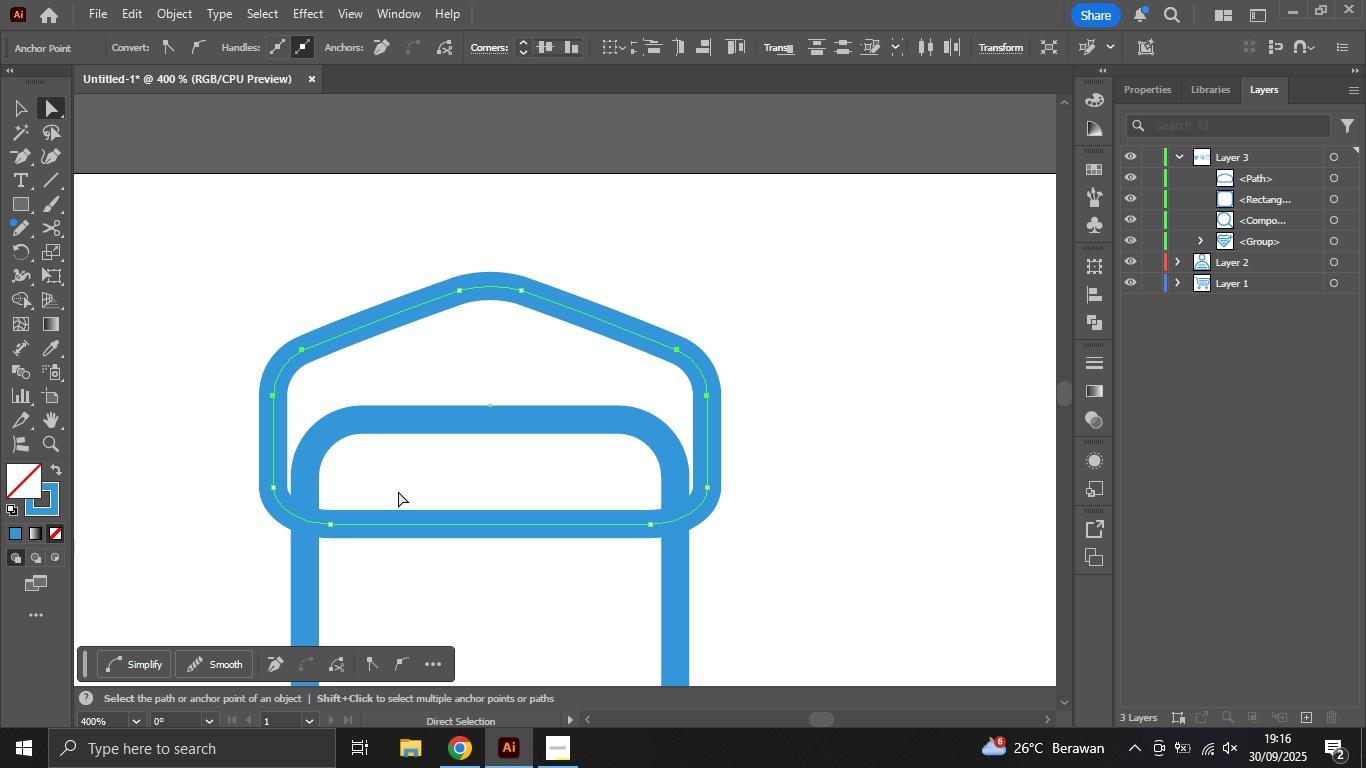 
hold_key(key=AltLeft, duration=1.93)
scroll: coordinate [423, 491], scroll_direction: down, amount: 3.0
 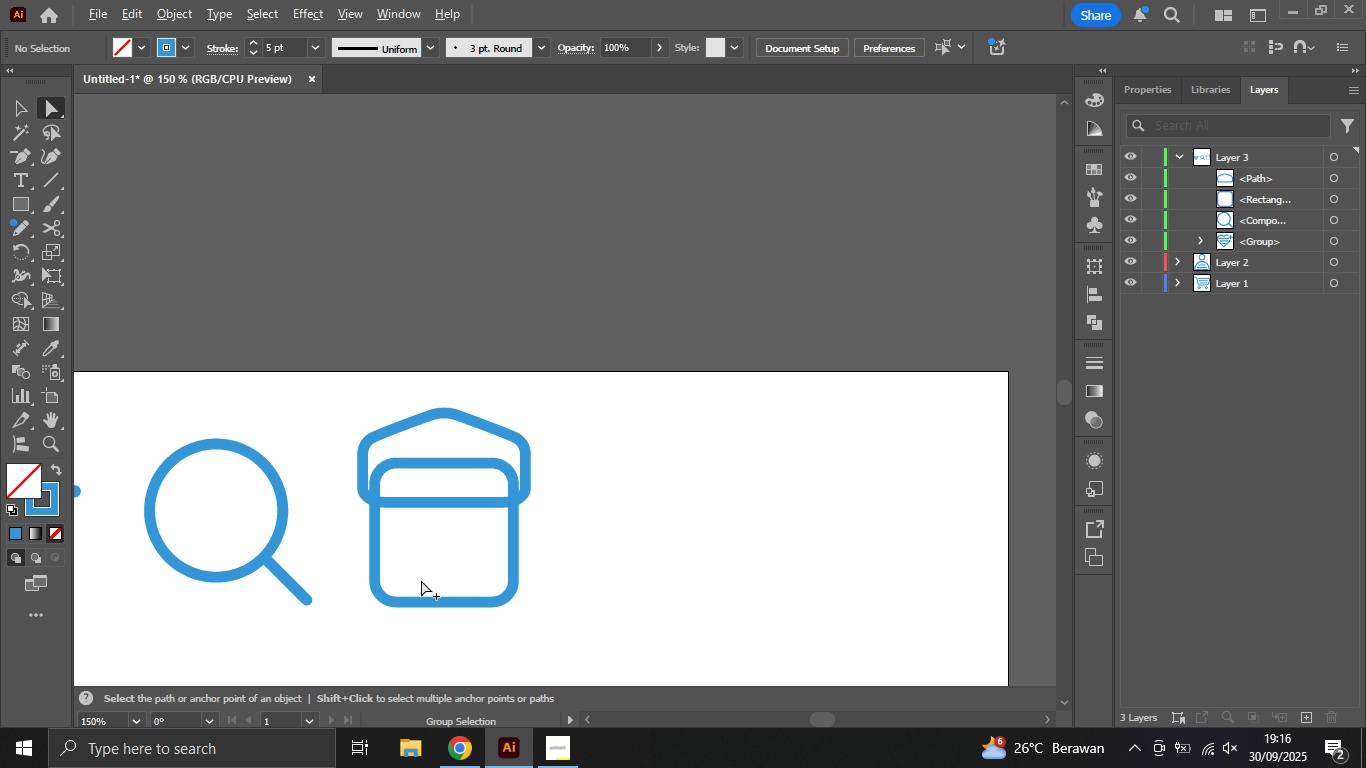 
scroll: coordinate [381, 525], scroll_direction: up, amount: 2.0
 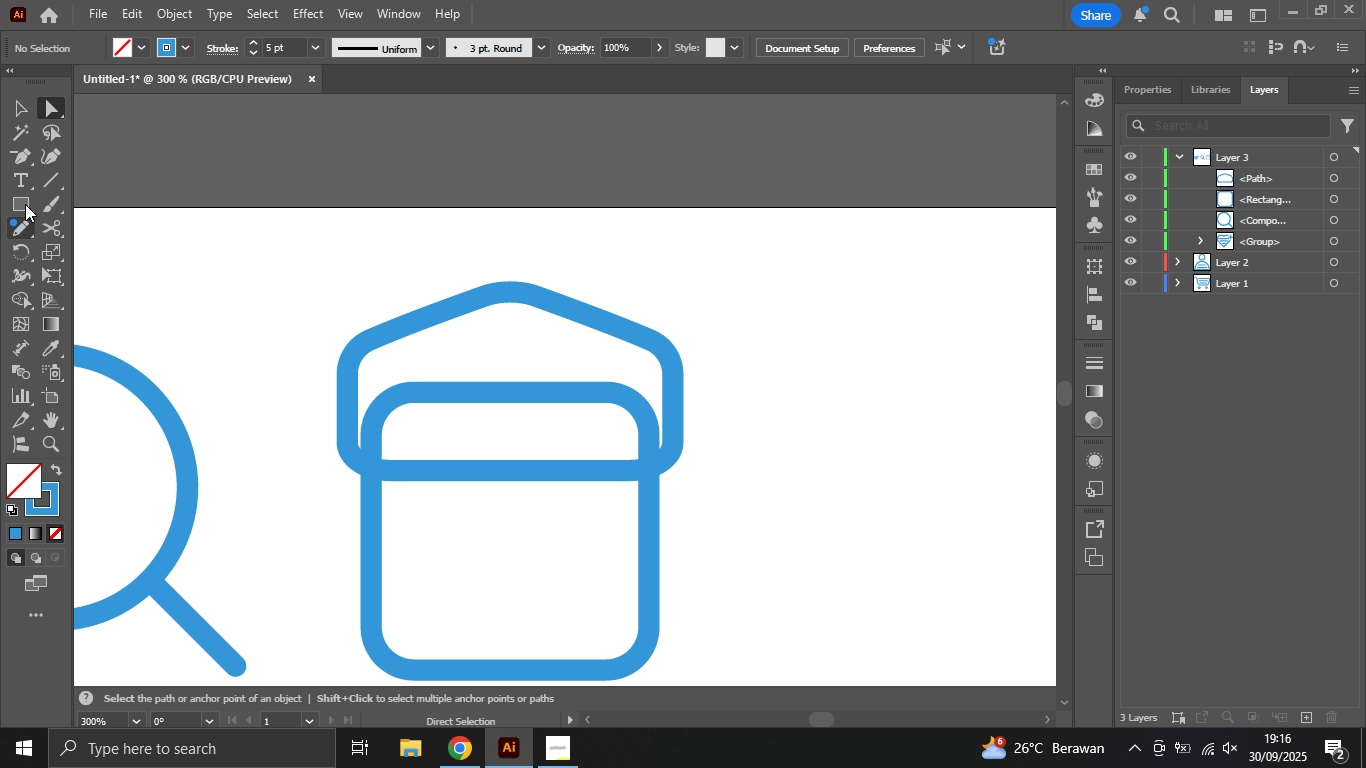 
left_click_drag(start_coordinate=[25, 203], to_coordinate=[30, 203])
 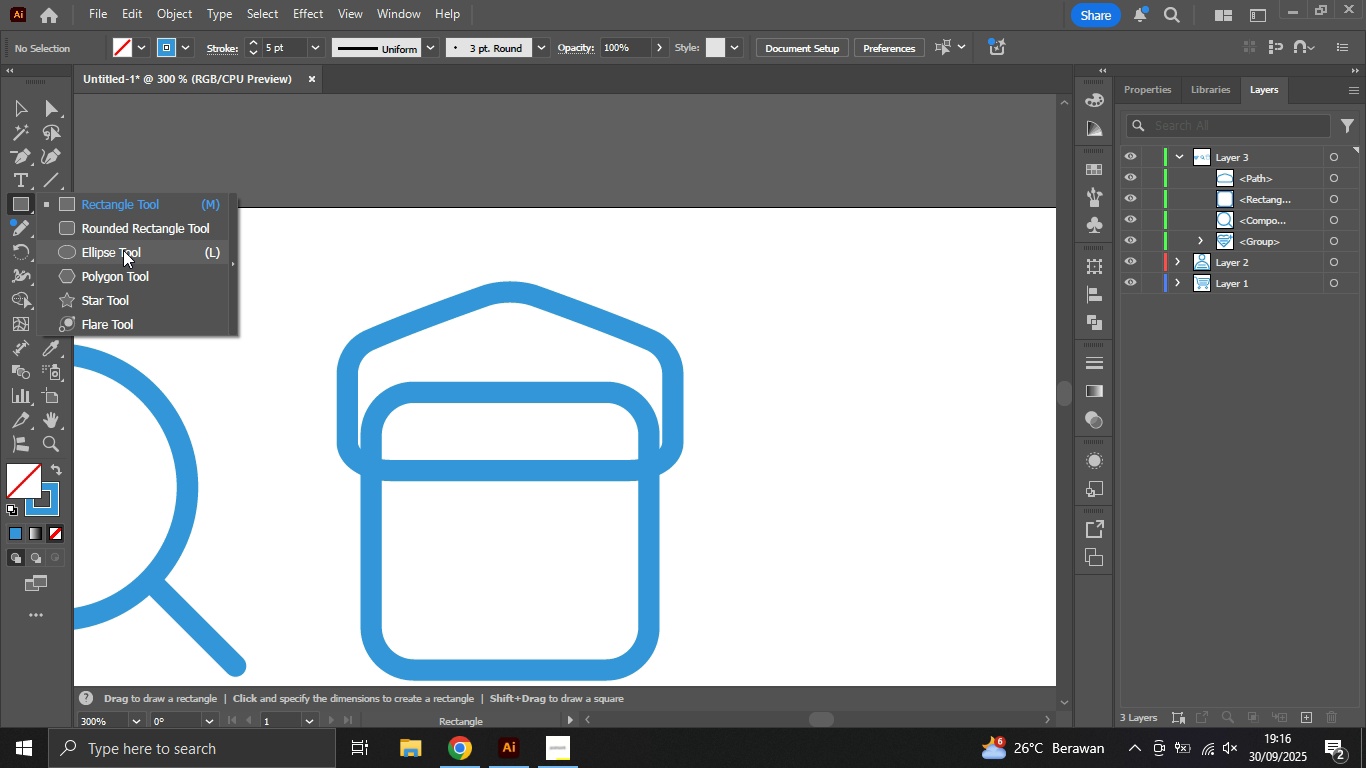 
left_click([123, 250])
 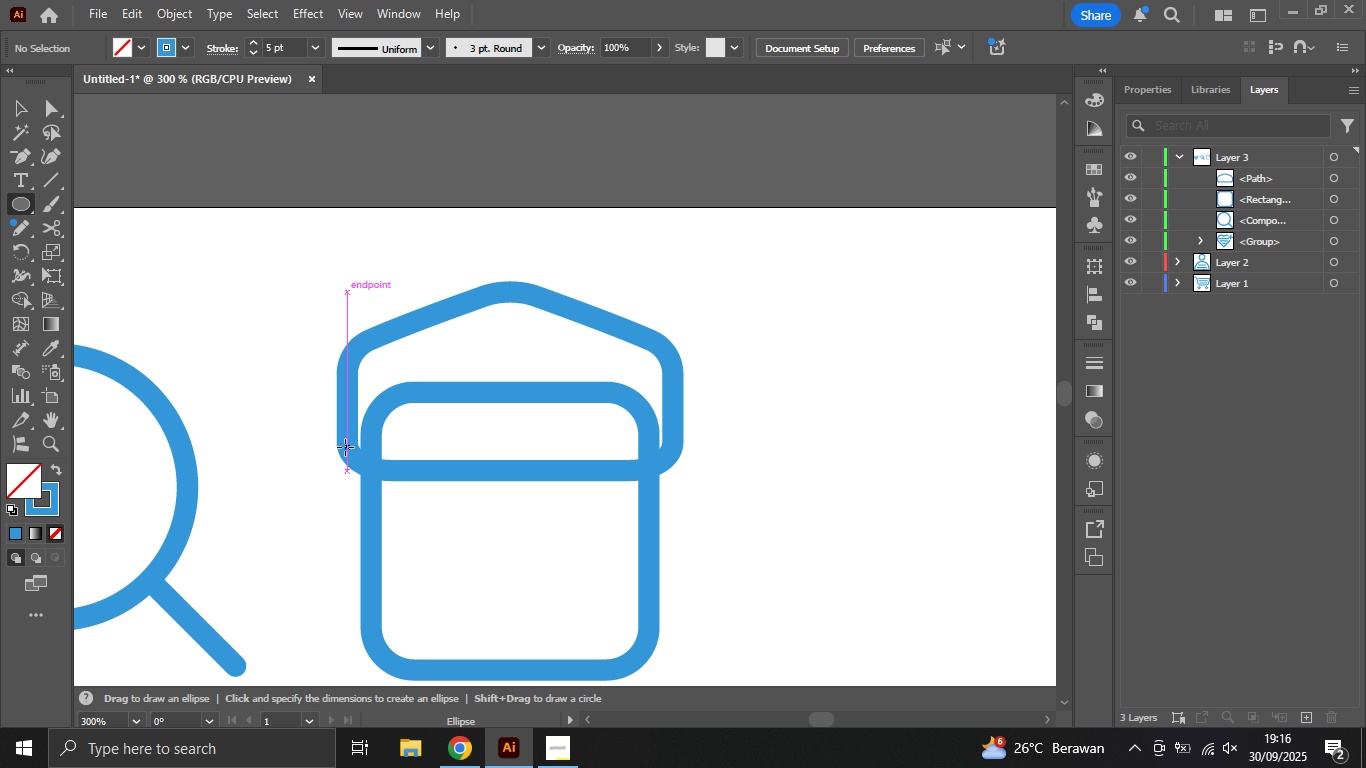 
left_click_drag(start_coordinate=[345, 447], to_coordinate=[463, 405])
 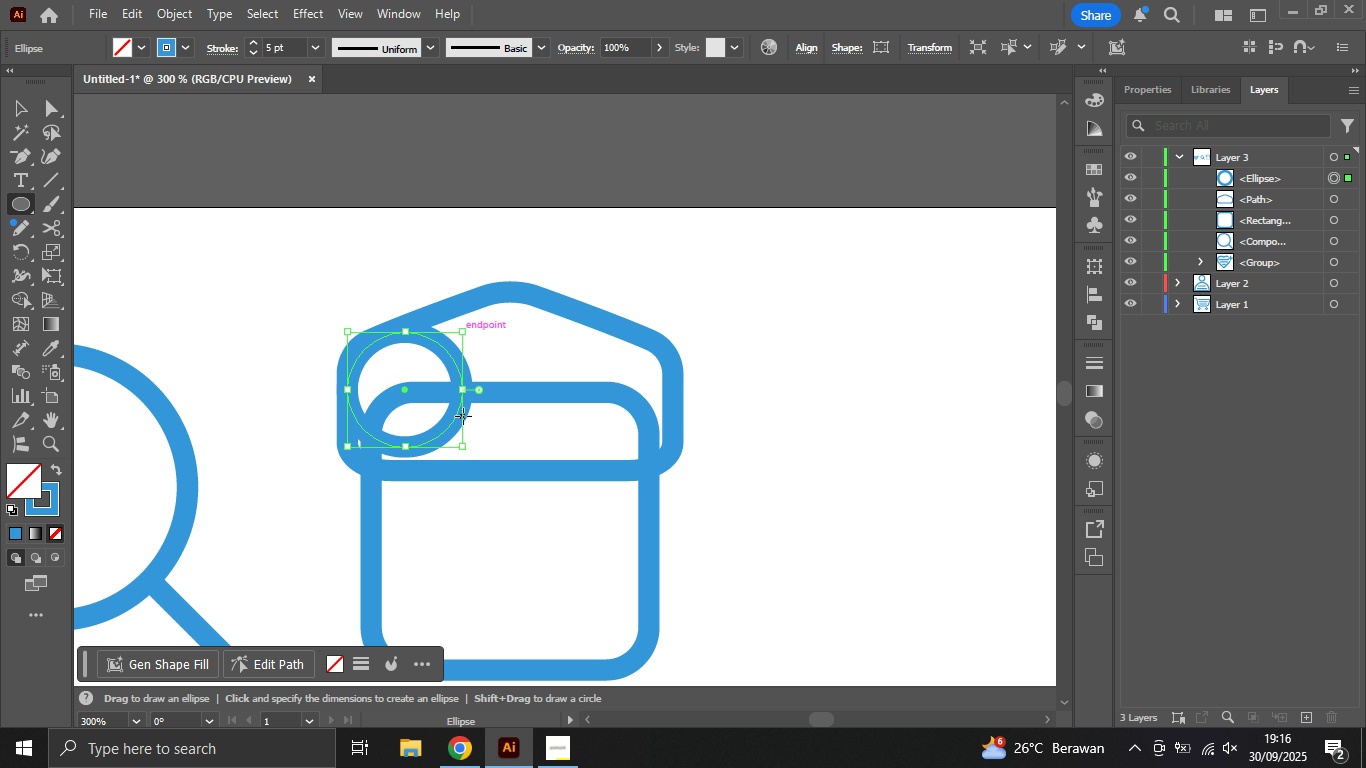 
hold_key(key=ShiftLeft, duration=2.22)
 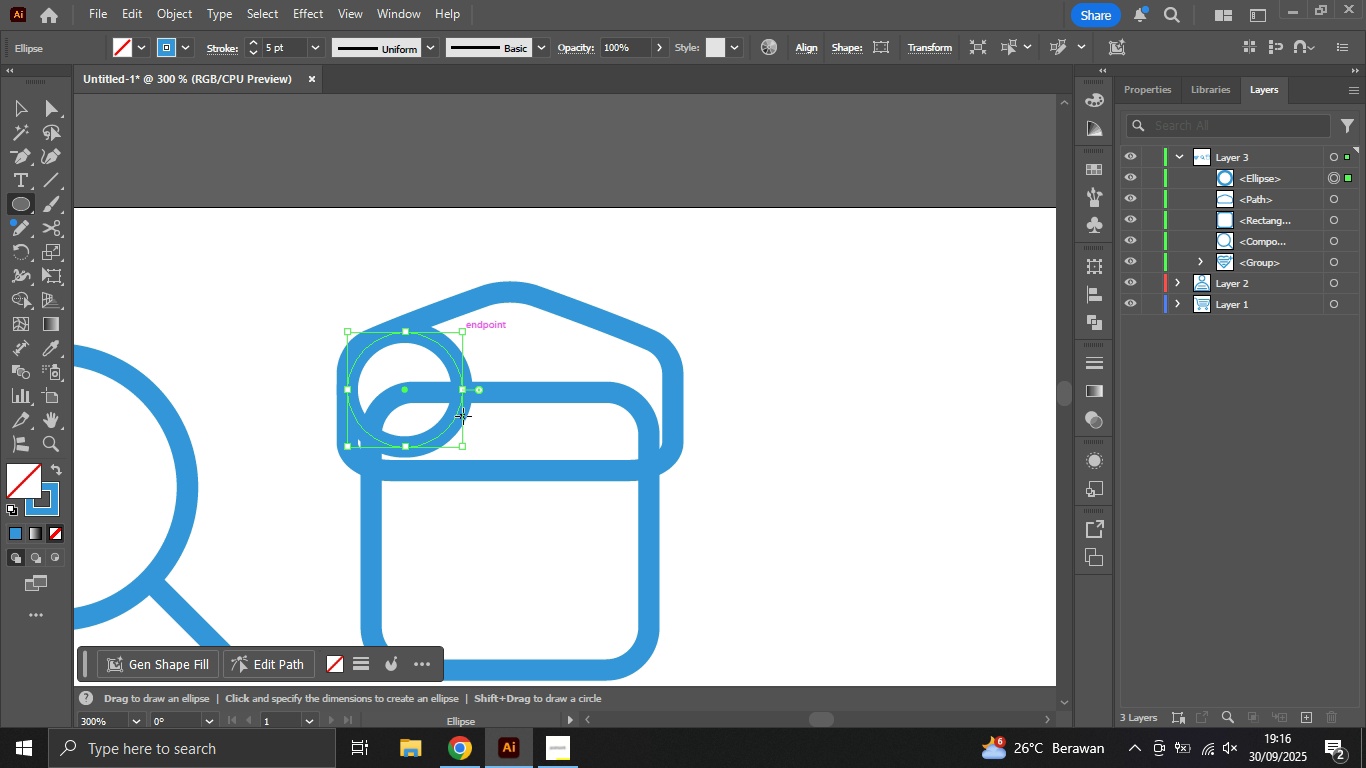 
key(V)
 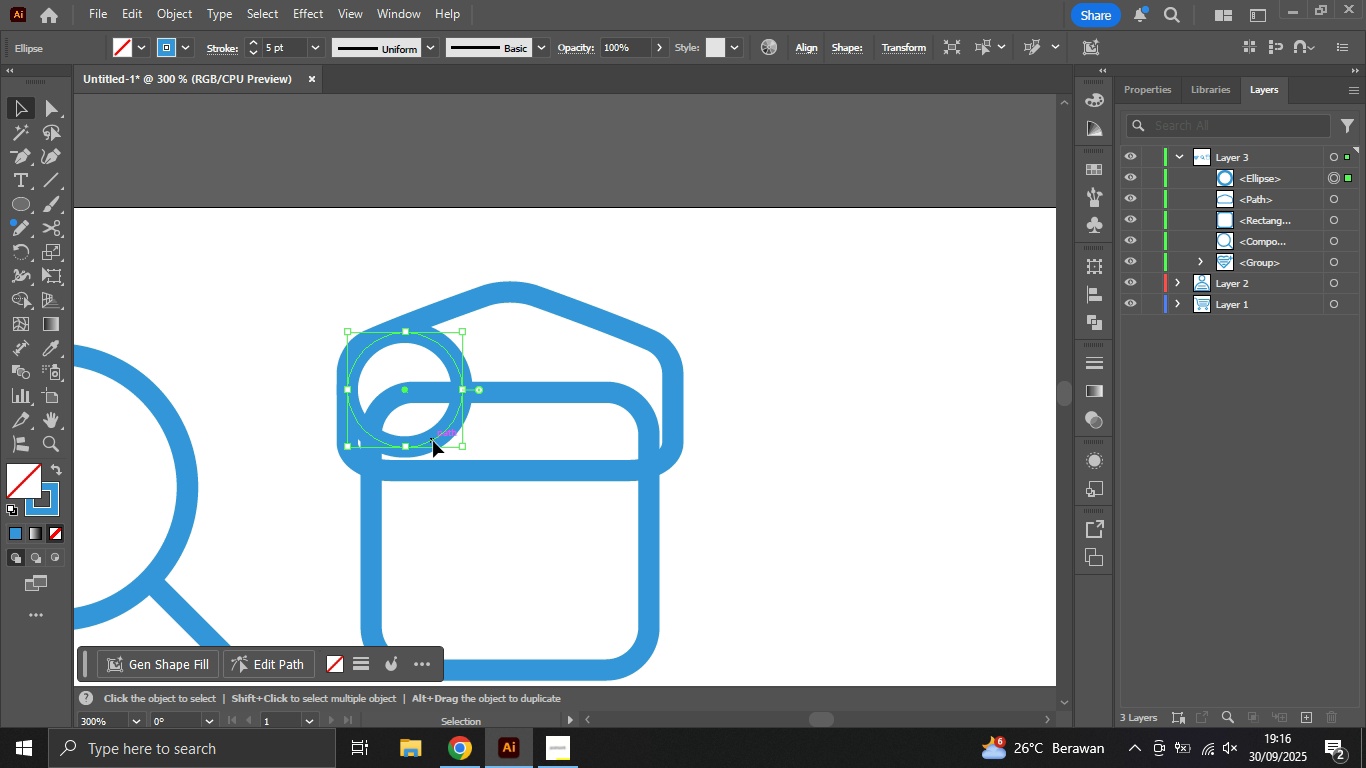 
left_click_drag(start_coordinate=[433, 441], to_coordinate=[424, 467])
 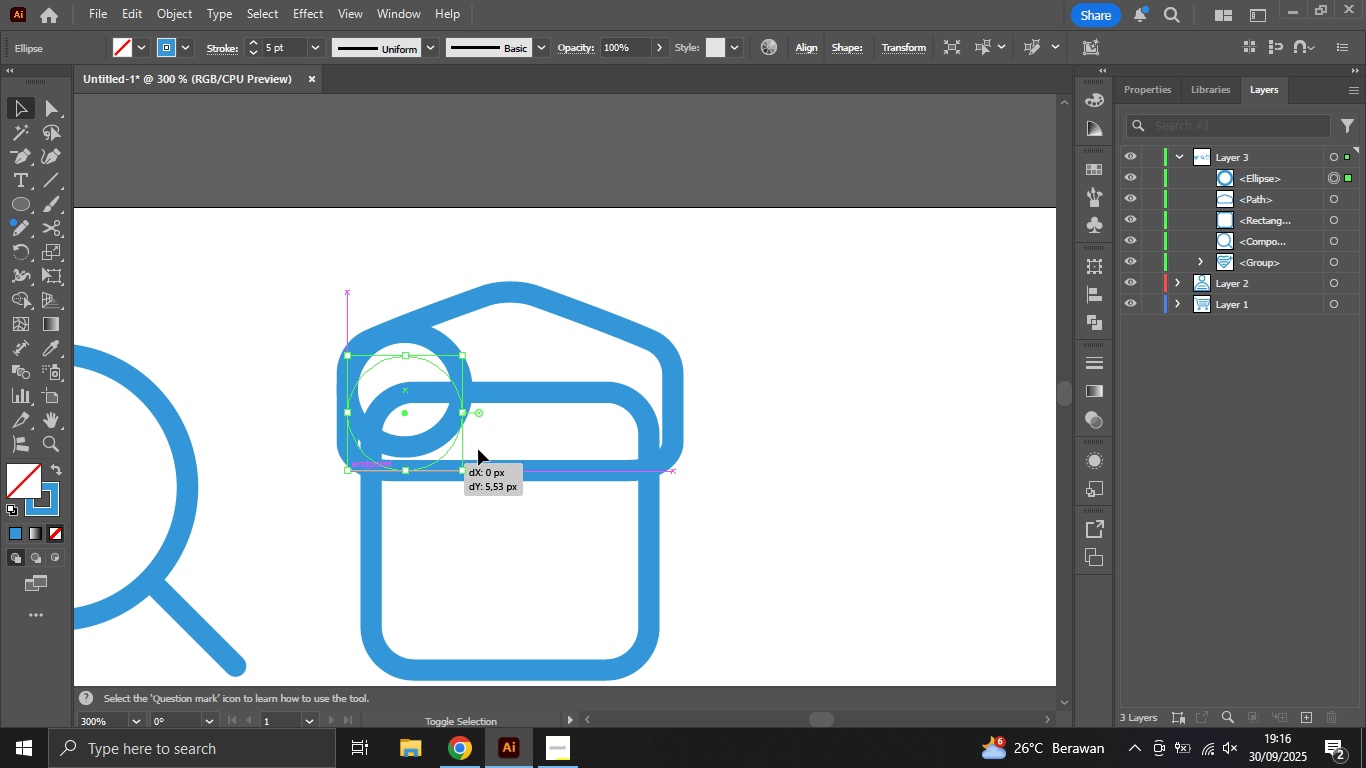 
hold_key(key=ShiftLeft, duration=3.26)
 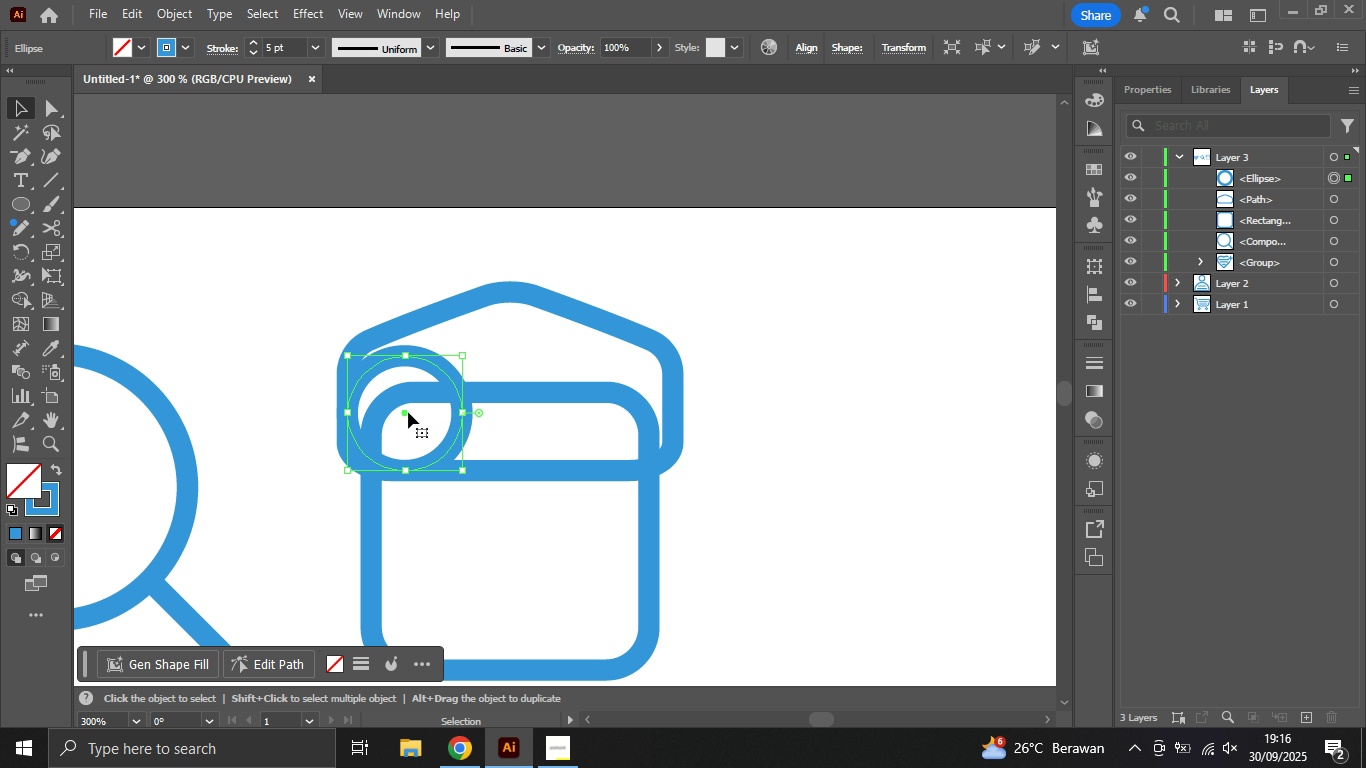 
left_click_drag(start_coordinate=[406, 412], to_coordinate=[407, 446])
 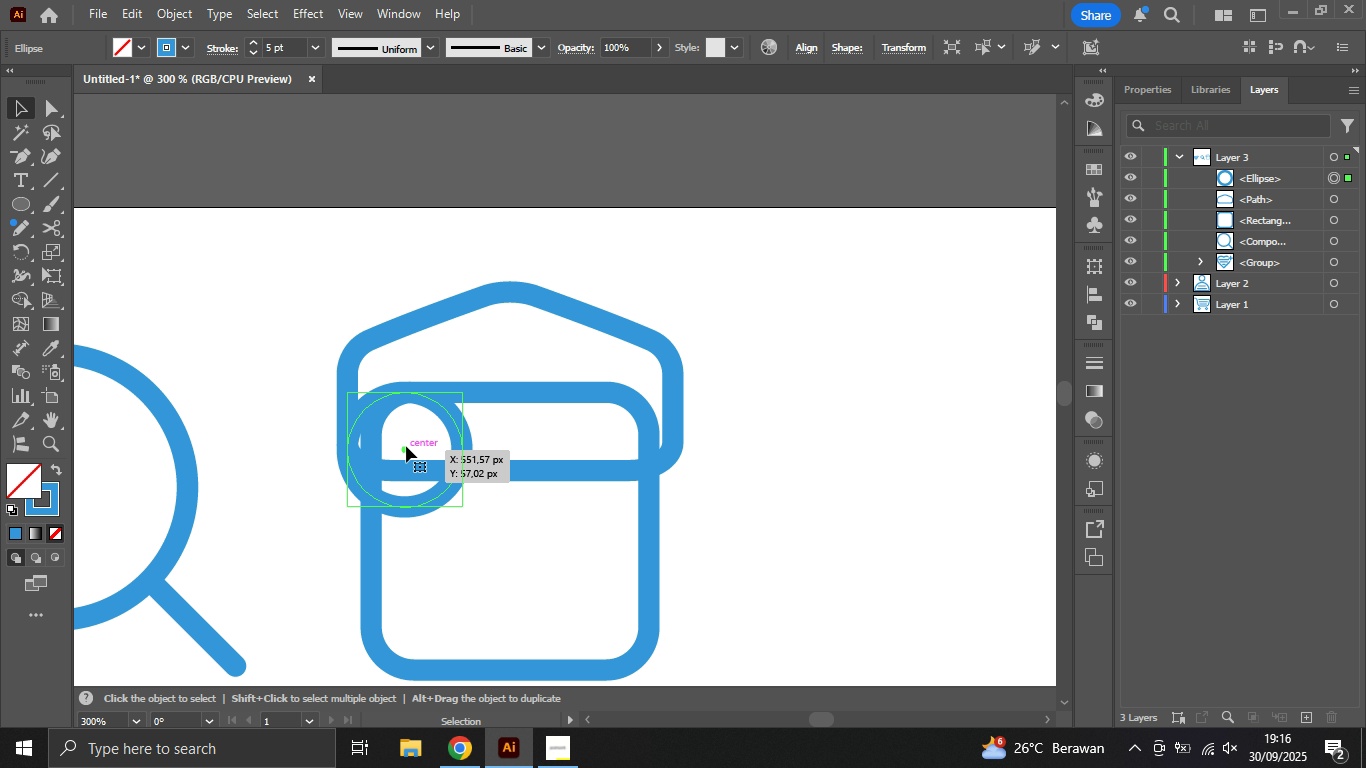 
hold_key(key=ShiftLeft, duration=2.07)
 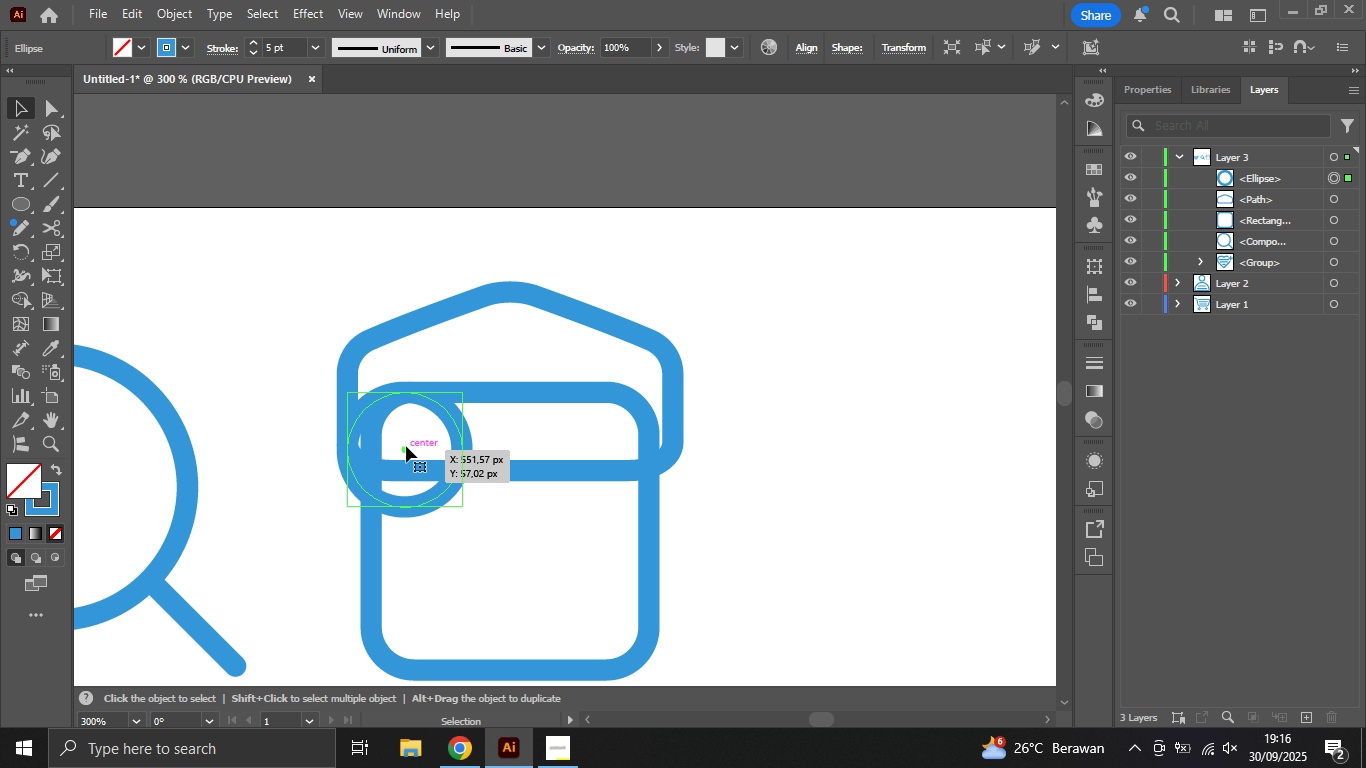 
left_click_drag(start_coordinate=[406, 446], to_coordinate=[406, 431])
 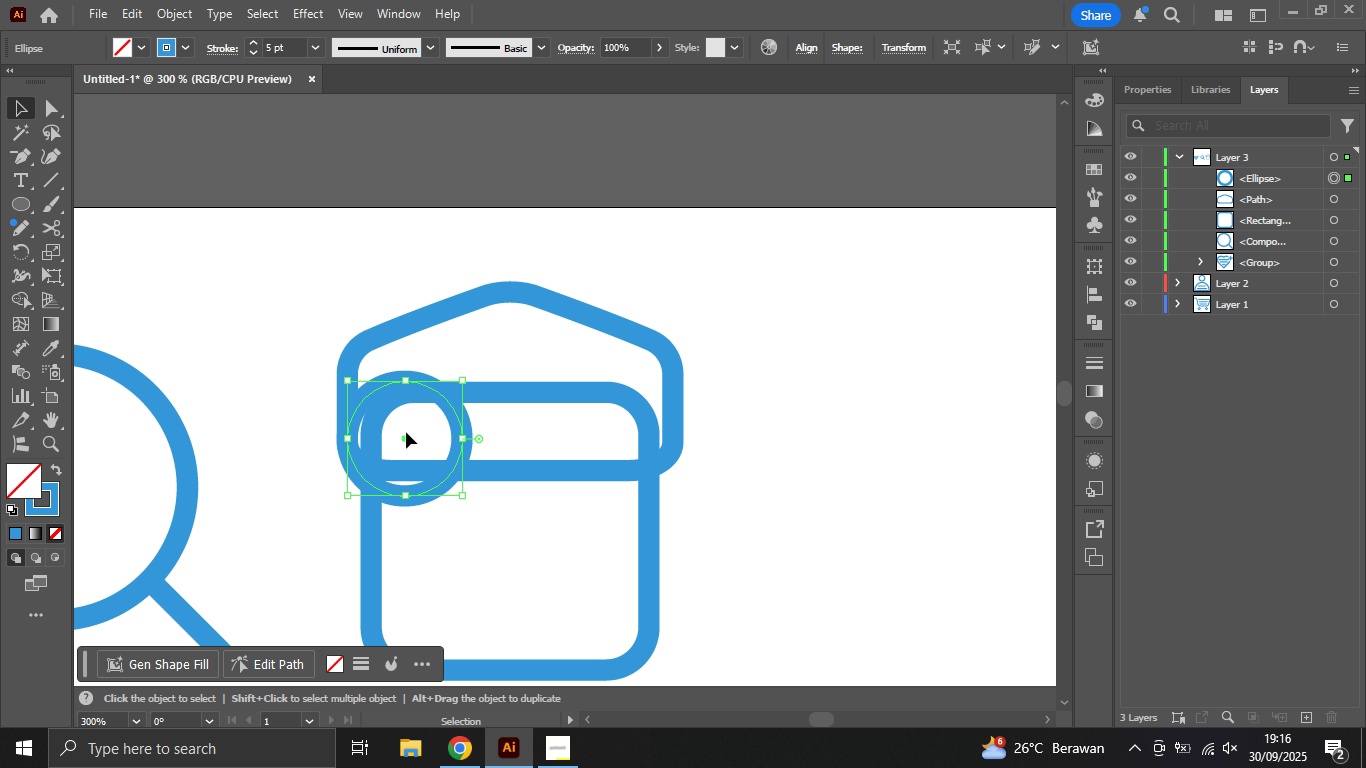 
hold_key(key=ShiftLeft, duration=0.61)
 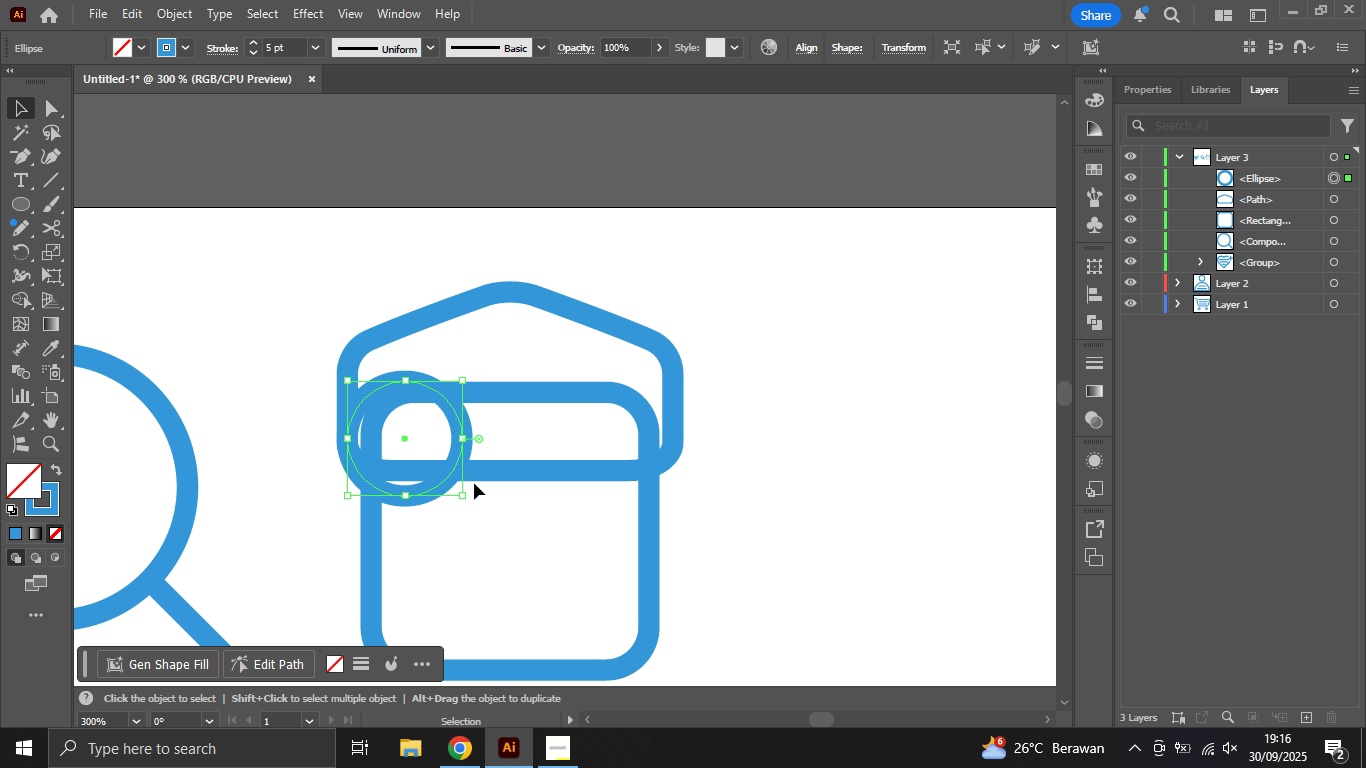 
wait(6.42)
 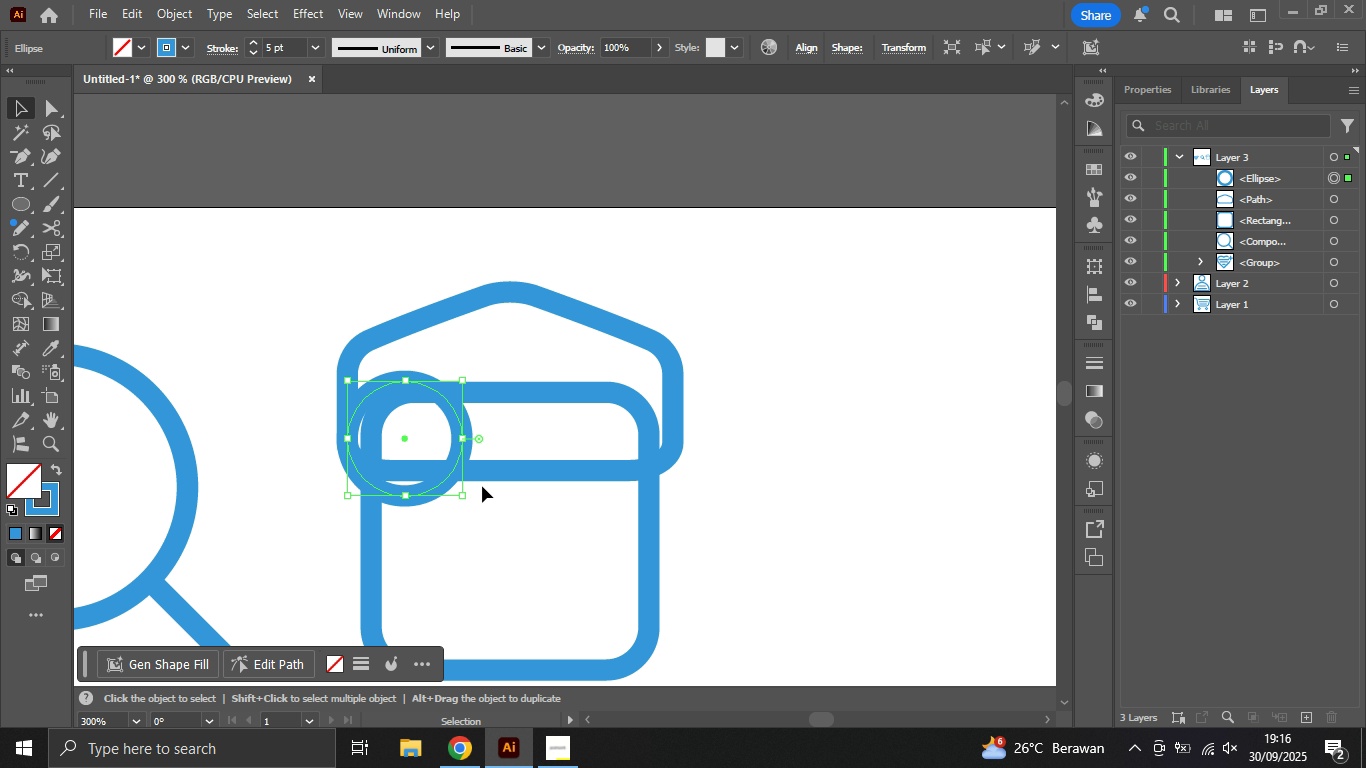 
left_click_drag(start_coordinate=[407, 437], to_coordinate=[522, 437])
 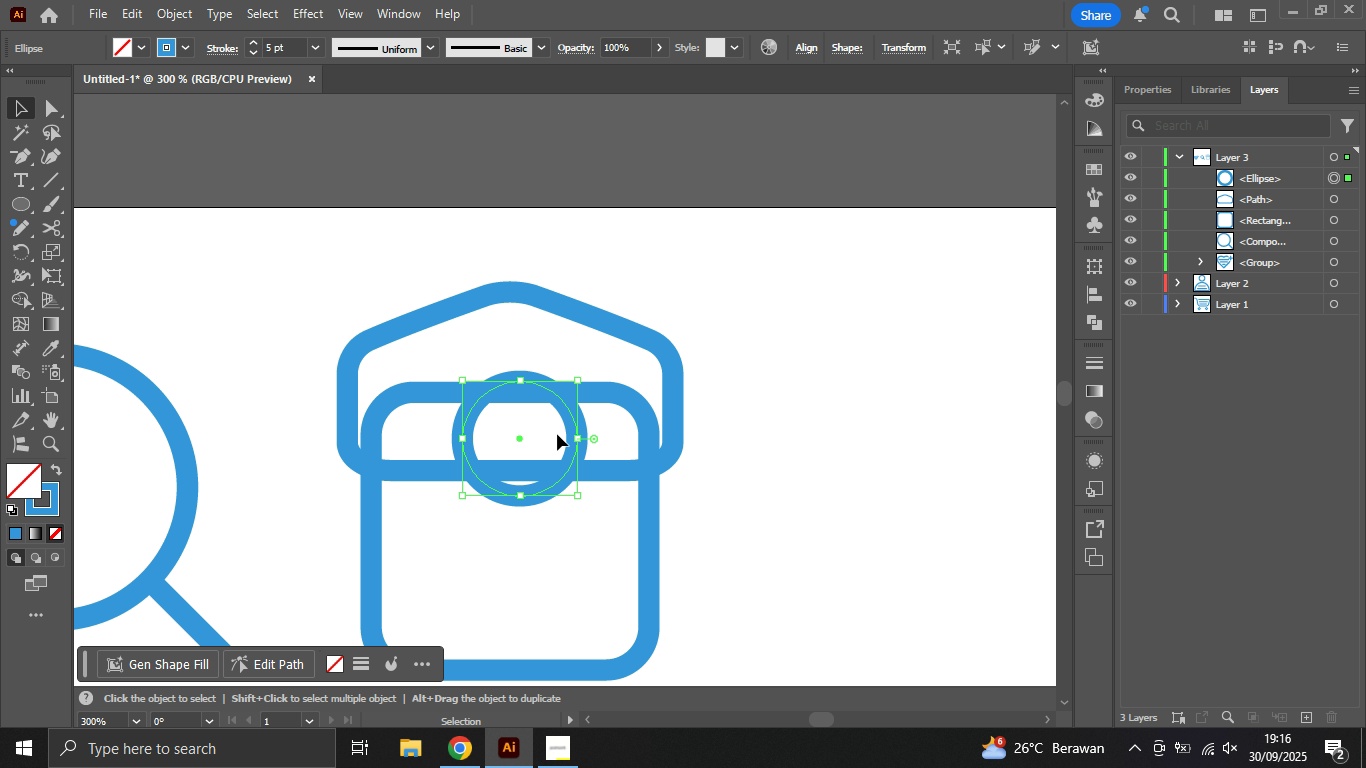 
hold_key(key=ShiftLeft, duration=2.26)
 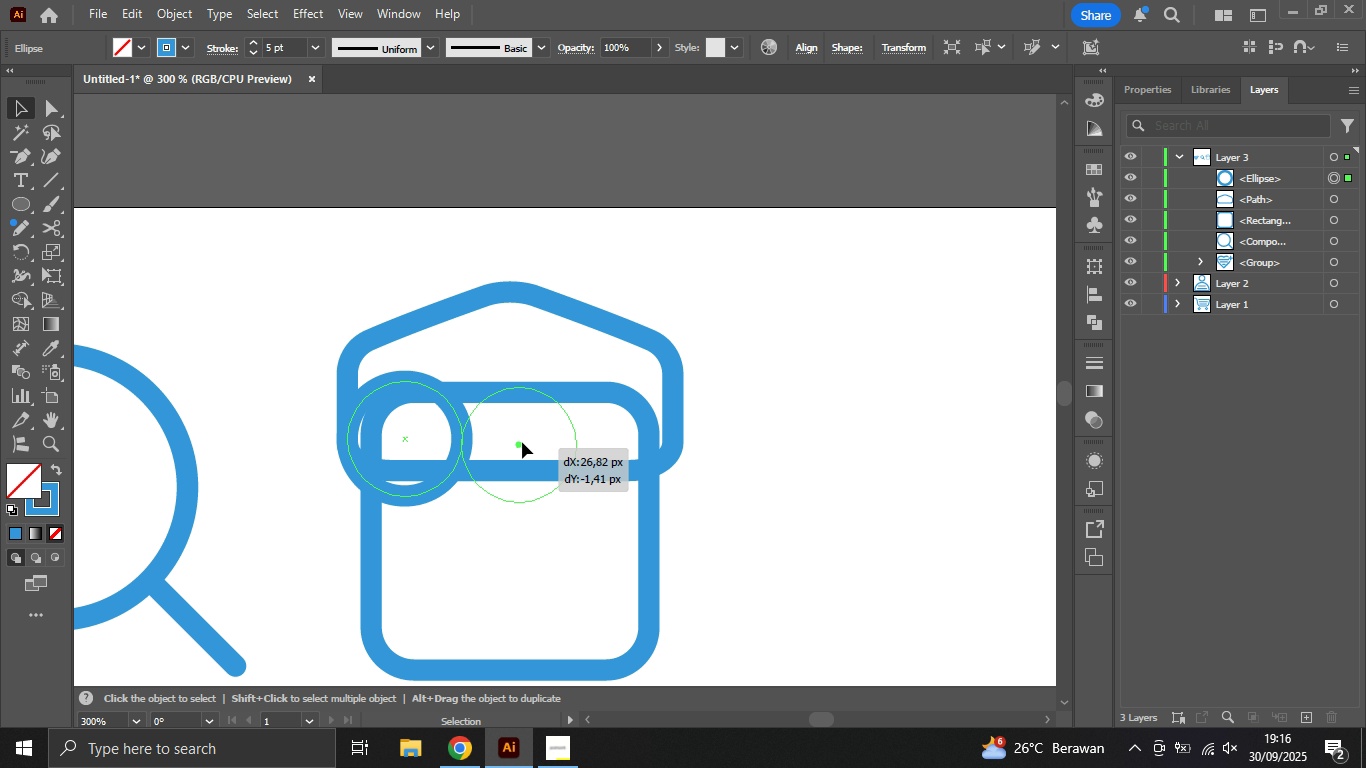 
hold_key(key=AltLeft, duration=0.91)
 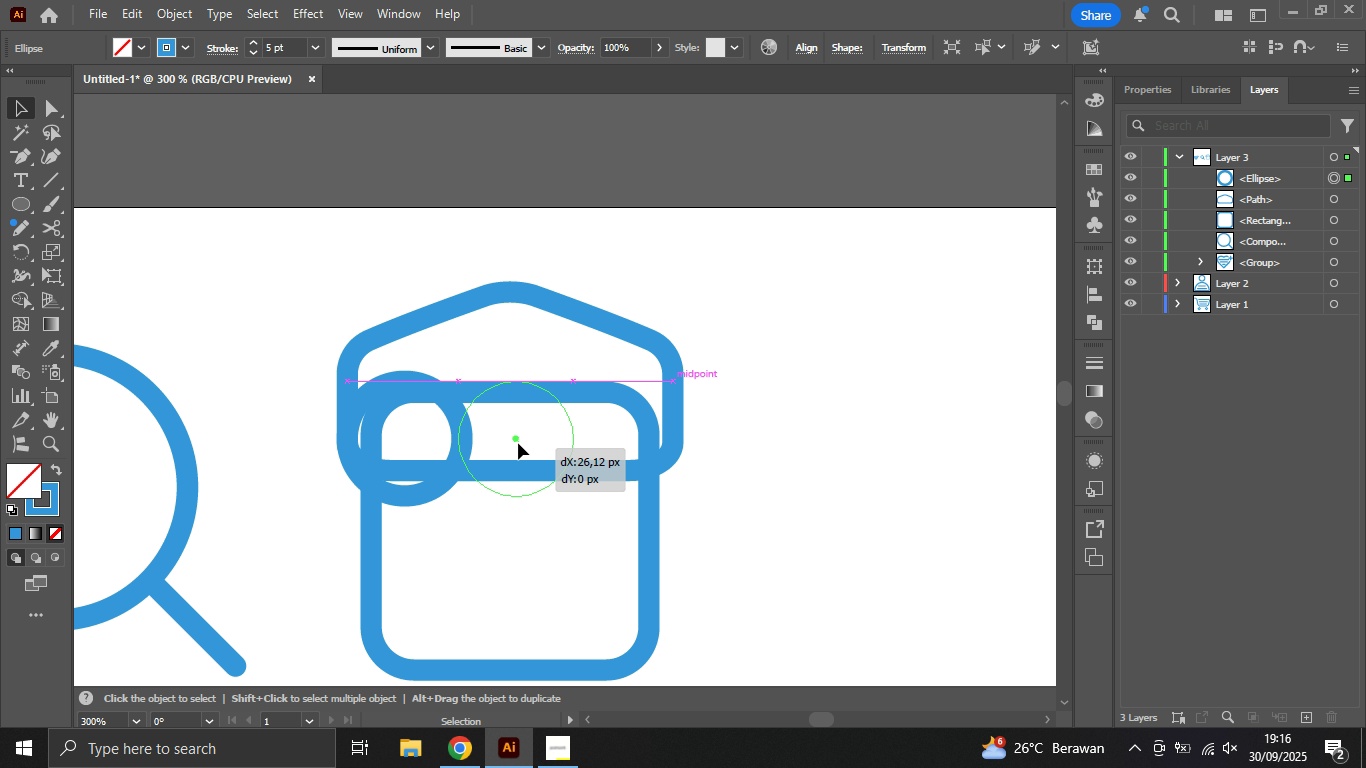 
hold_key(key=AltLeft, duration=2.73)
 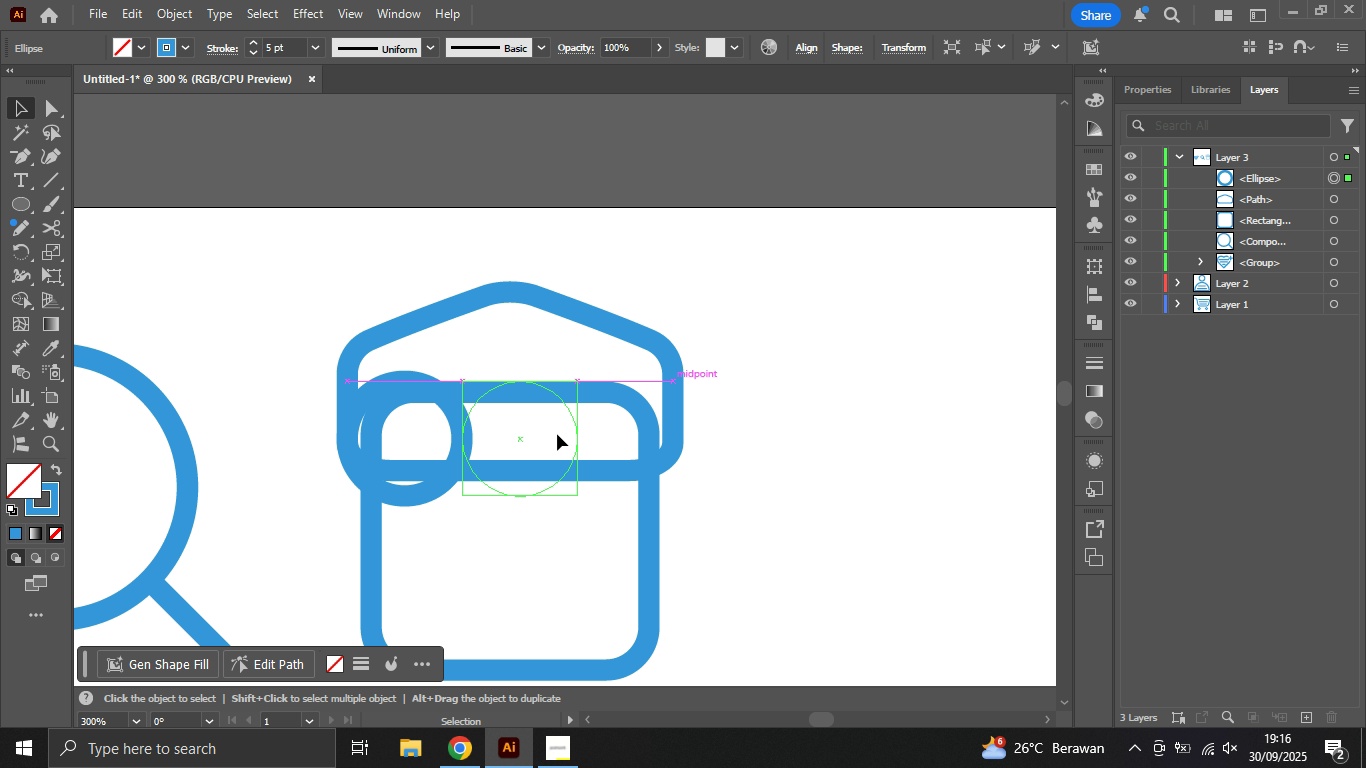 
hold_key(key=ShiftLeft, duration=1.54)
 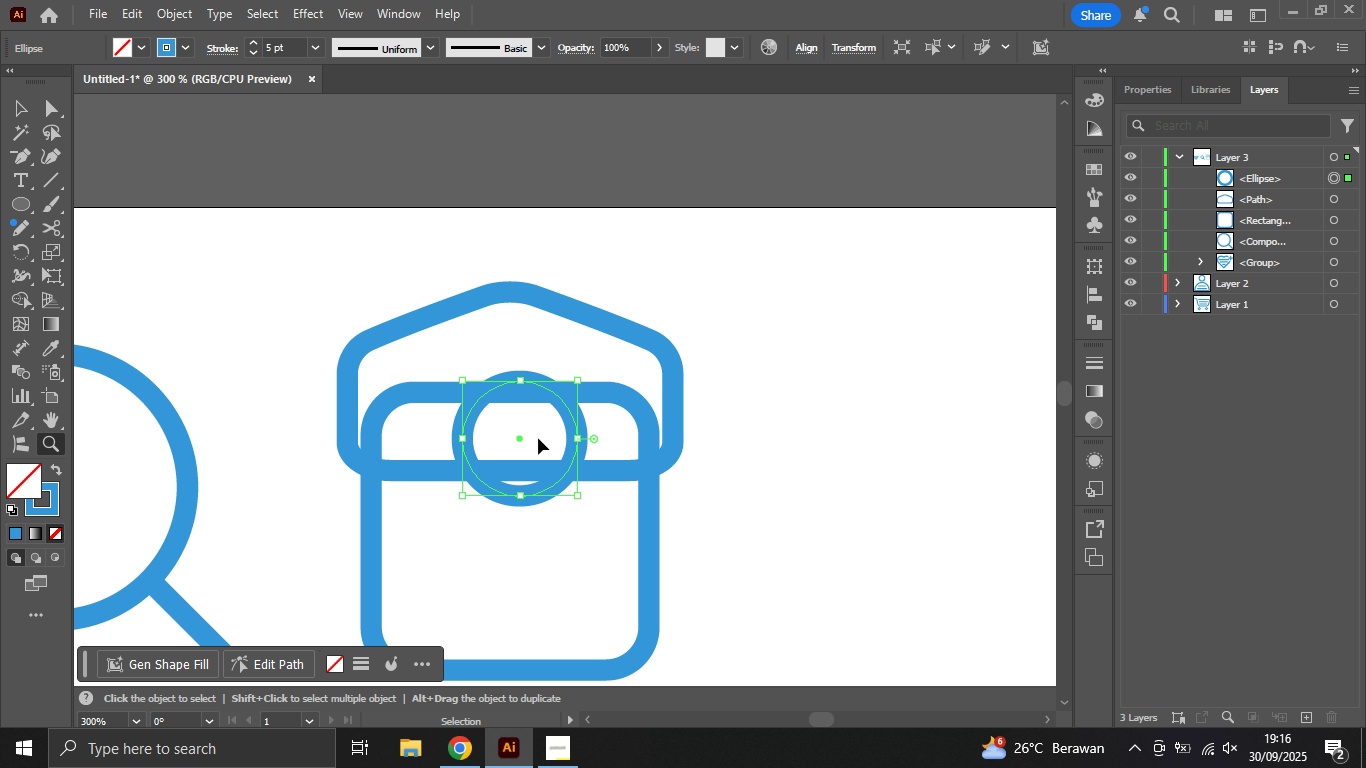 
key(Z)
 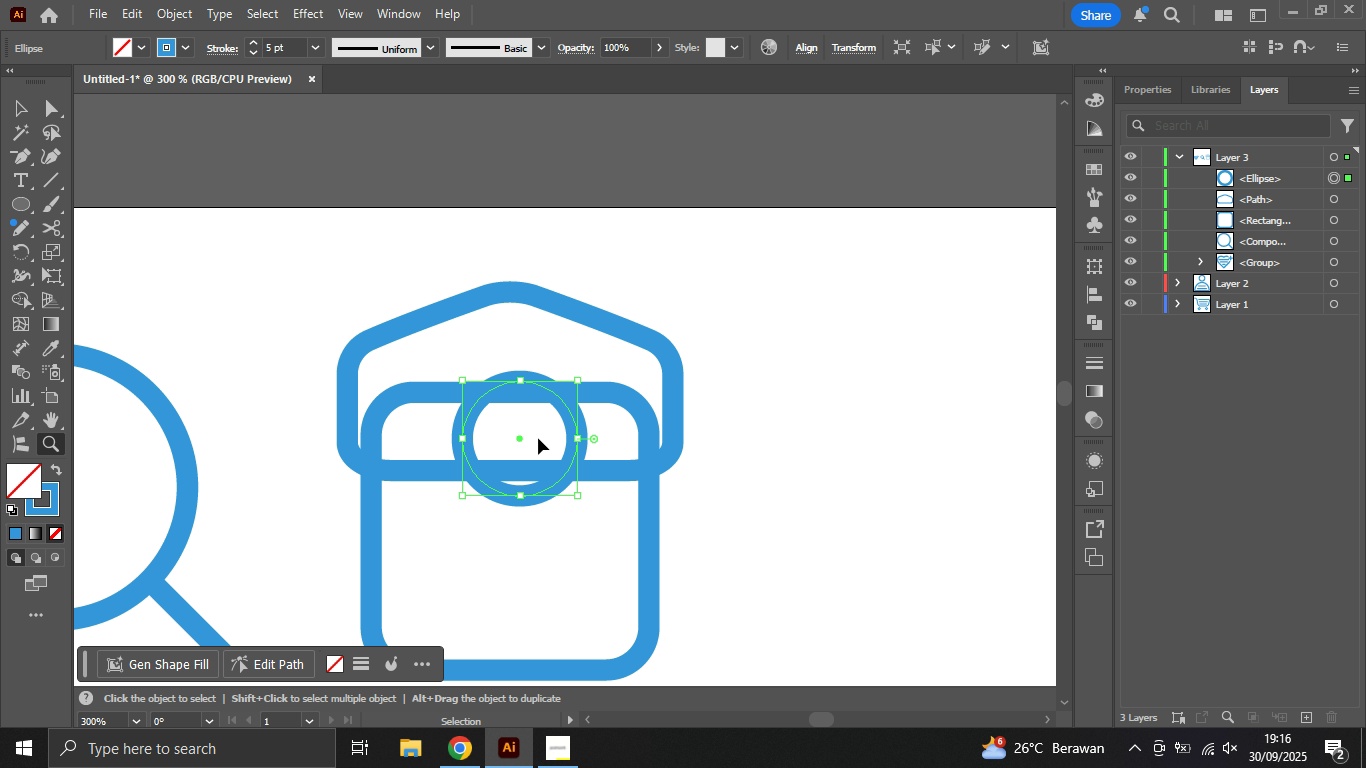 
key(Control+Z)
 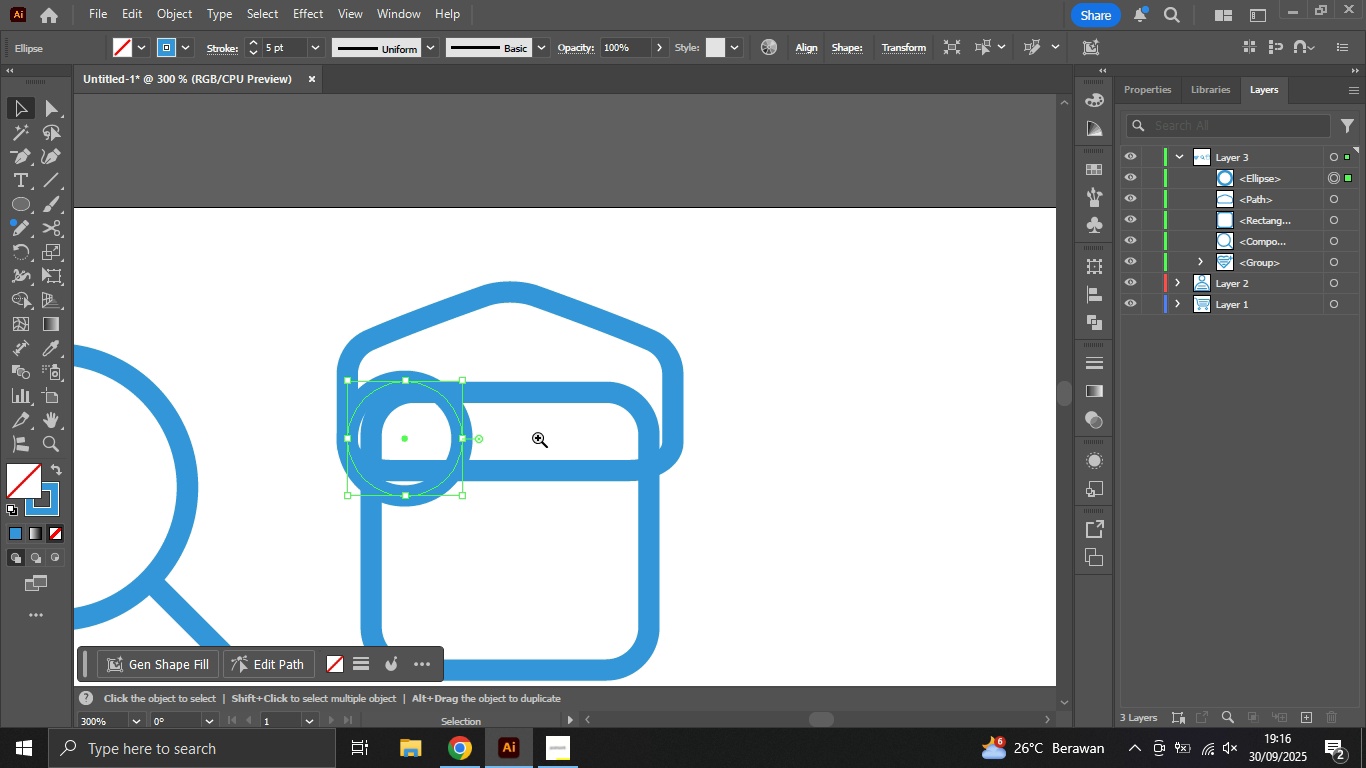 
key(V)
 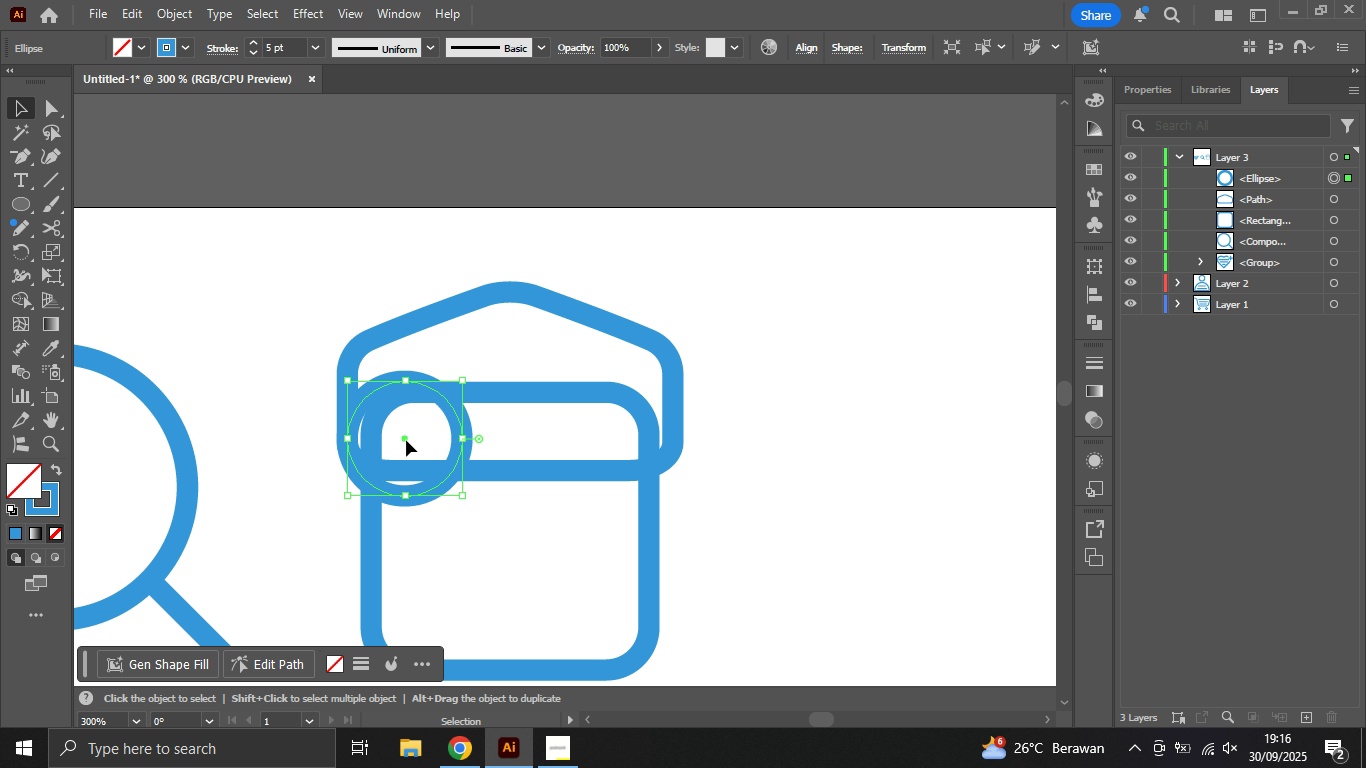 
left_click_drag(start_coordinate=[406, 441], to_coordinate=[521, 439])
 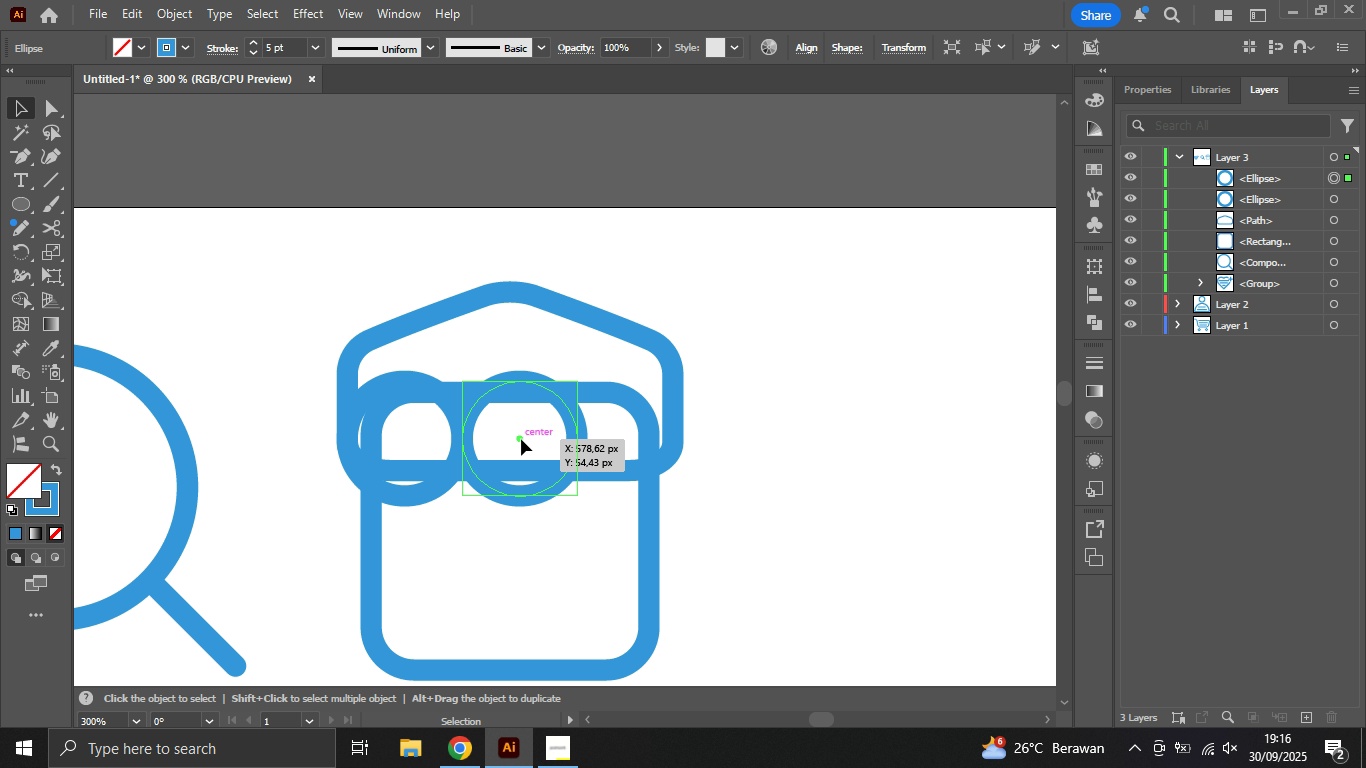 
hold_key(key=ShiftLeft, duration=6.45)
 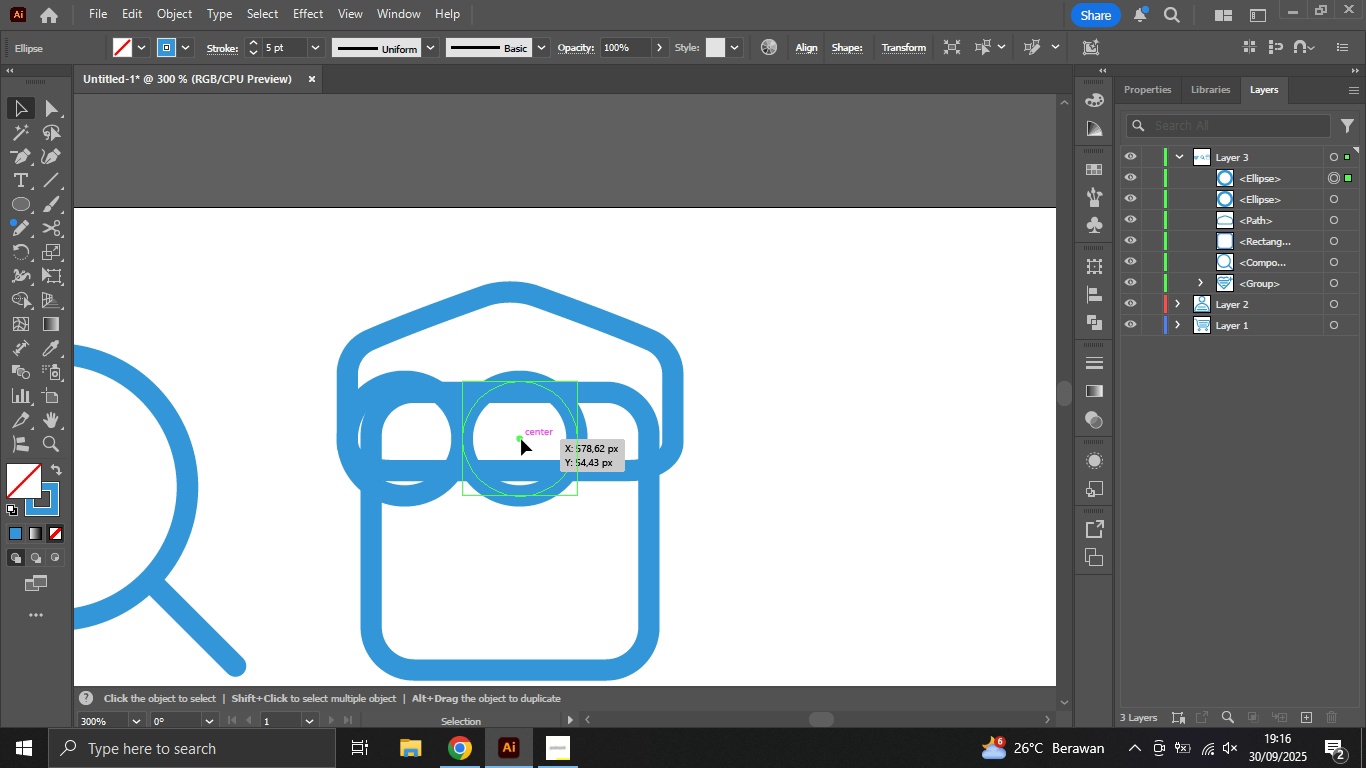 
hold_key(key=AltLeft, duration=5.76)
 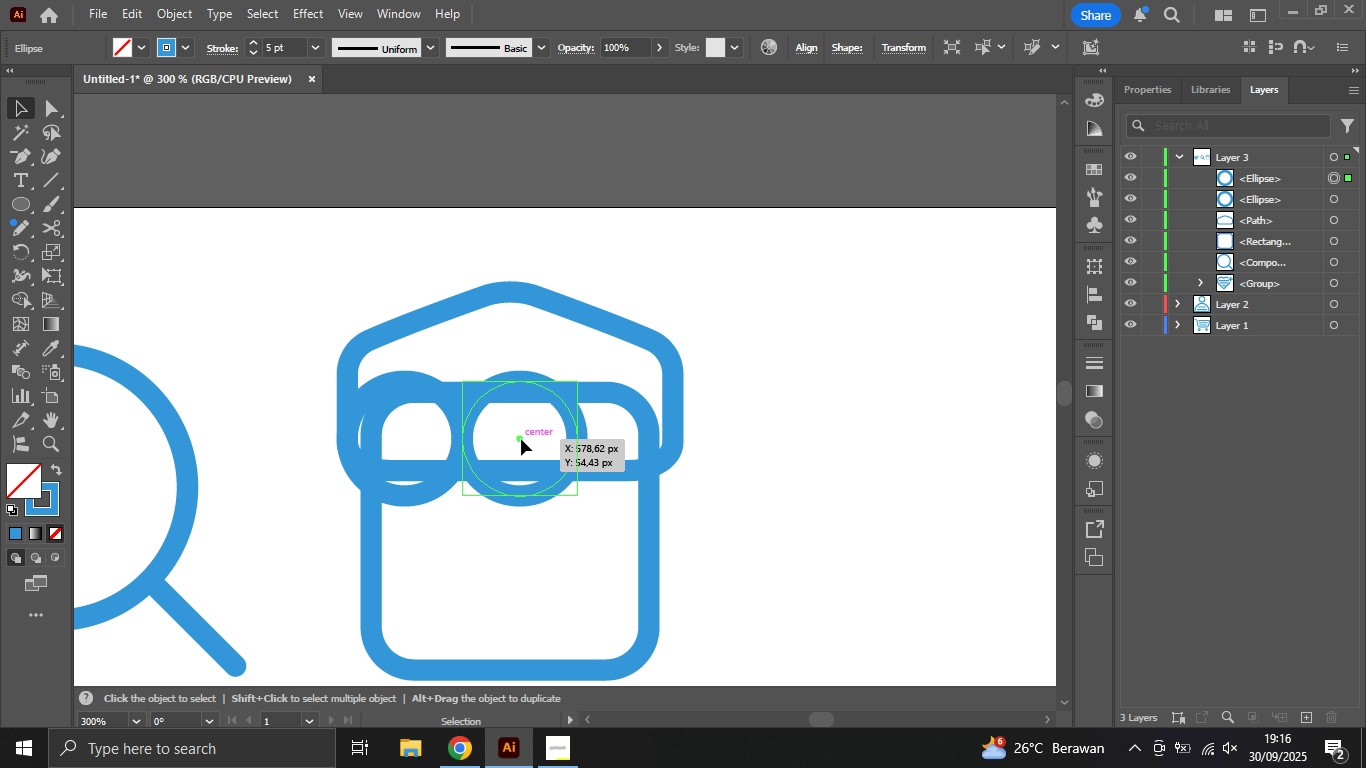 
left_click_drag(start_coordinate=[521, 439], to_coordinate=[636, 440])
 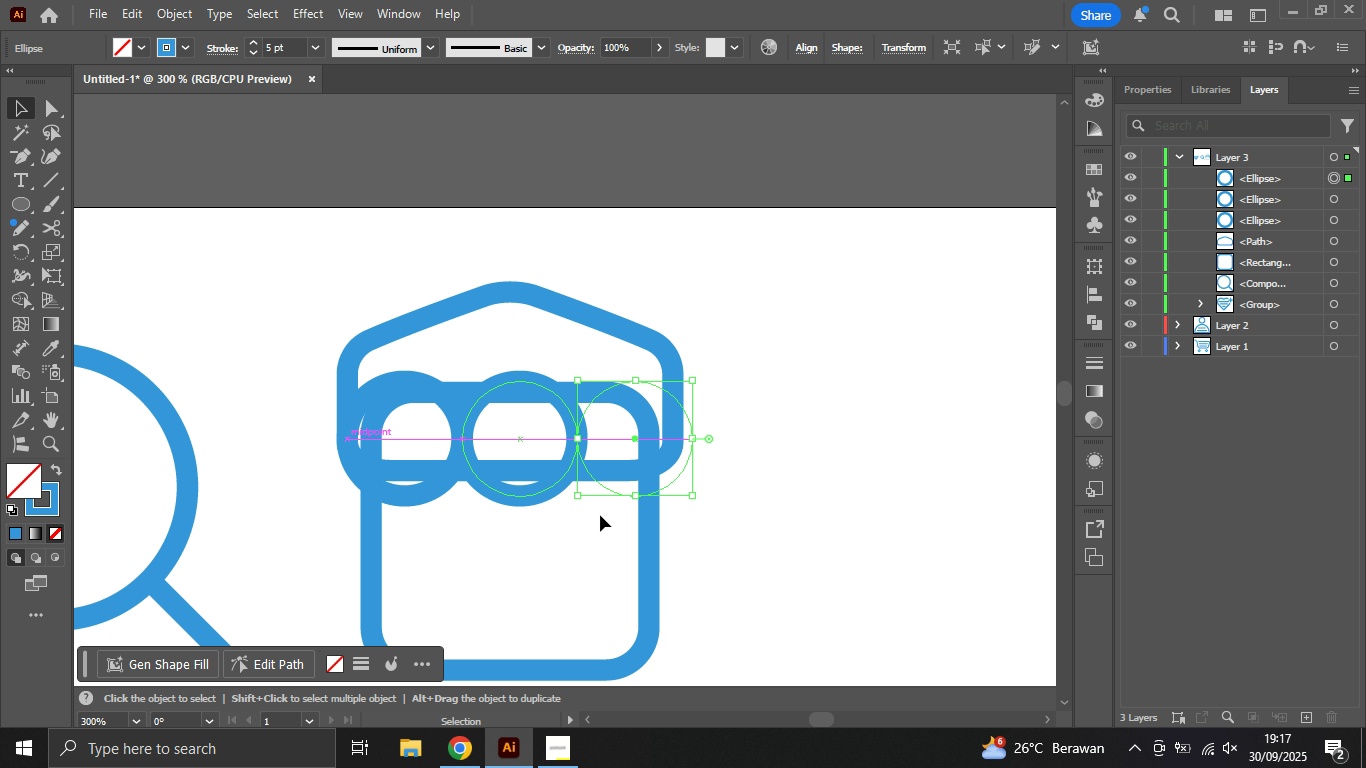 
hold_key(key=AltLeft, duration=2.04)
 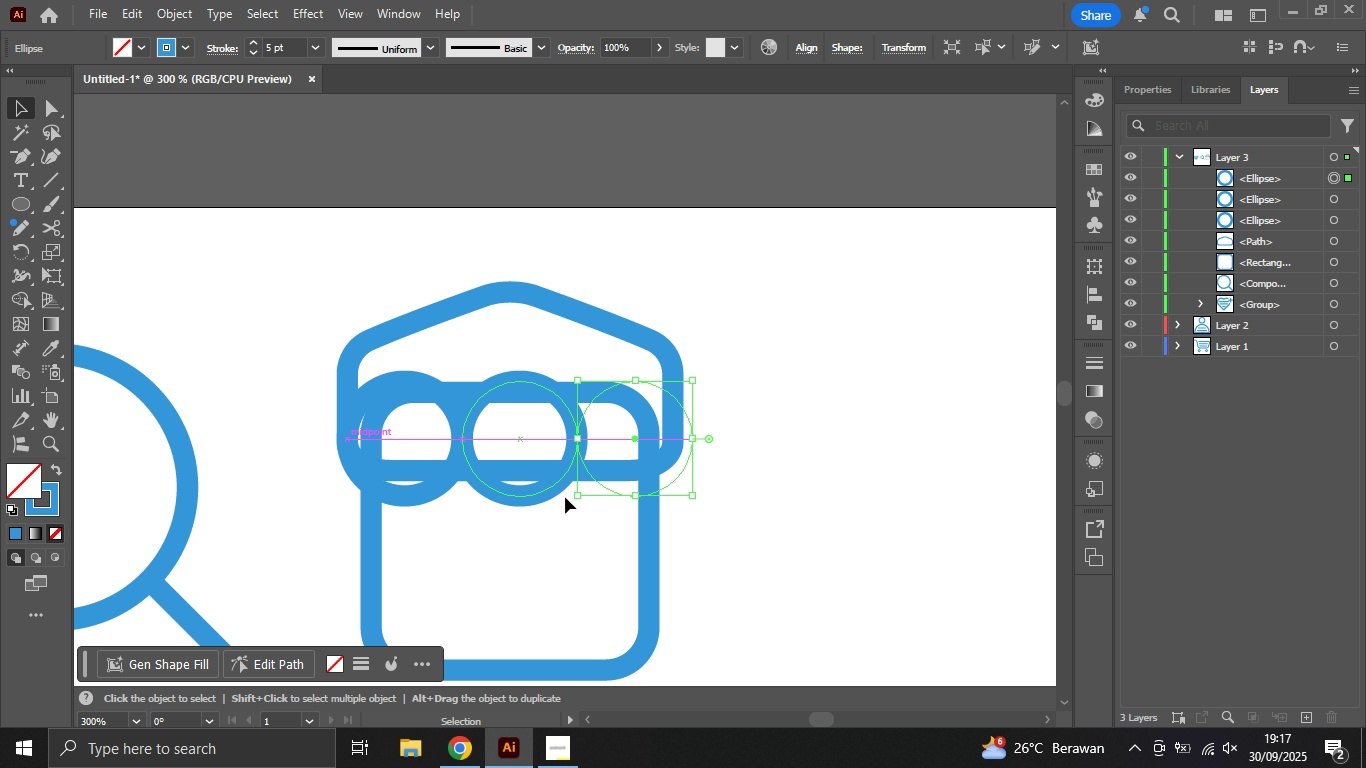 
hold_key(key=ShiftLeft, duration=1.76)
 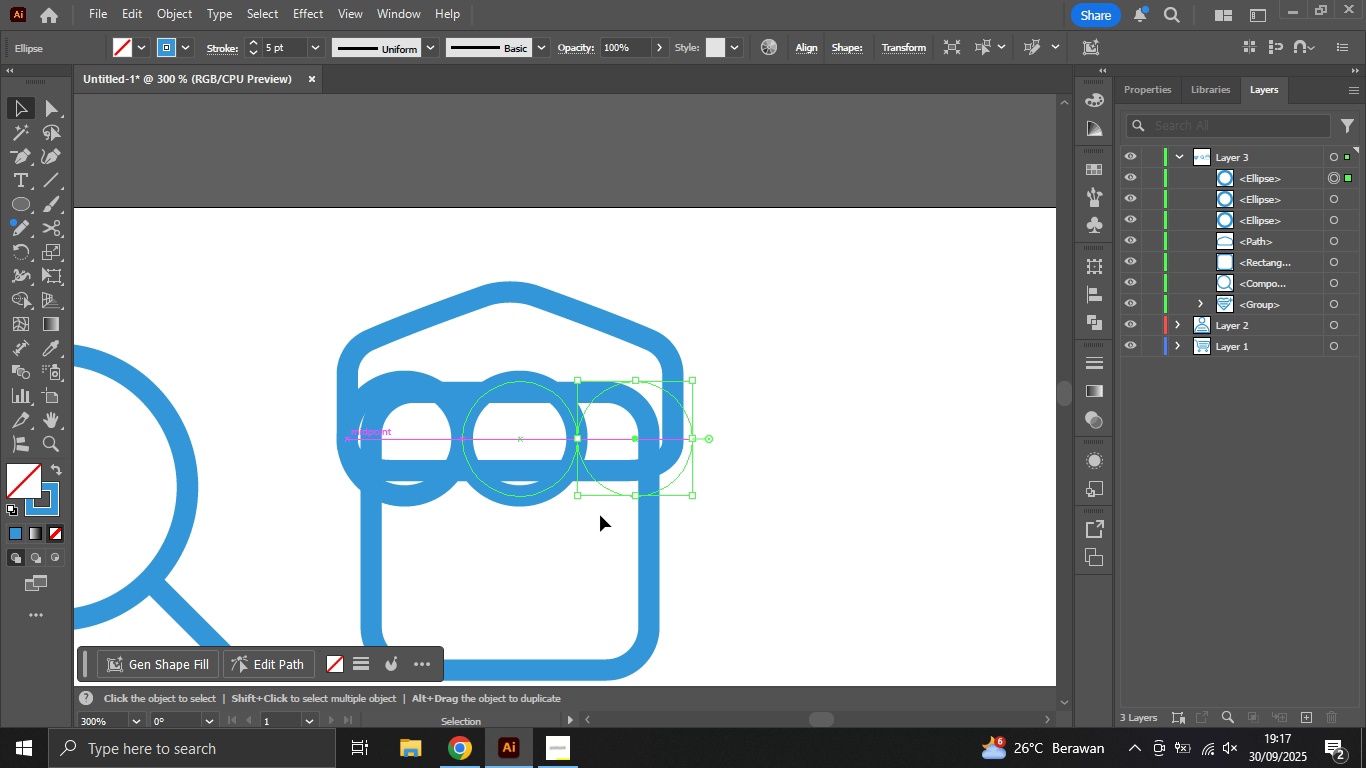 
hold_key(key=ShiftLeft, duration=1.71)
left_click([427, 490])
 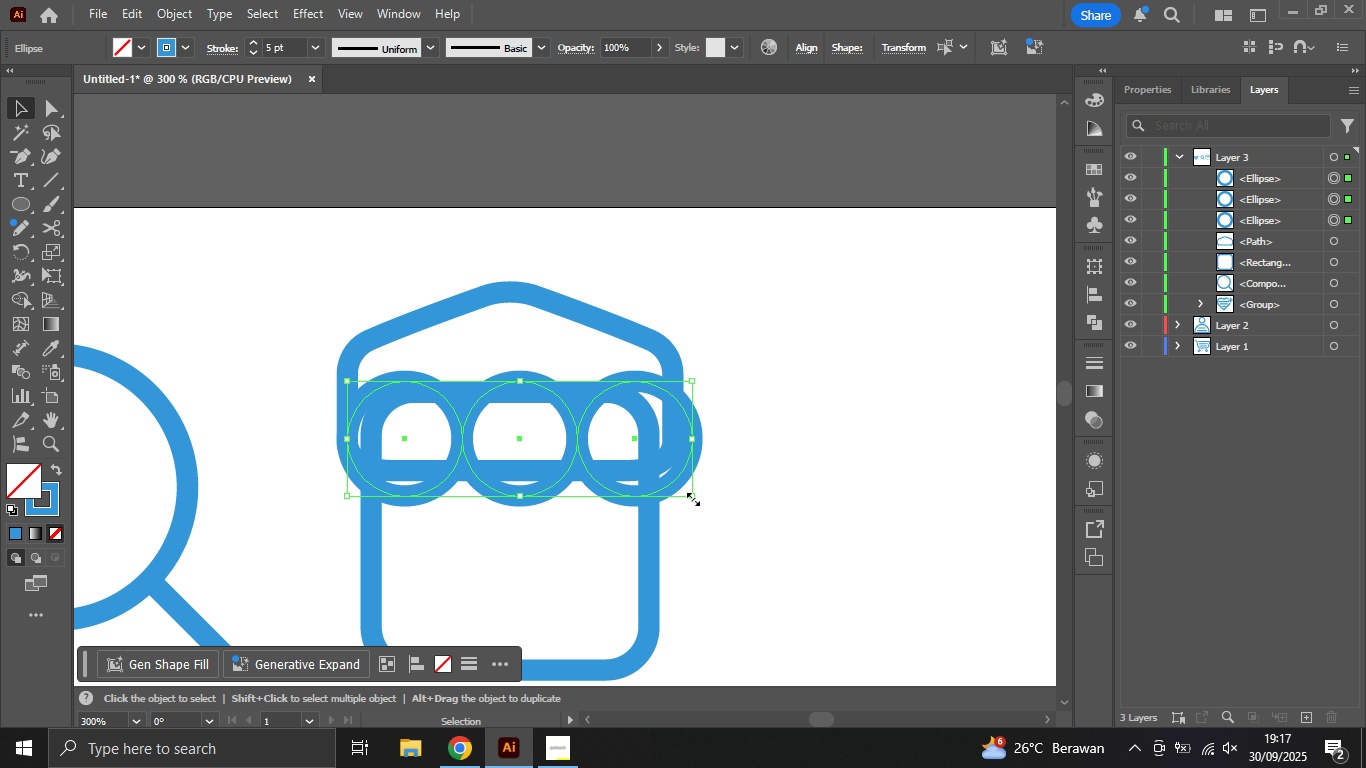 
left_click_drag(start_coordinate=[691, 497], to_coordinate=[676, 536])
 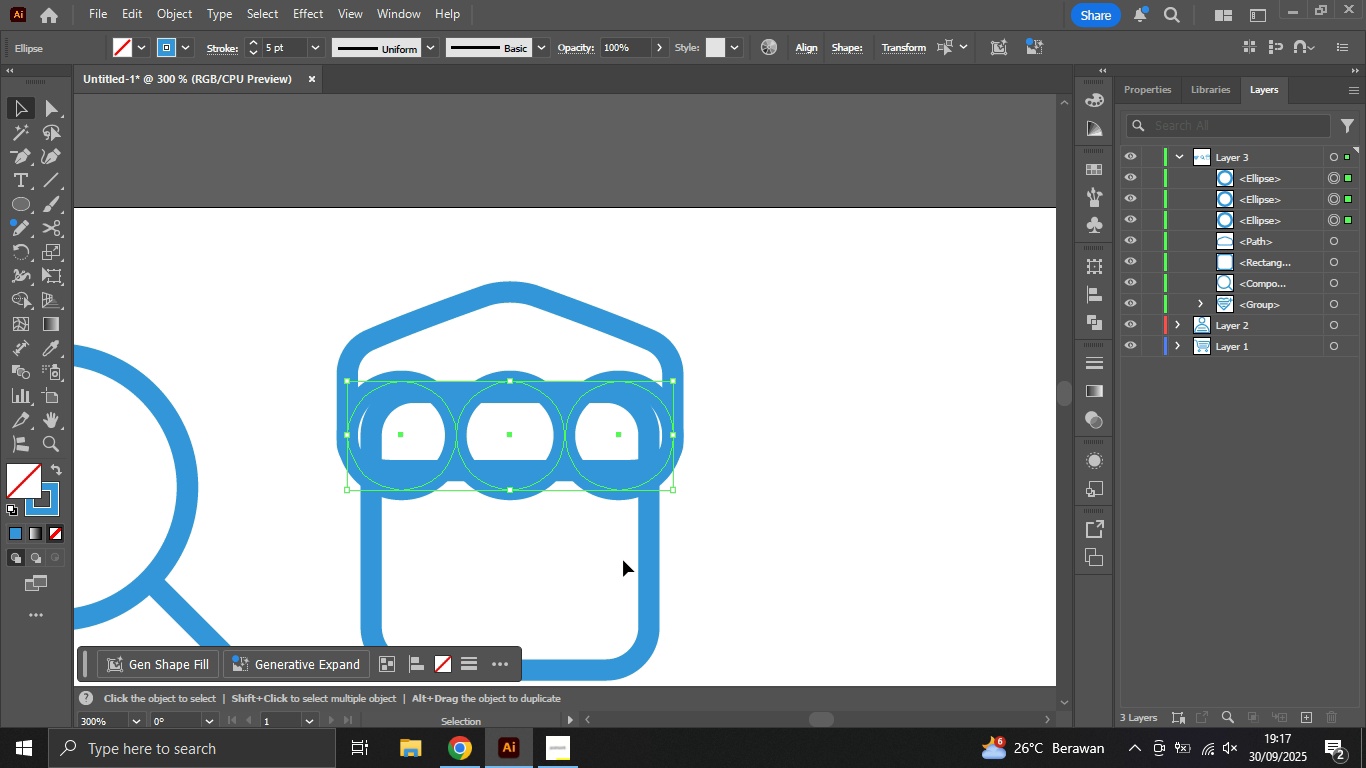 
hold_key(key=ShiftLeft, duration=3.26)
 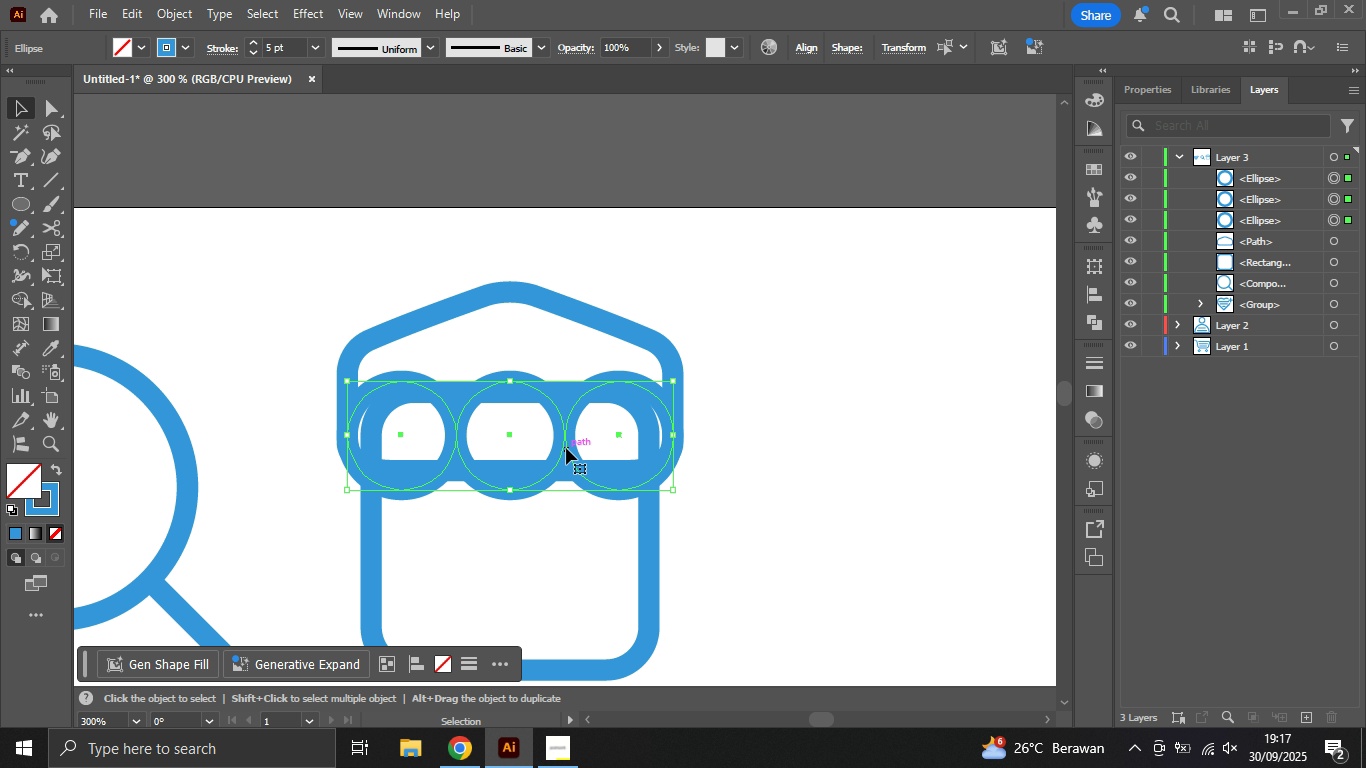 
hold_key(key=ShiftLeft, duration=1.15)
 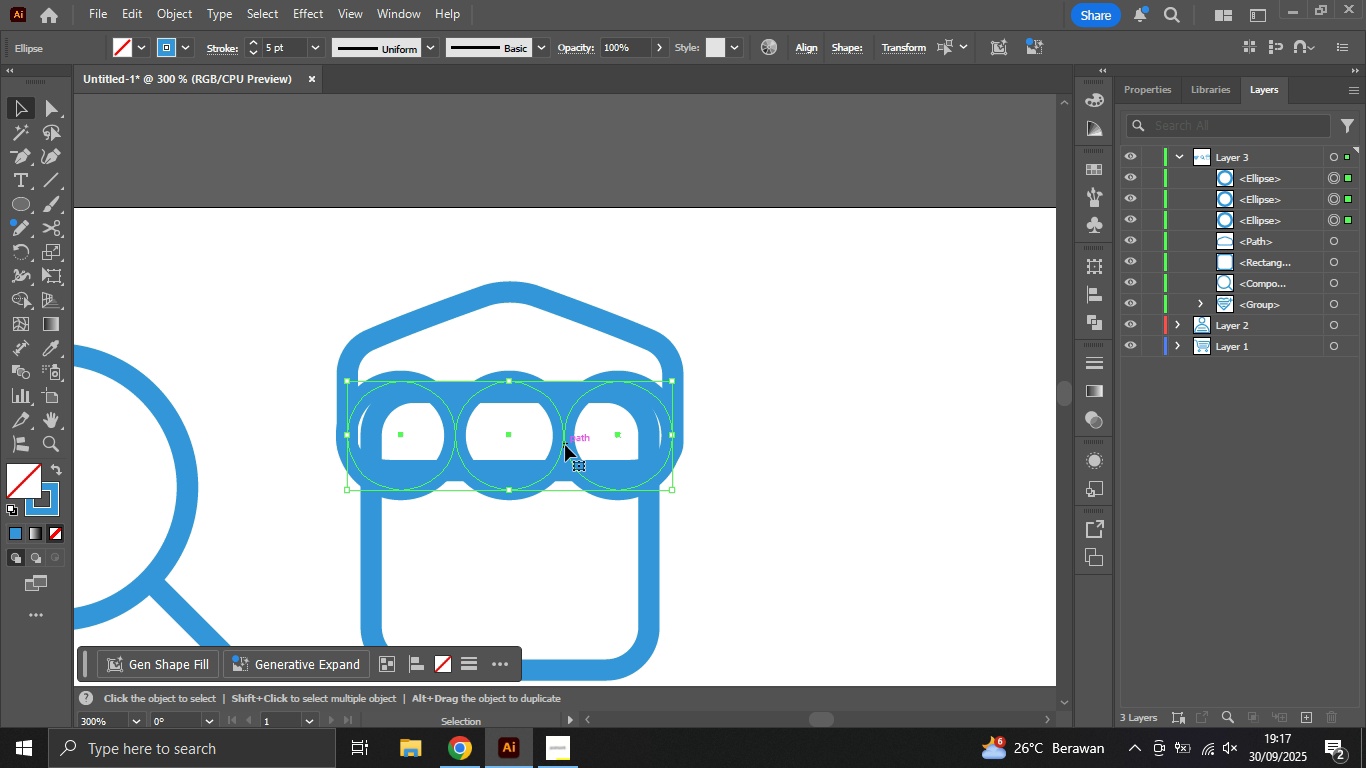 
hold_key(key=ControlLeft, duration=0.91)
 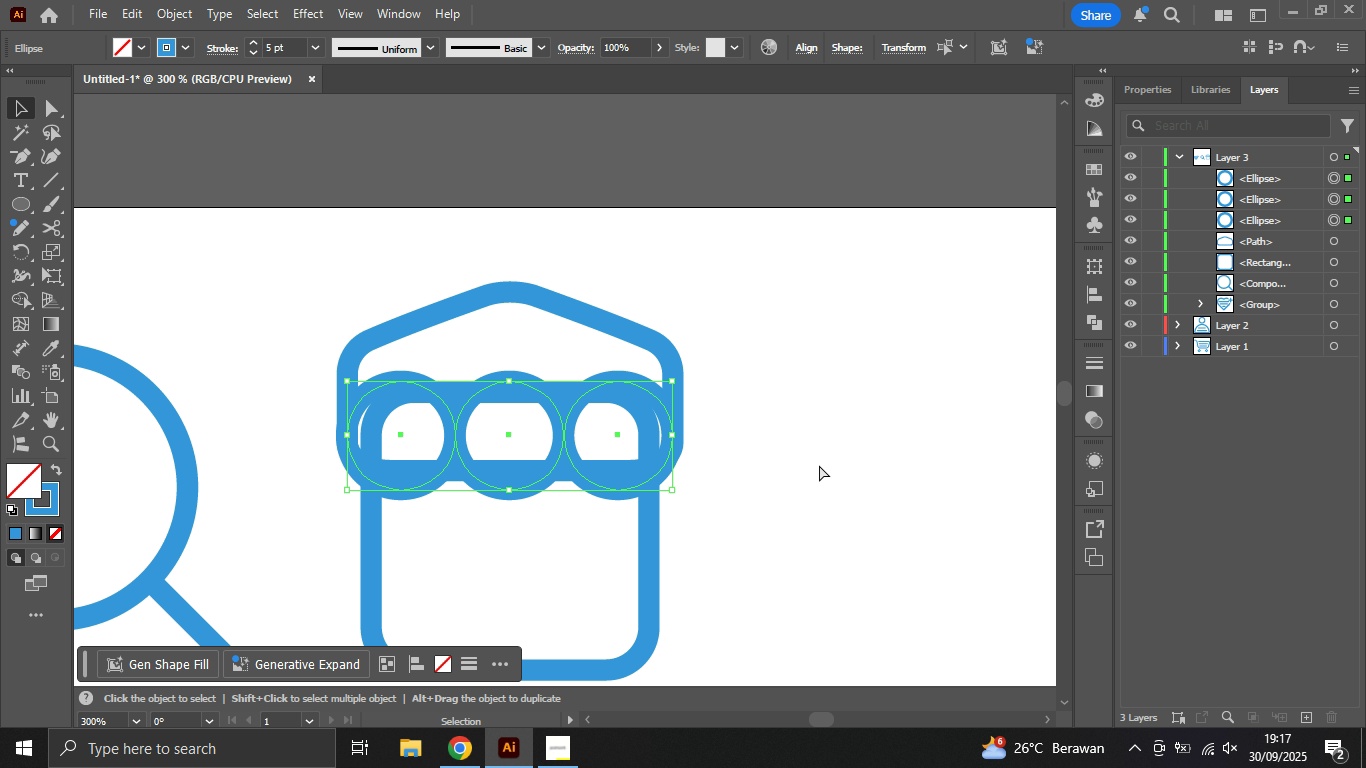 
key(Control+Z)
 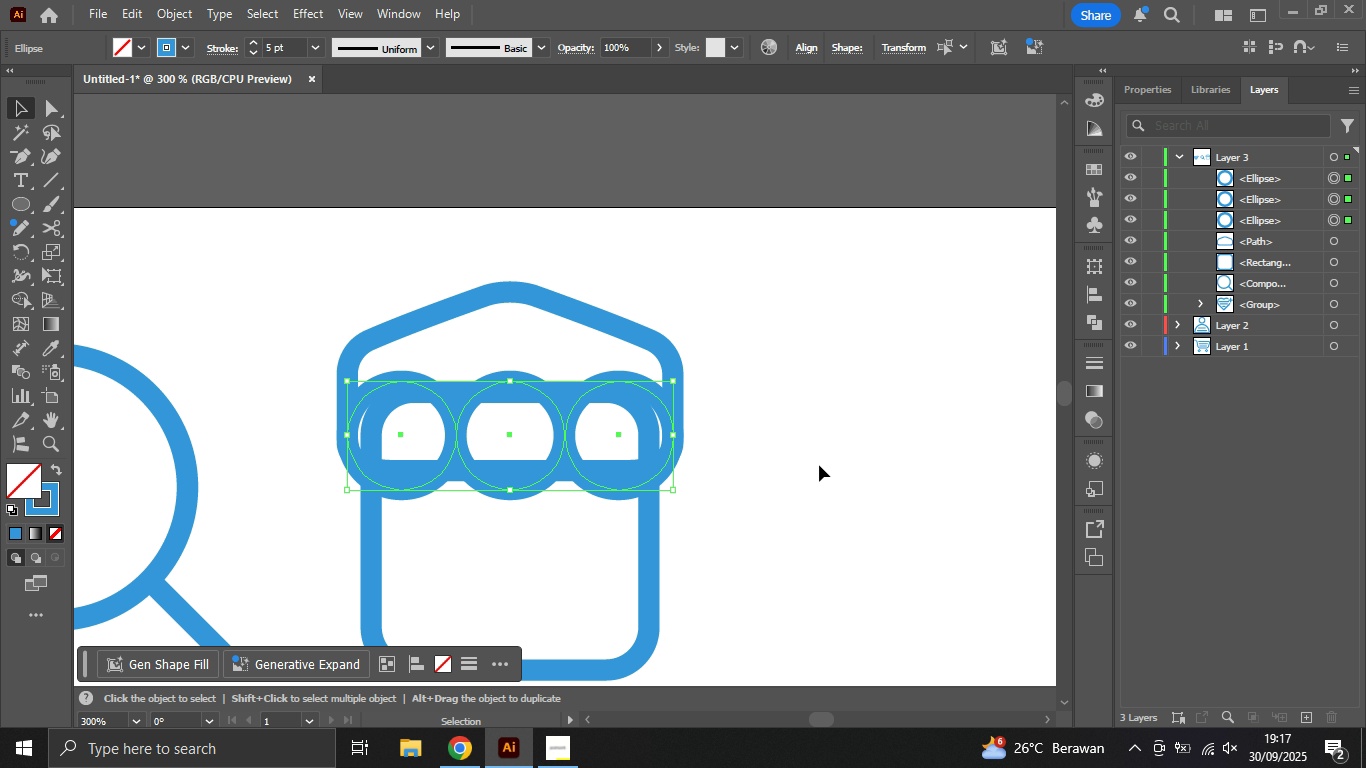 
left_click([819, 465])
 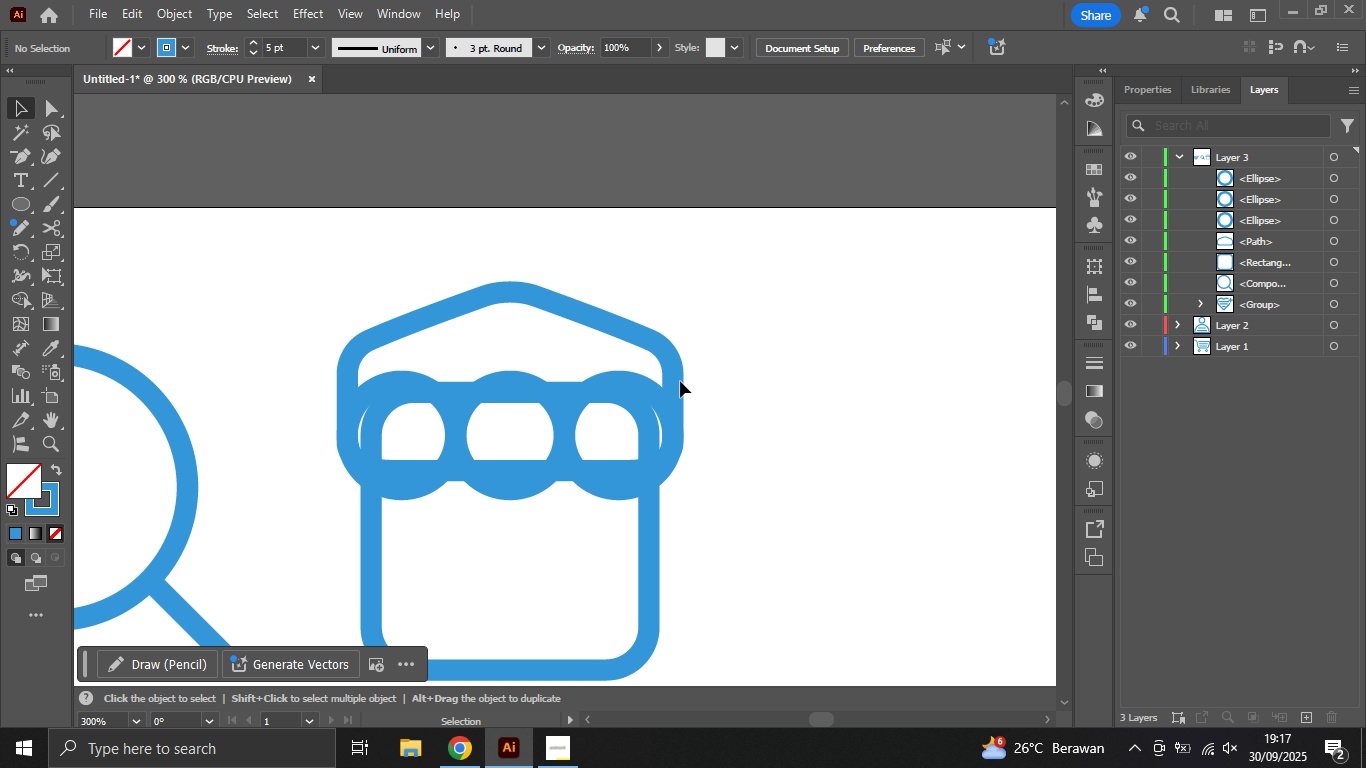 
left_click([677, 362])
 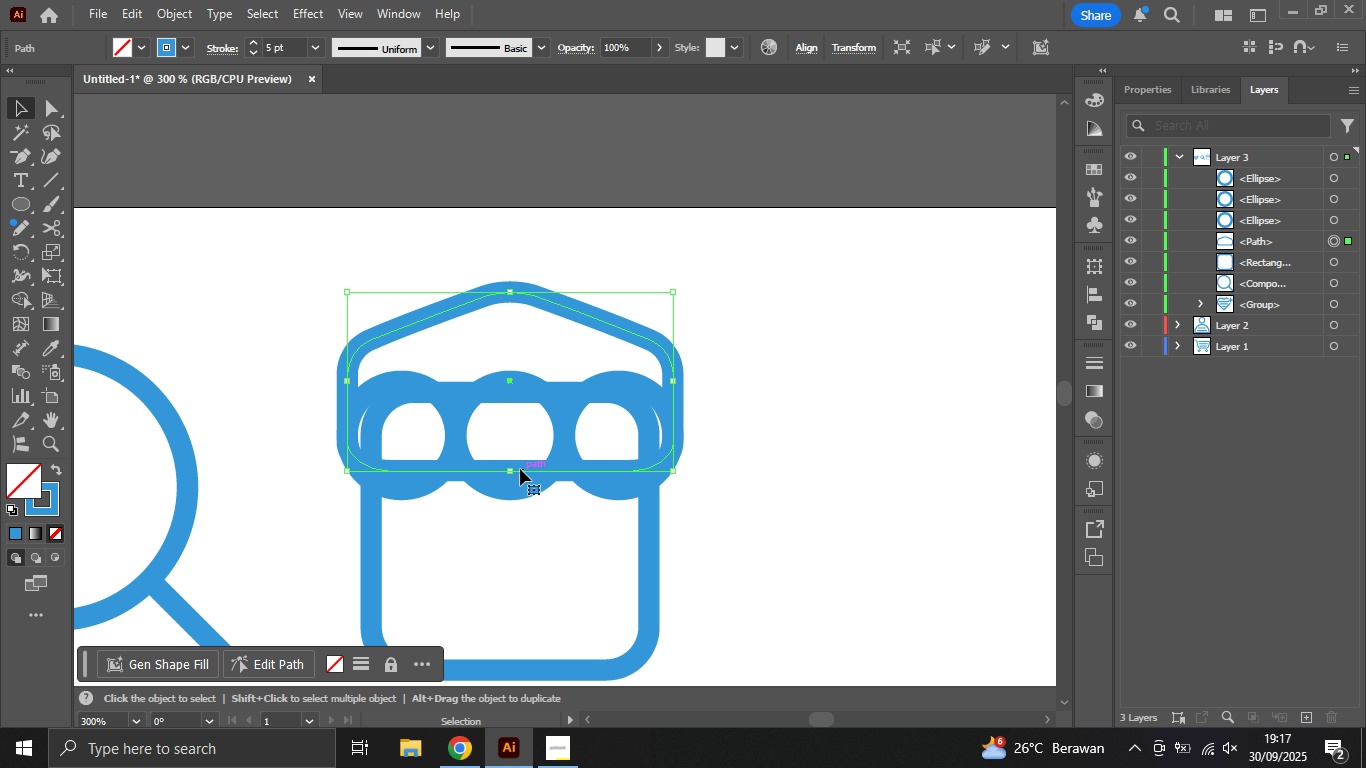 
left_click_drag(start_coordinate=[509, 469], to_coordinate=[509, 460])
 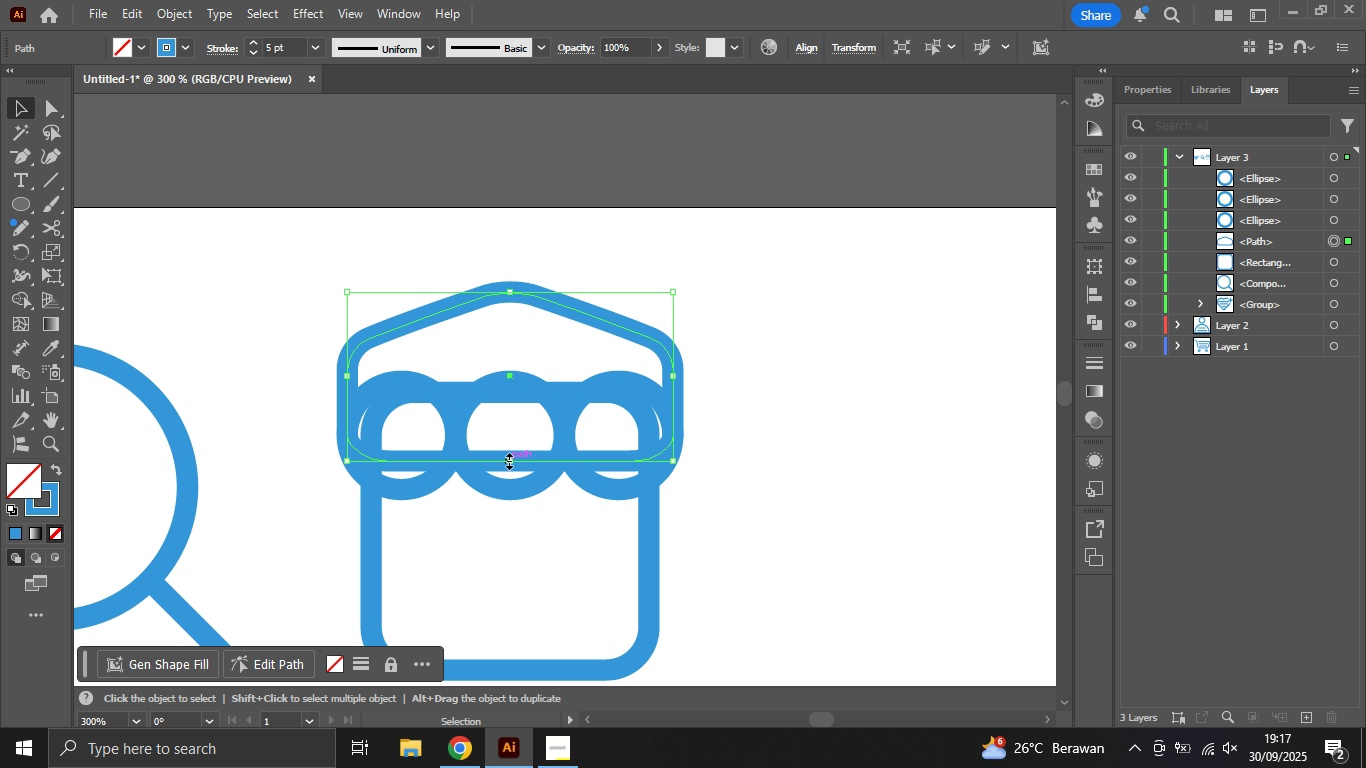 
key(Shift+ShiftLeft)
 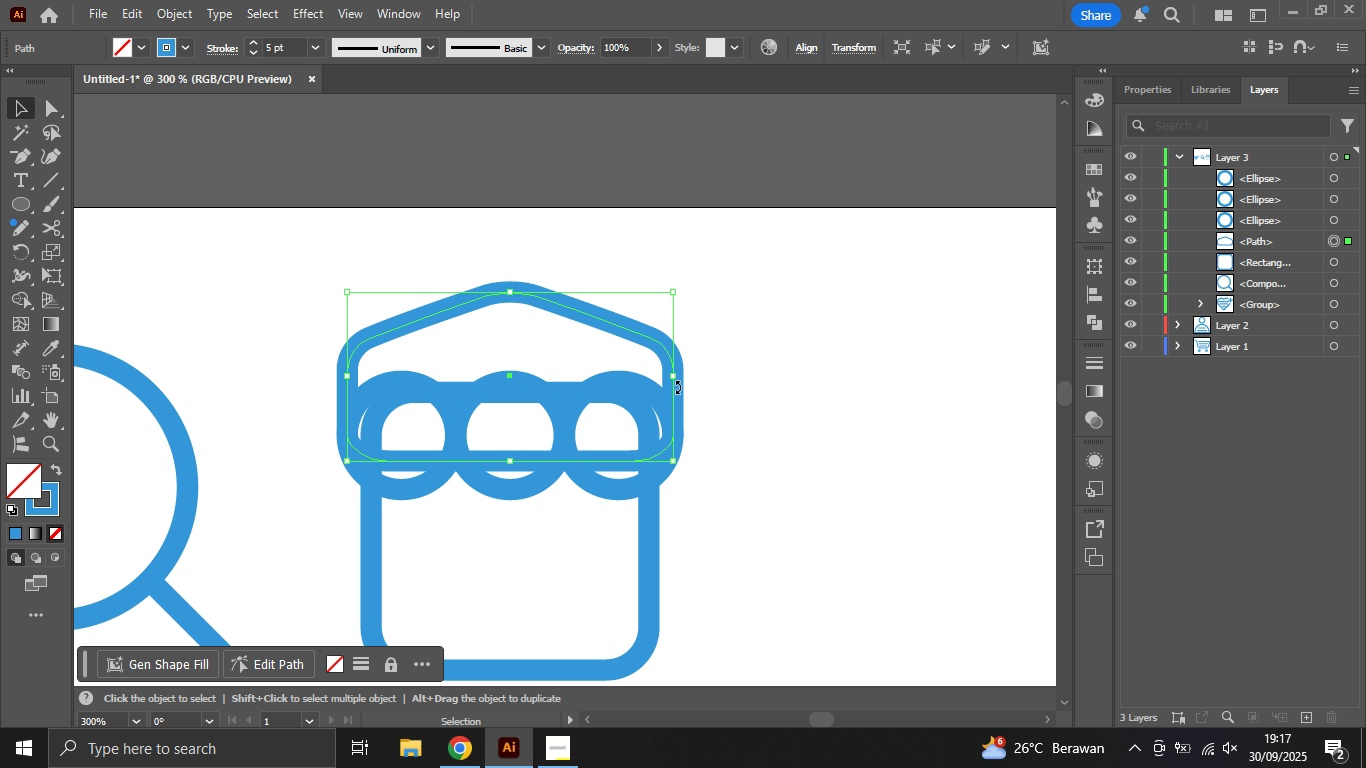 
key(Shift+ShiftLeft)
 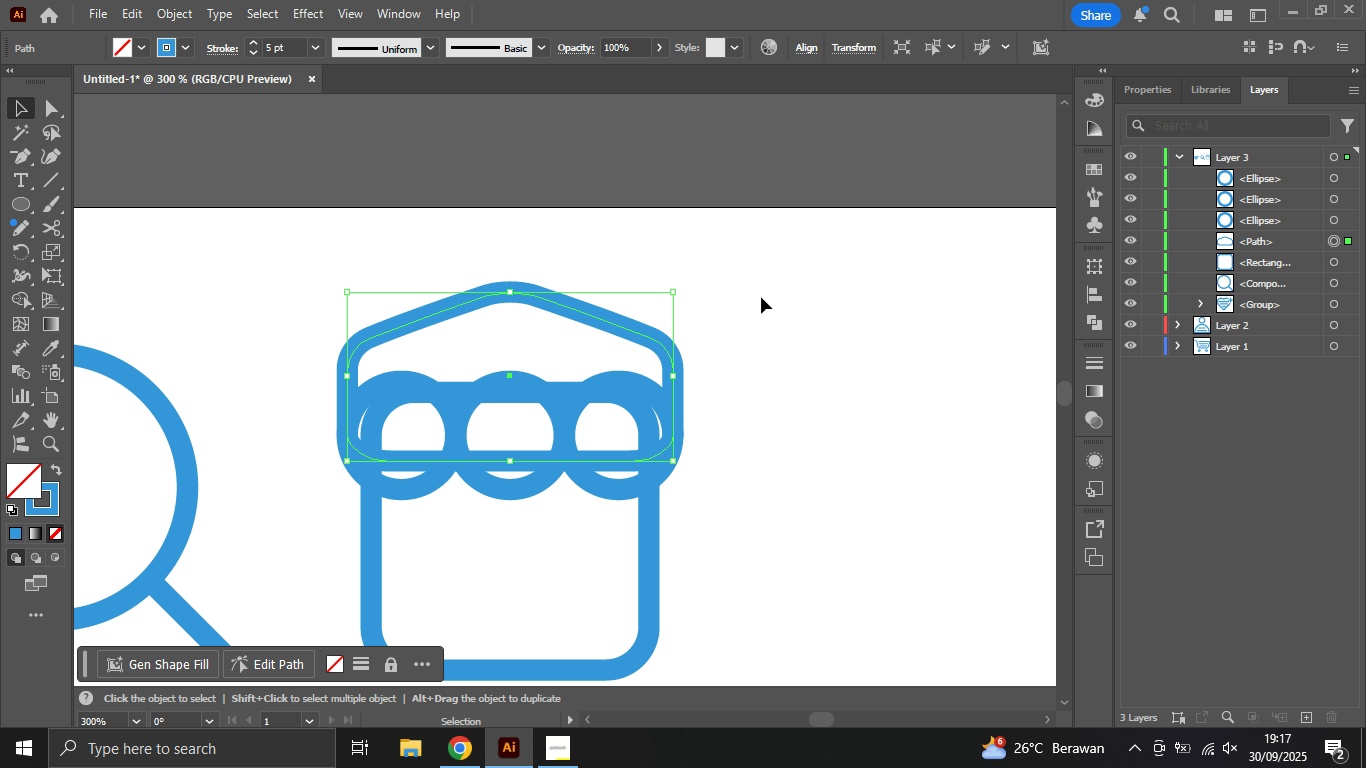 
left_click_drag(start_coordinate=[761, 297], to_coordinate=[658, 344])
 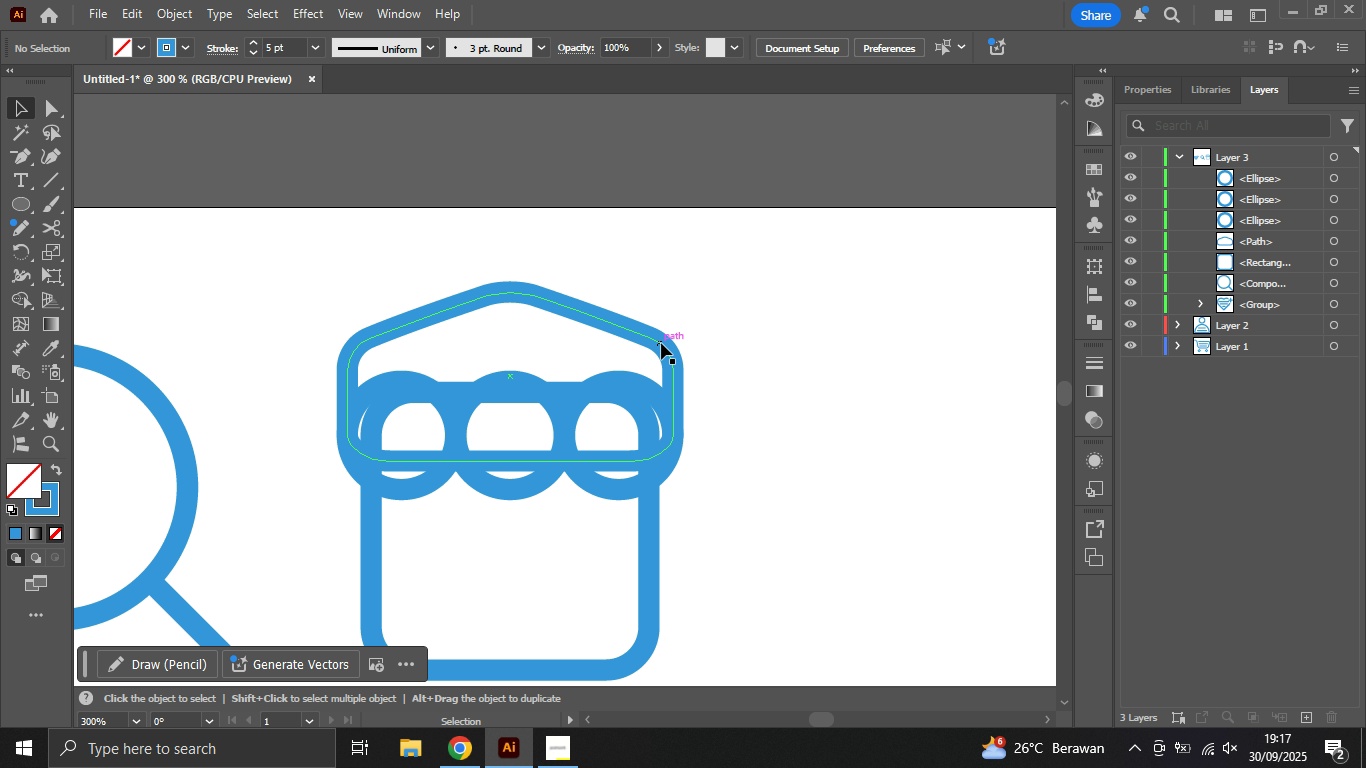 
left_click_drag(start_coordinate=[661, 343], to_coordinate=[675, 337])
 